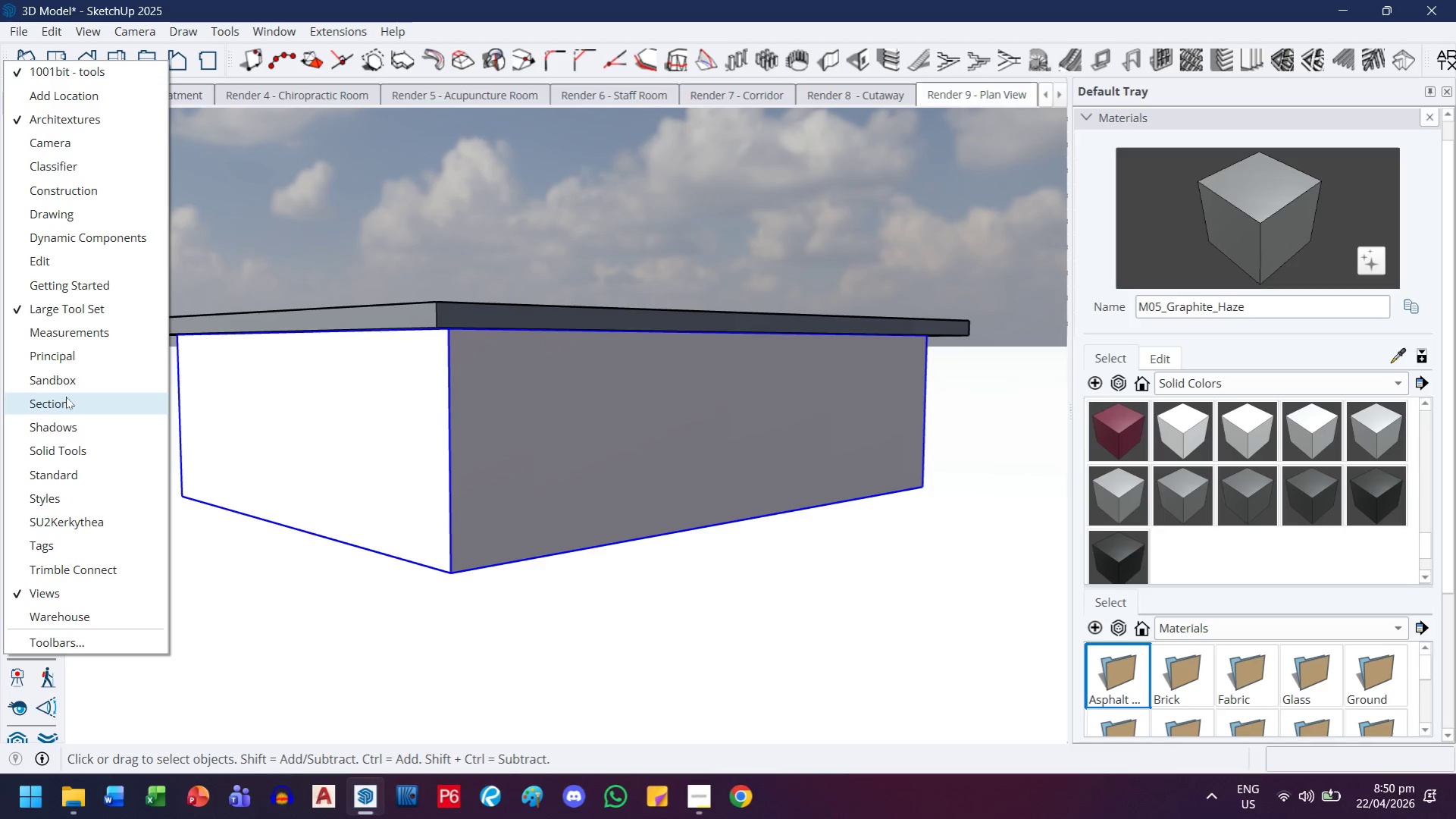 
left_click([963, 110])
 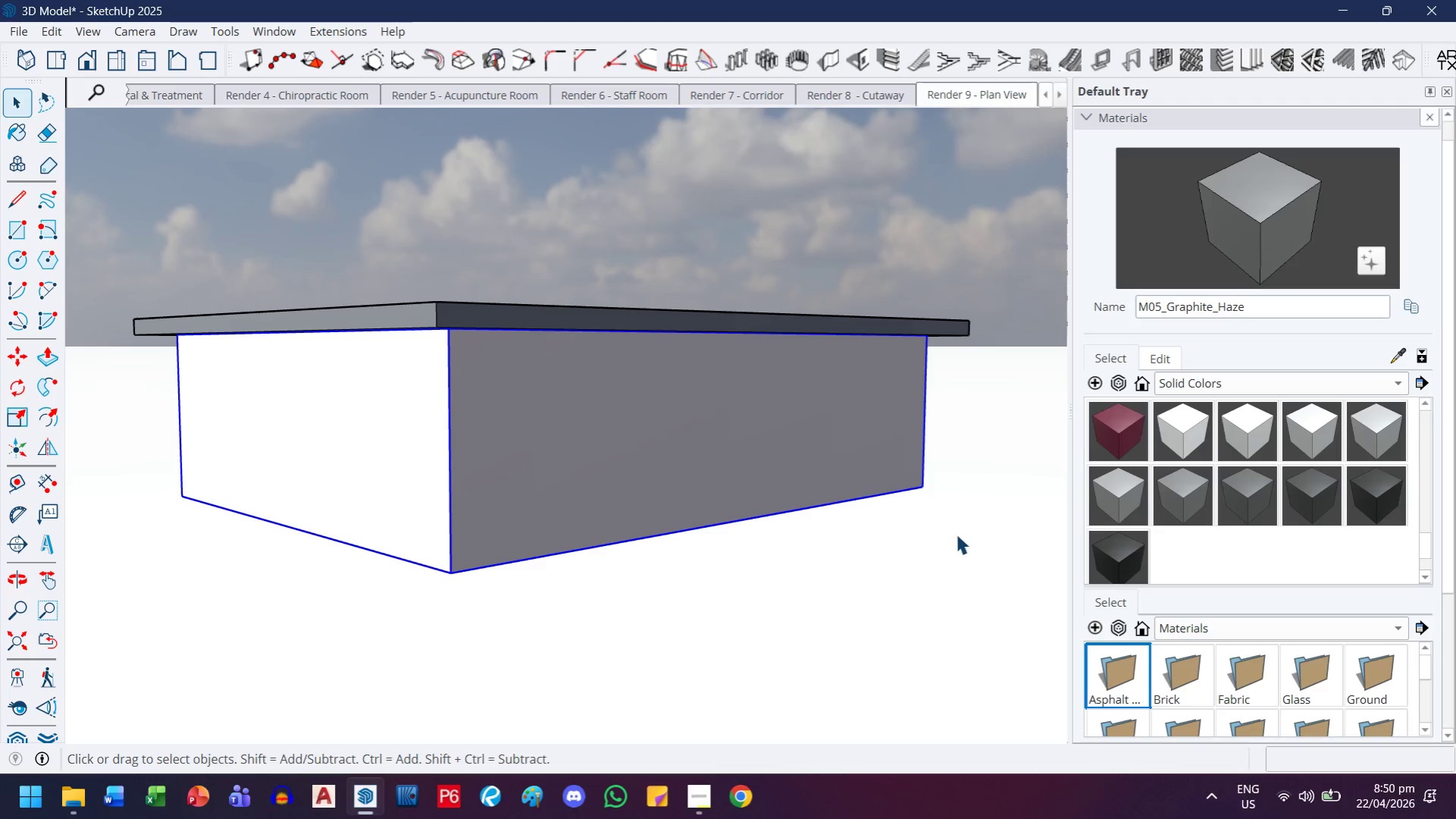 
double_click([956, 534])
 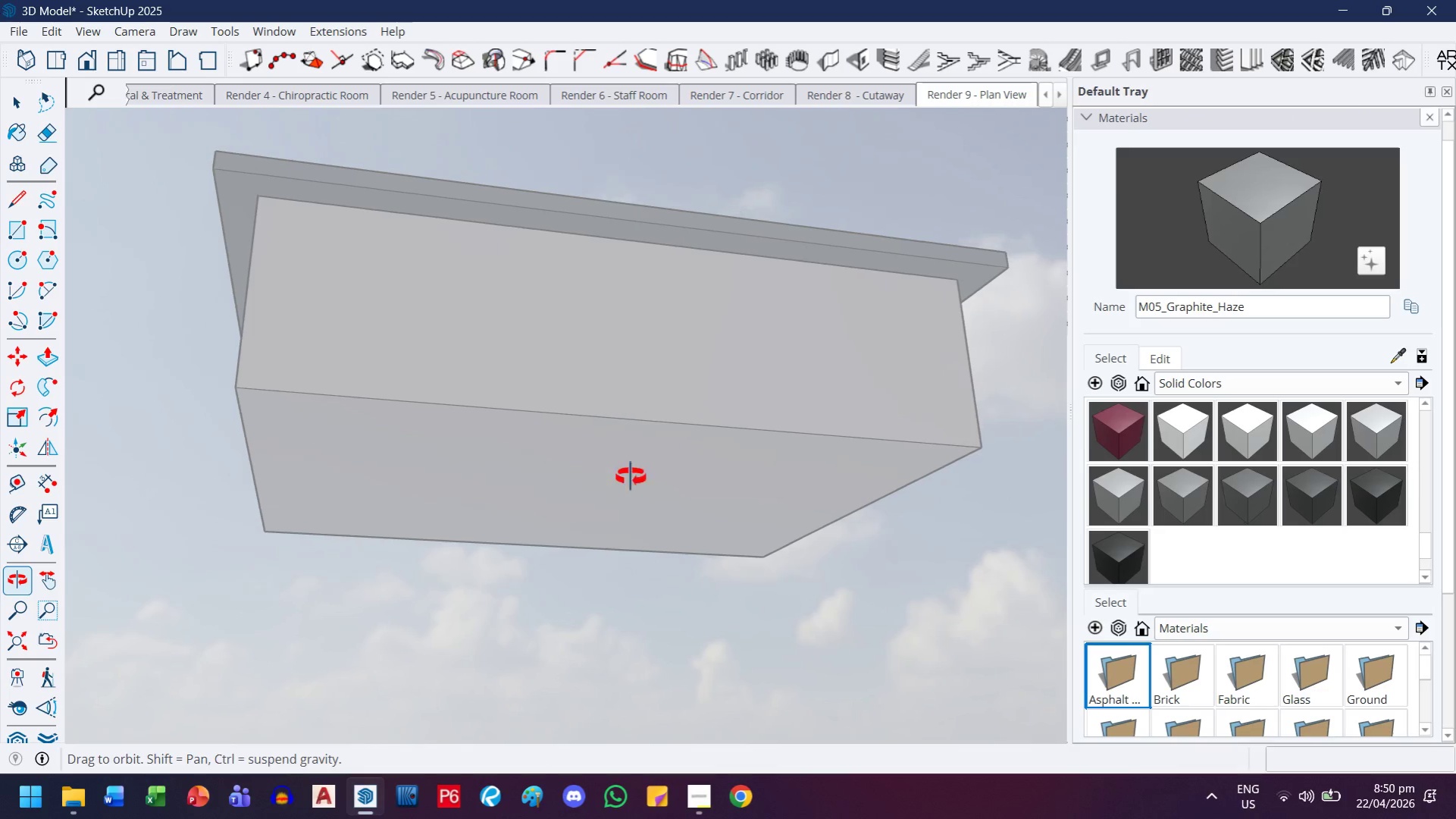 
scroll: coordinate [532, 458], scroll_direction: down, amount: 5.0
 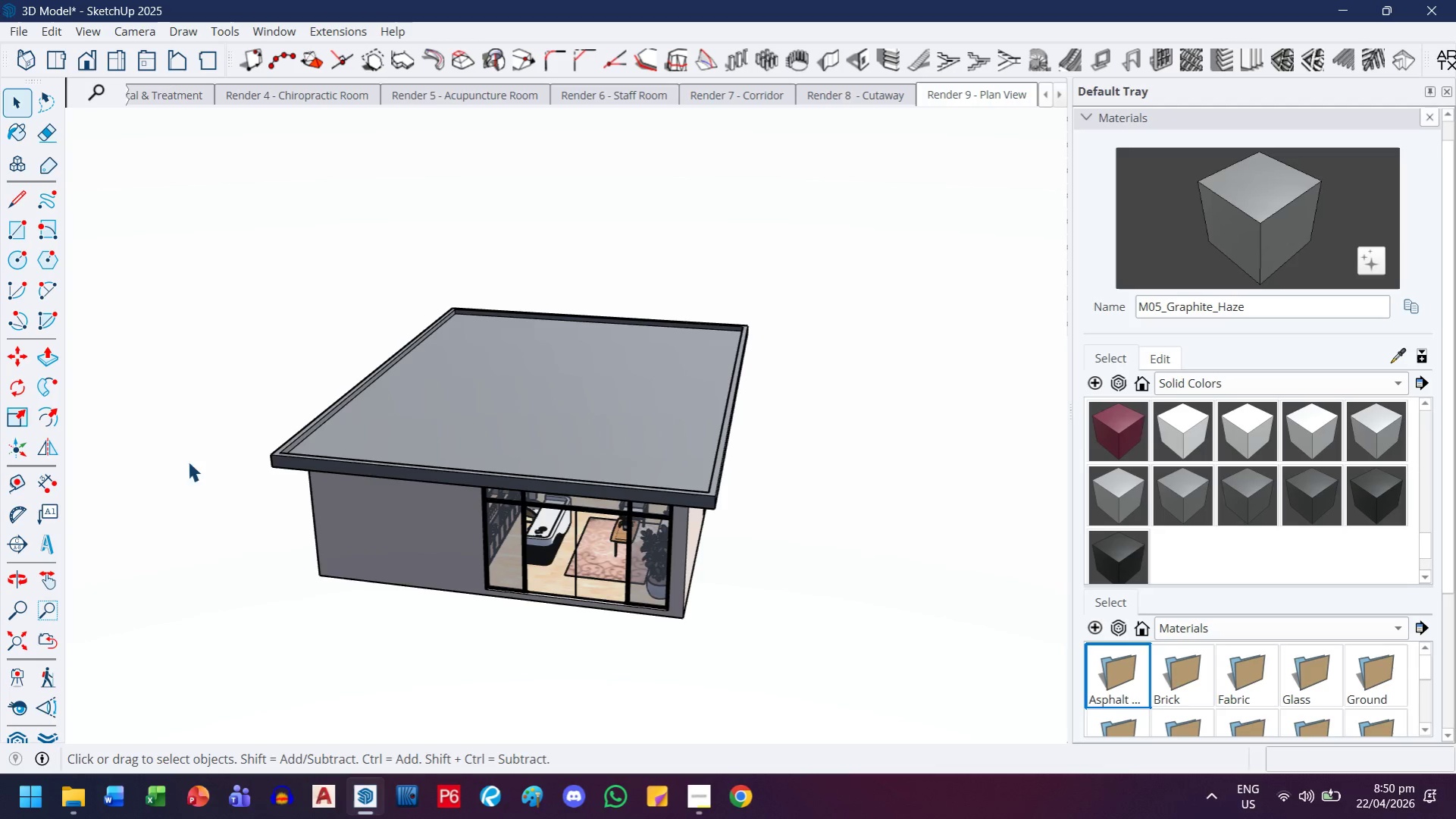 
left_click([1386, 414])
 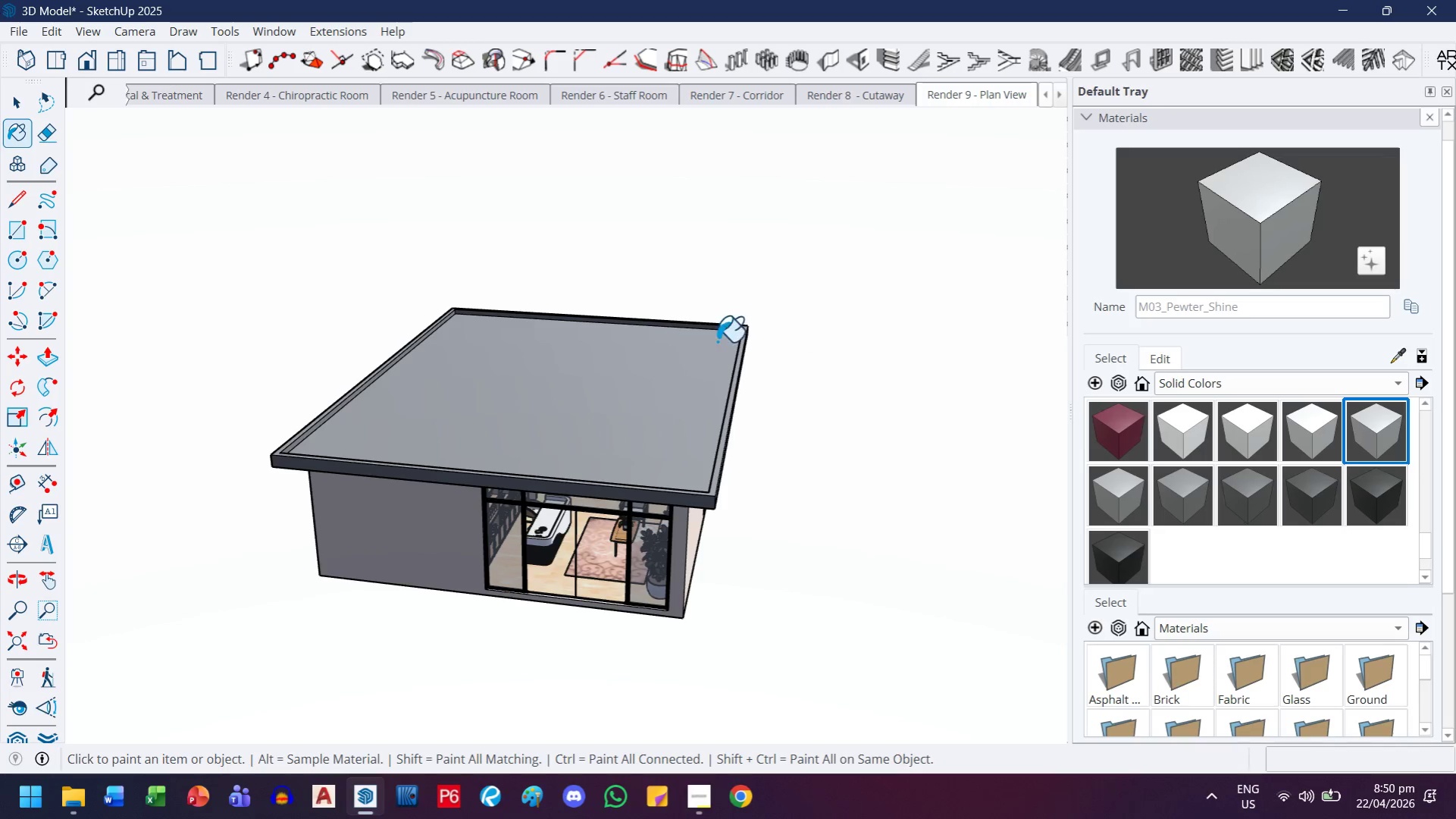 
left_click([640, 354])
 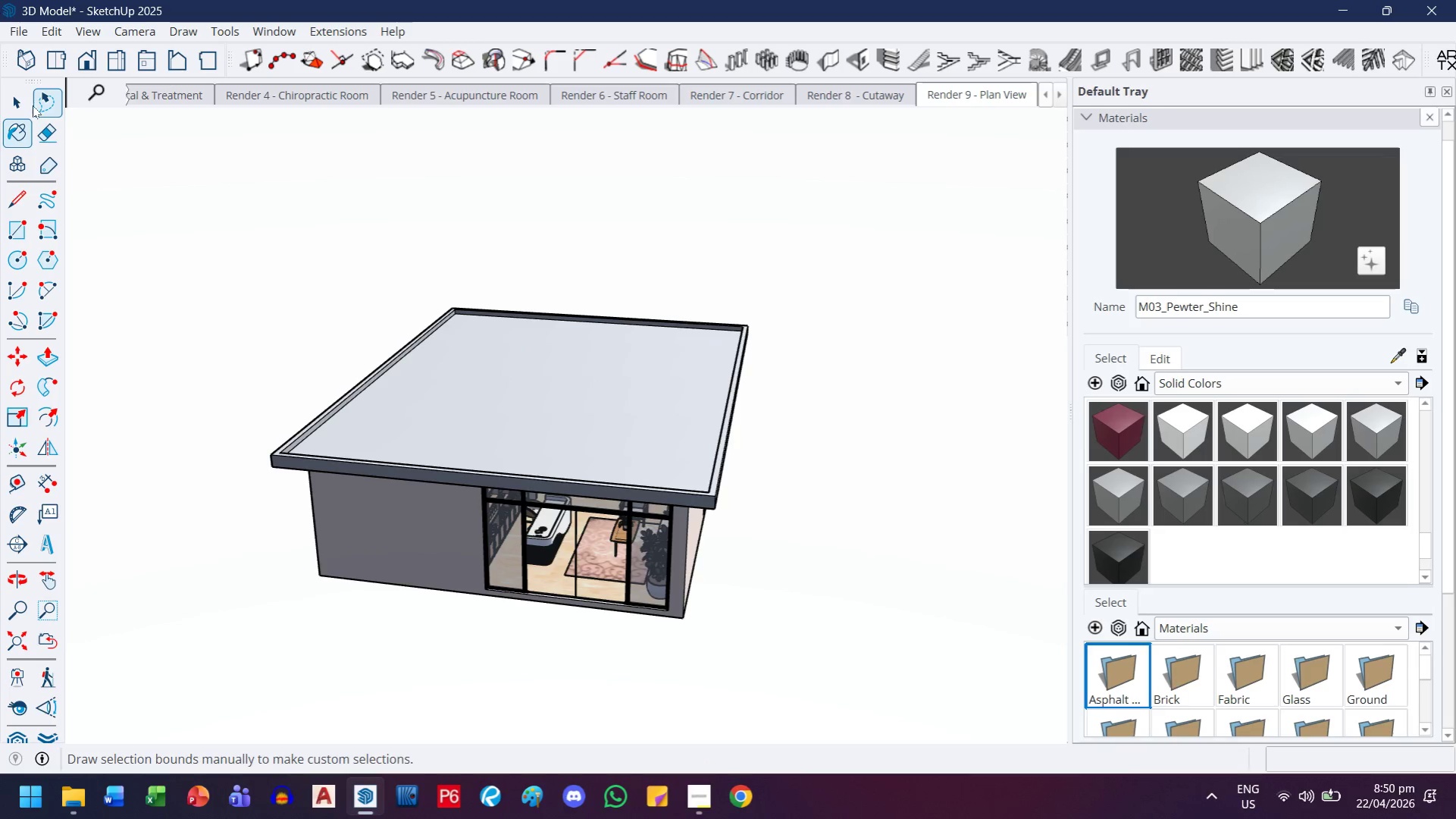 
left_click([19, 101])
 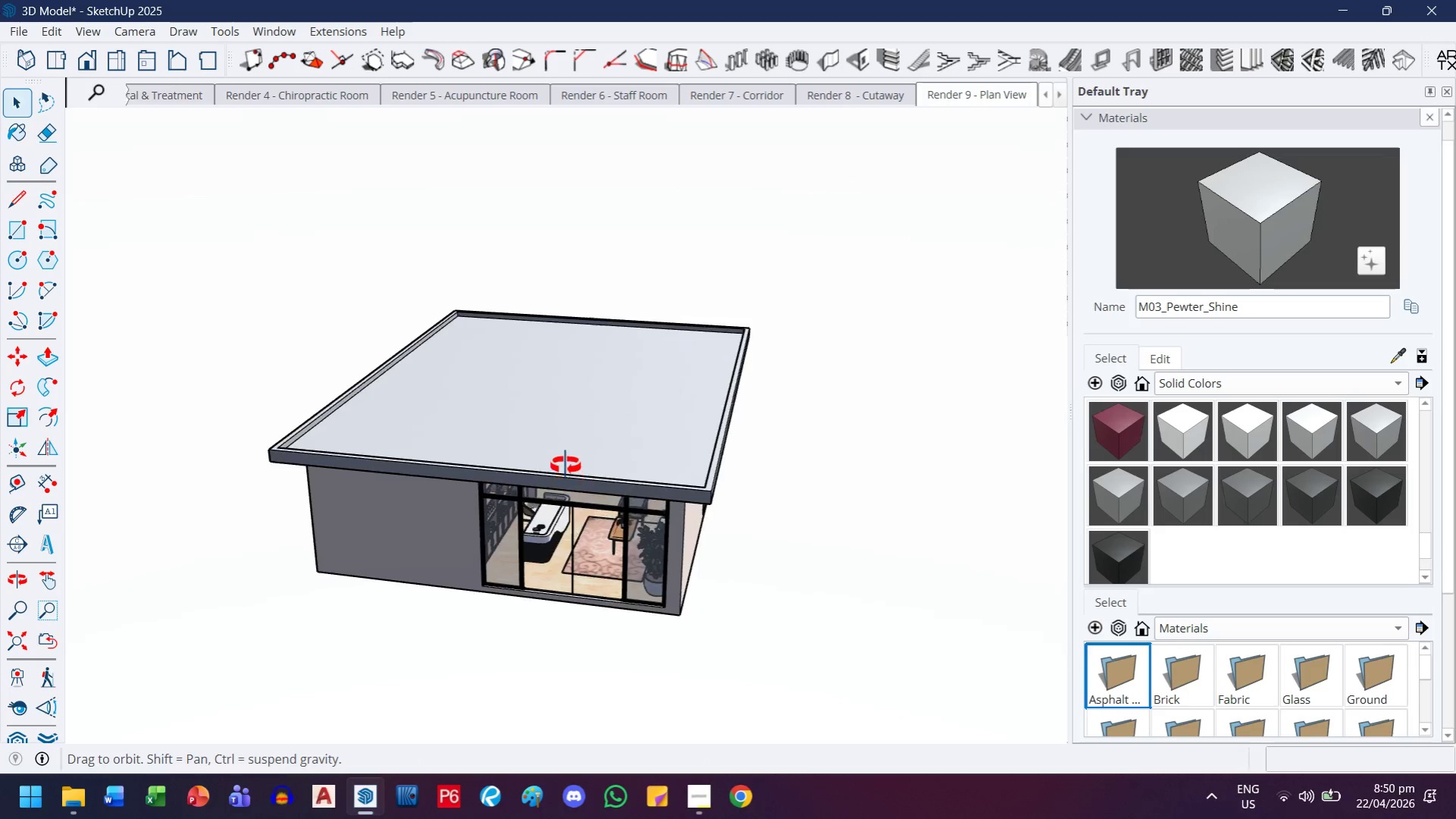 
scroll: coordinate [562, 466], scroll_direction: up, amount: 4.0
 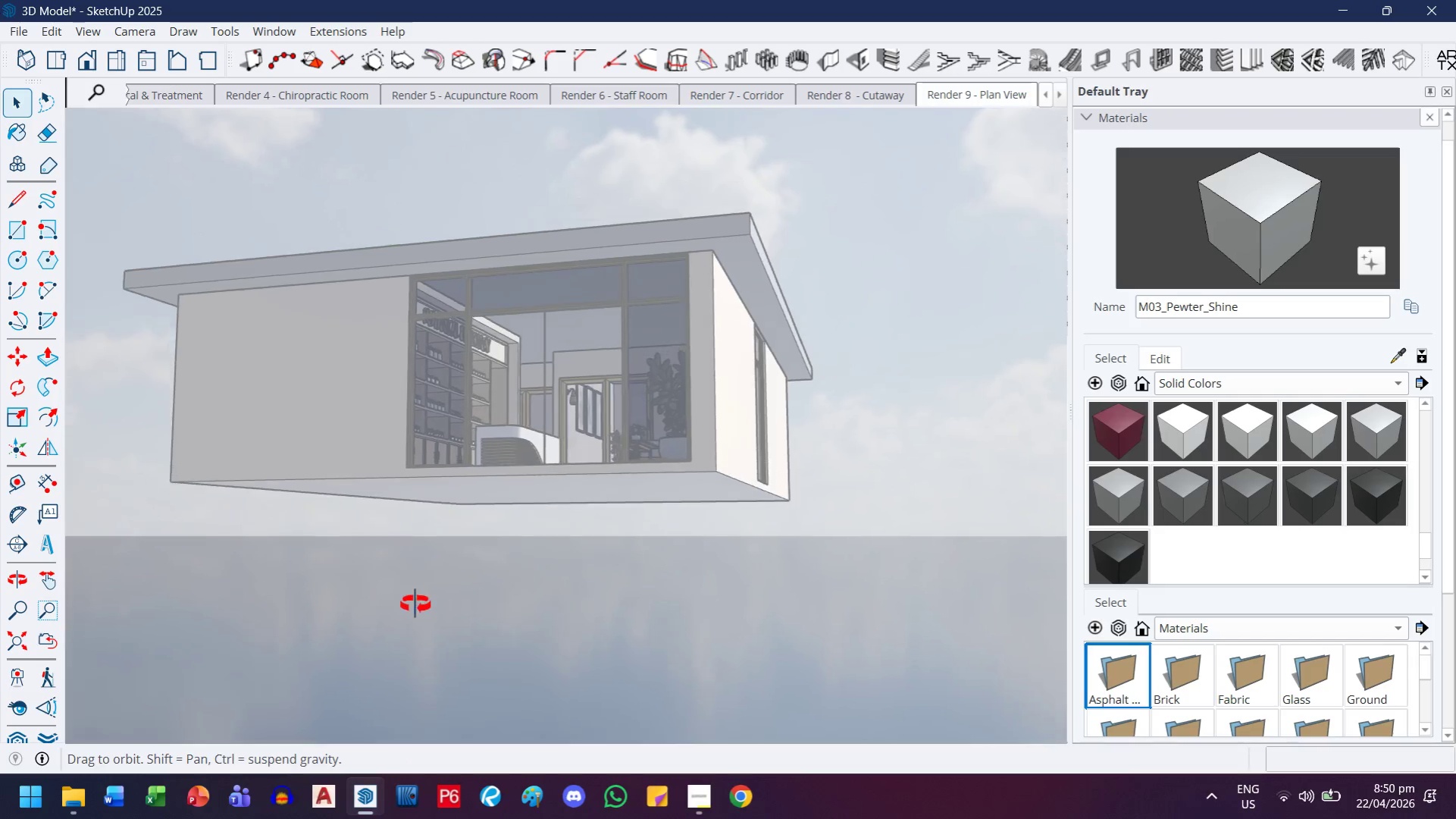 
key(H)
 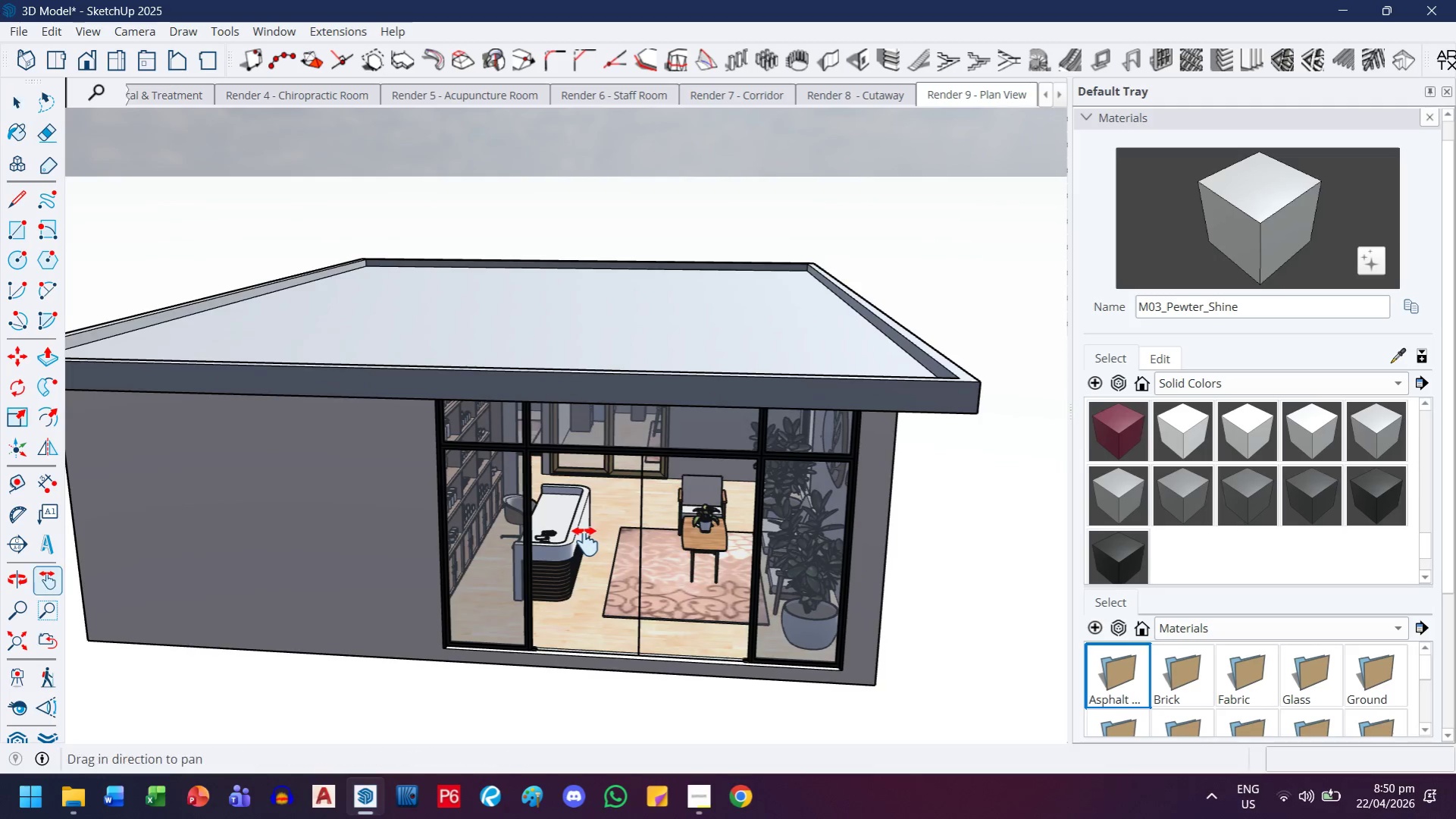 
left_click_drag(start_coordinate=[586, 543], to_coordinate=[580, 495])
 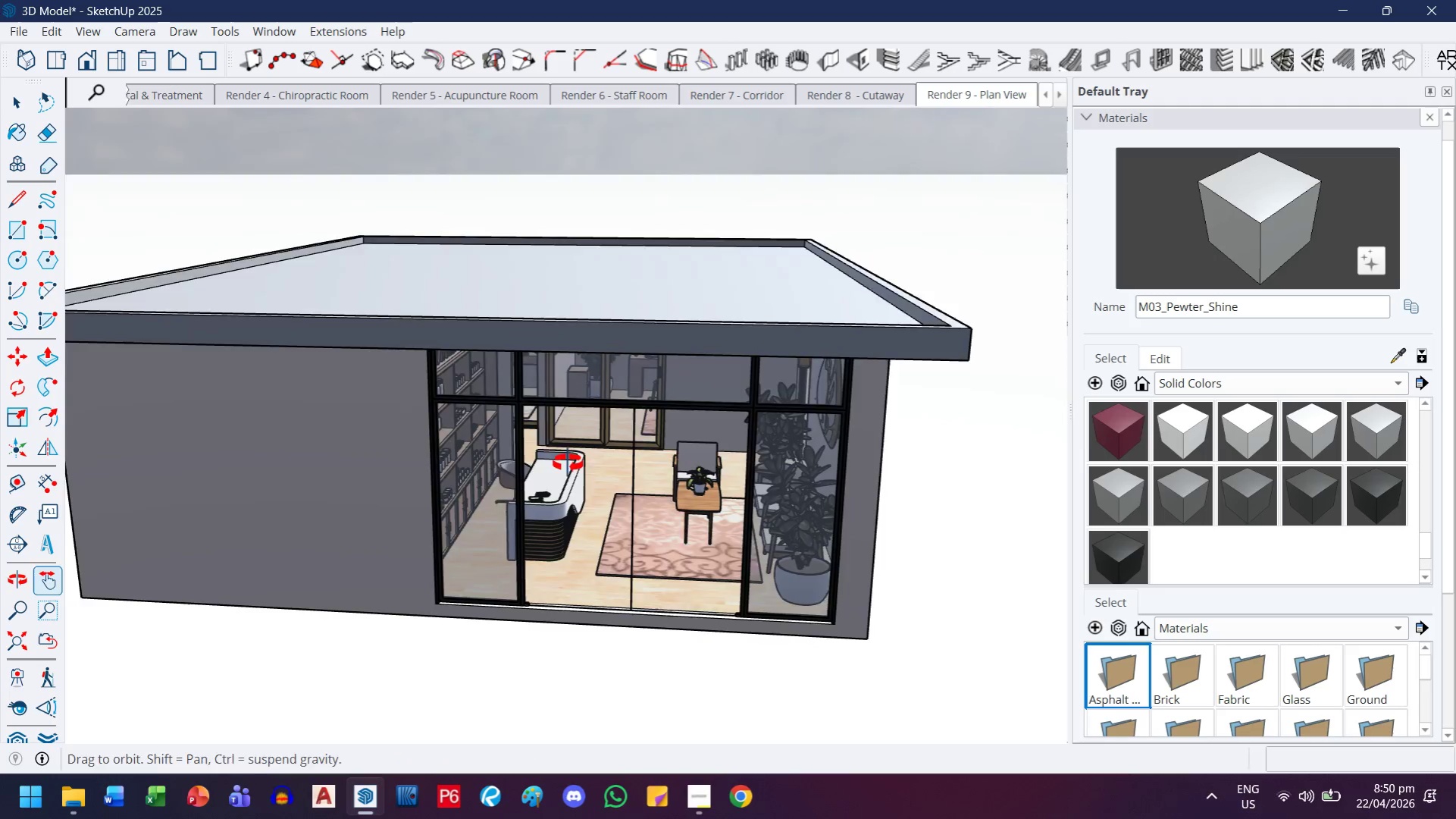 
scroll: coordinate [566, 453], scroll_direction: up, amount: 5.0
 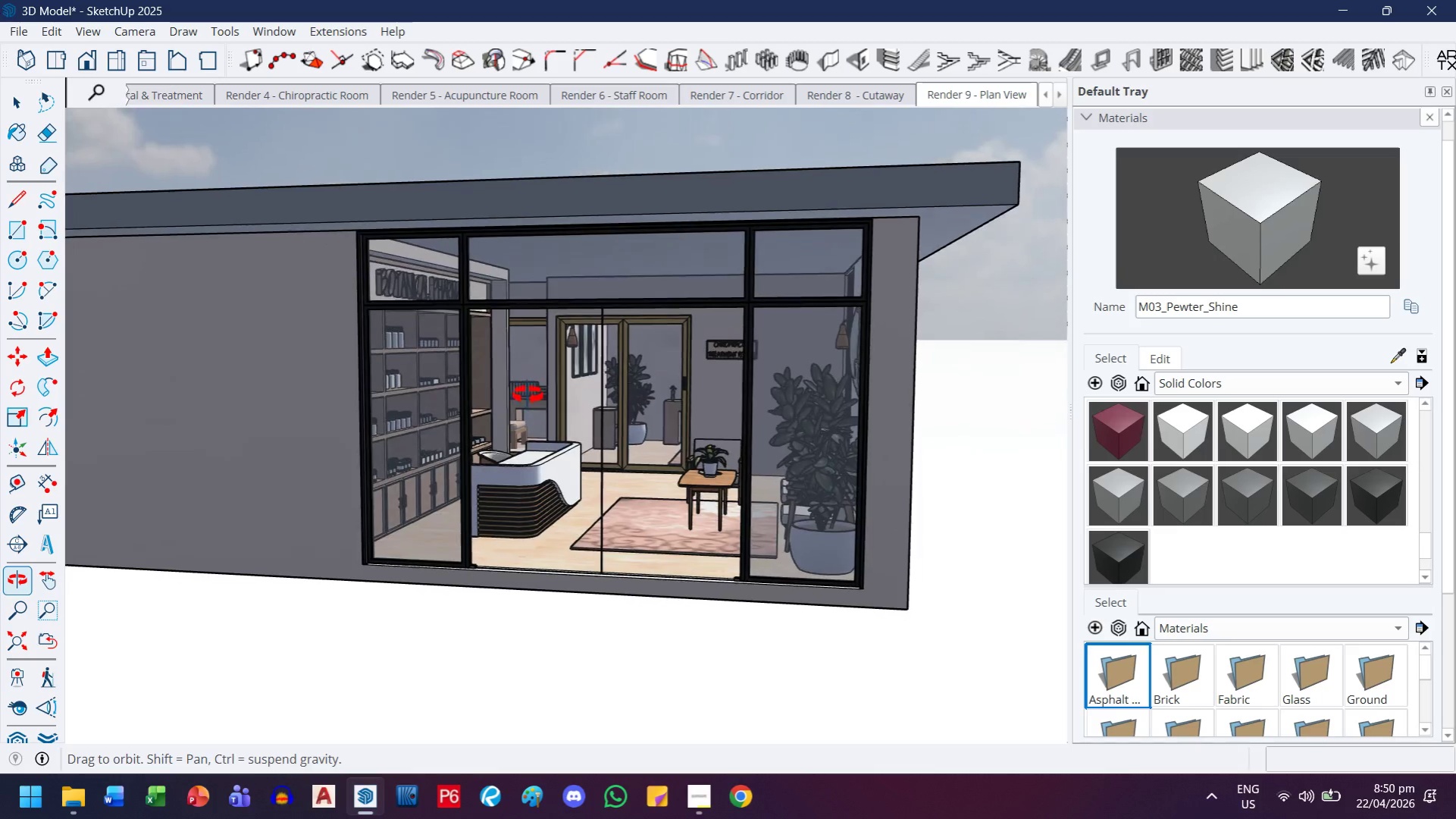 
key(Control+S)
 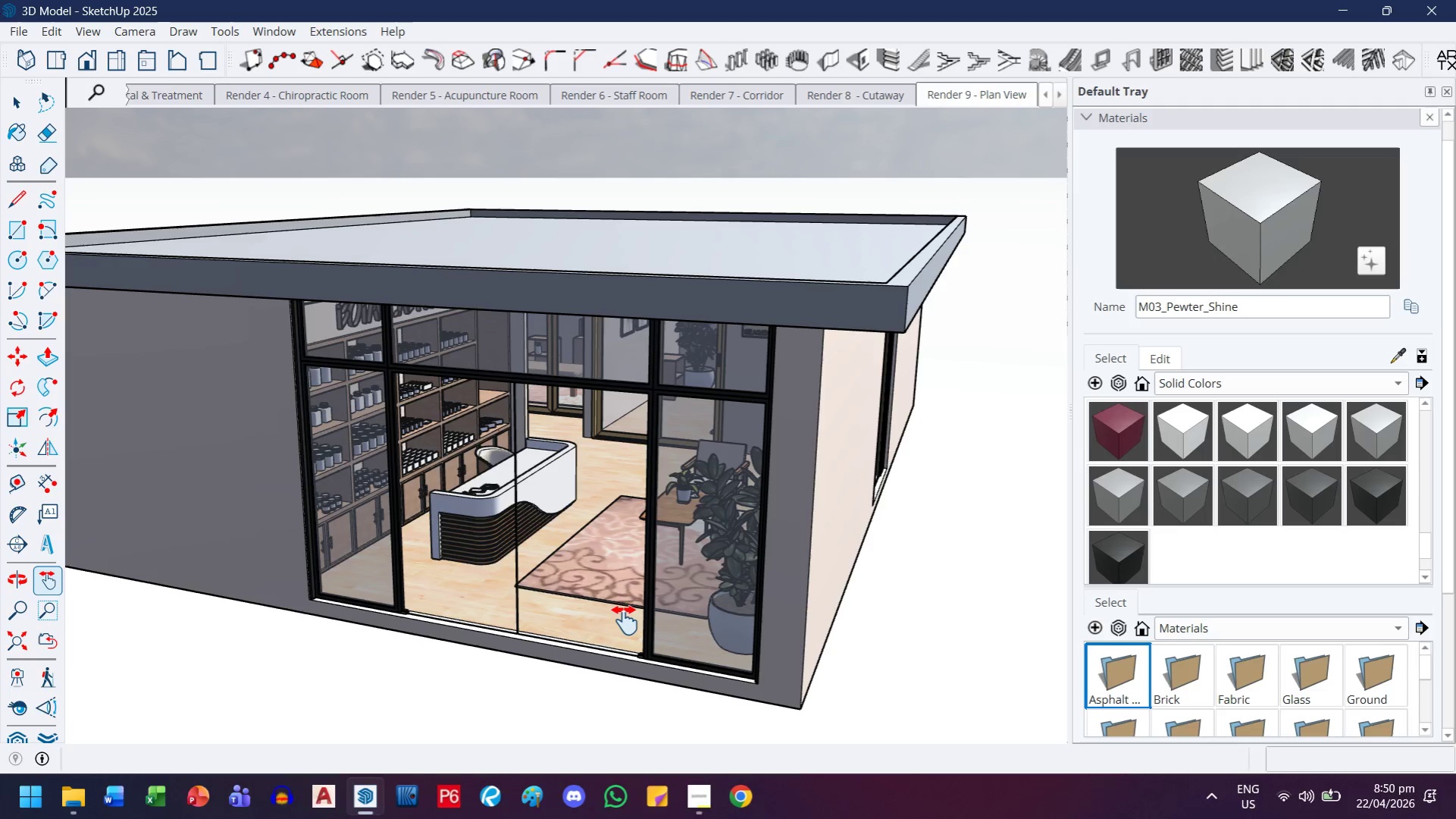 
scroll: coordinate [553, 472], scroll_direction: down, amount: 6.0
 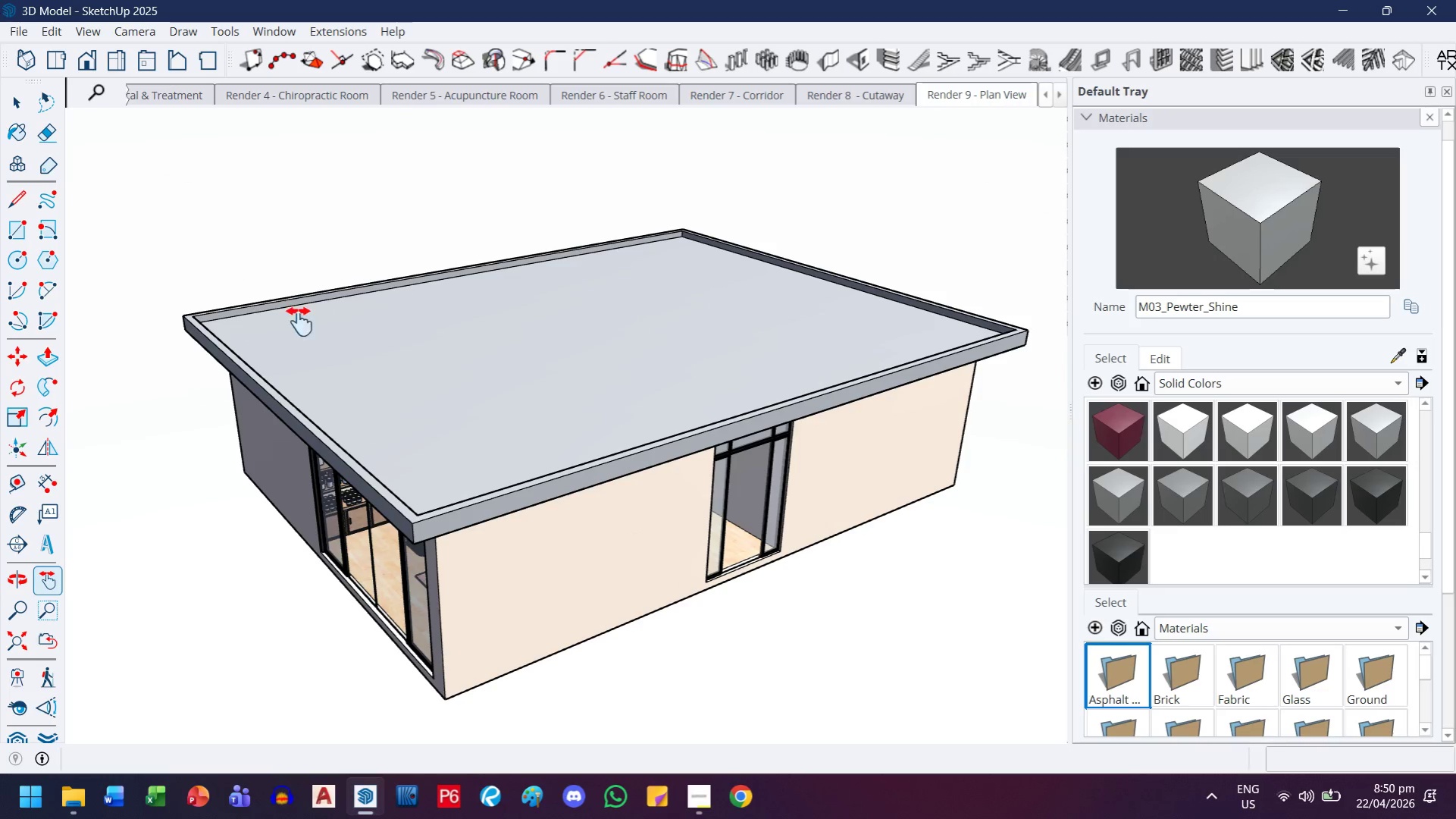 
double_click([541, 389])
 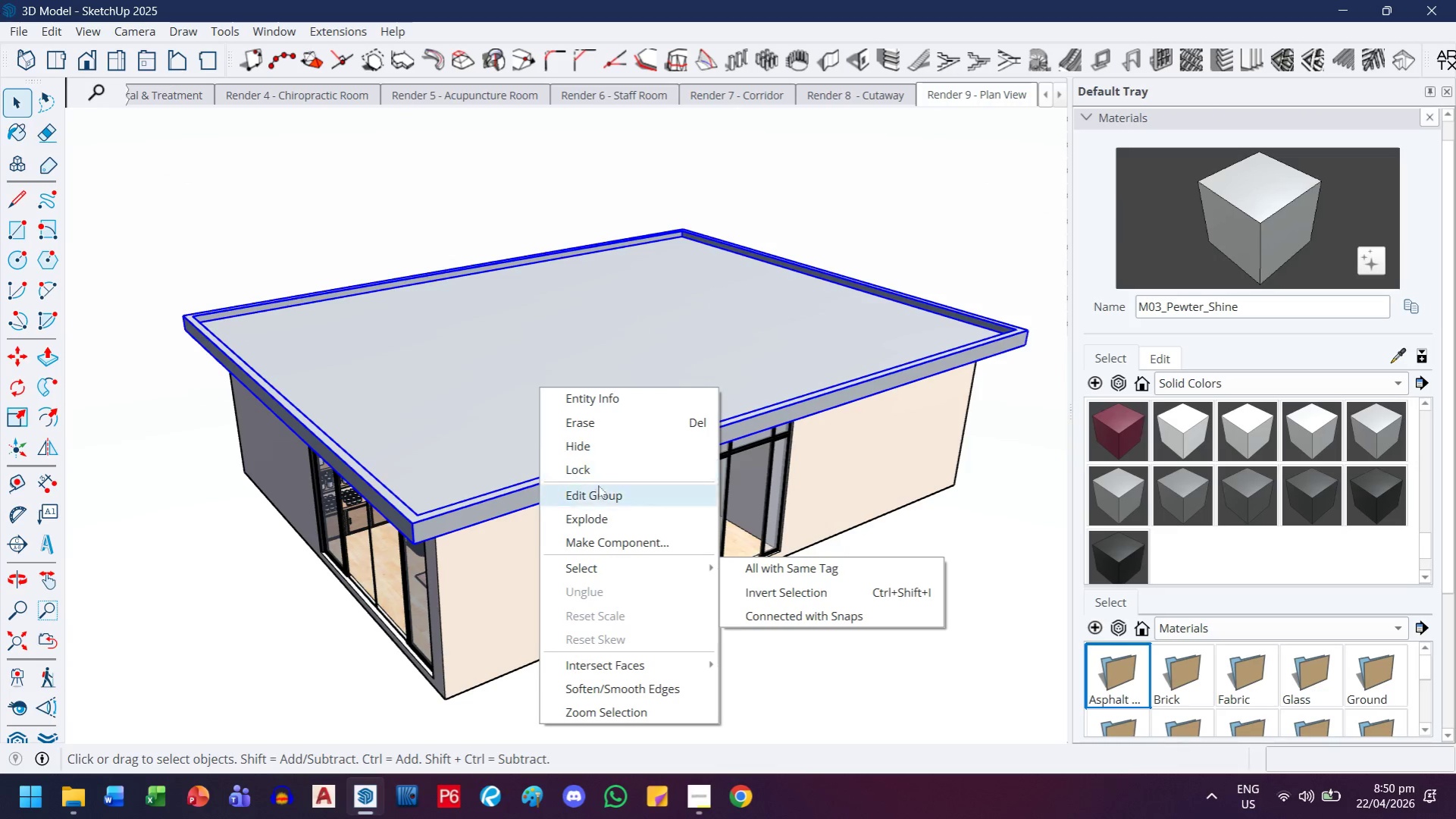 
left_click([576, 451])
 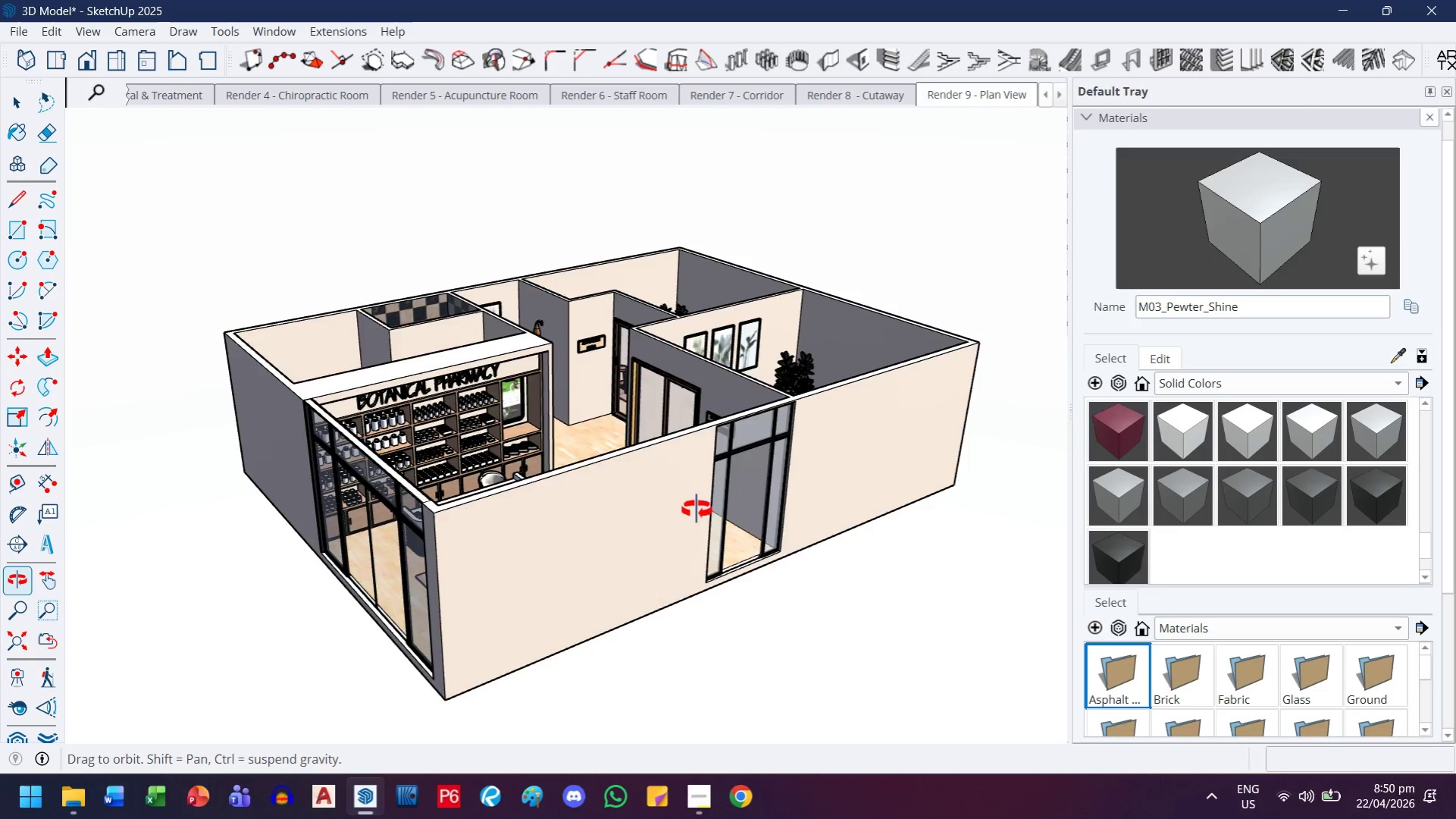 
key(H)
 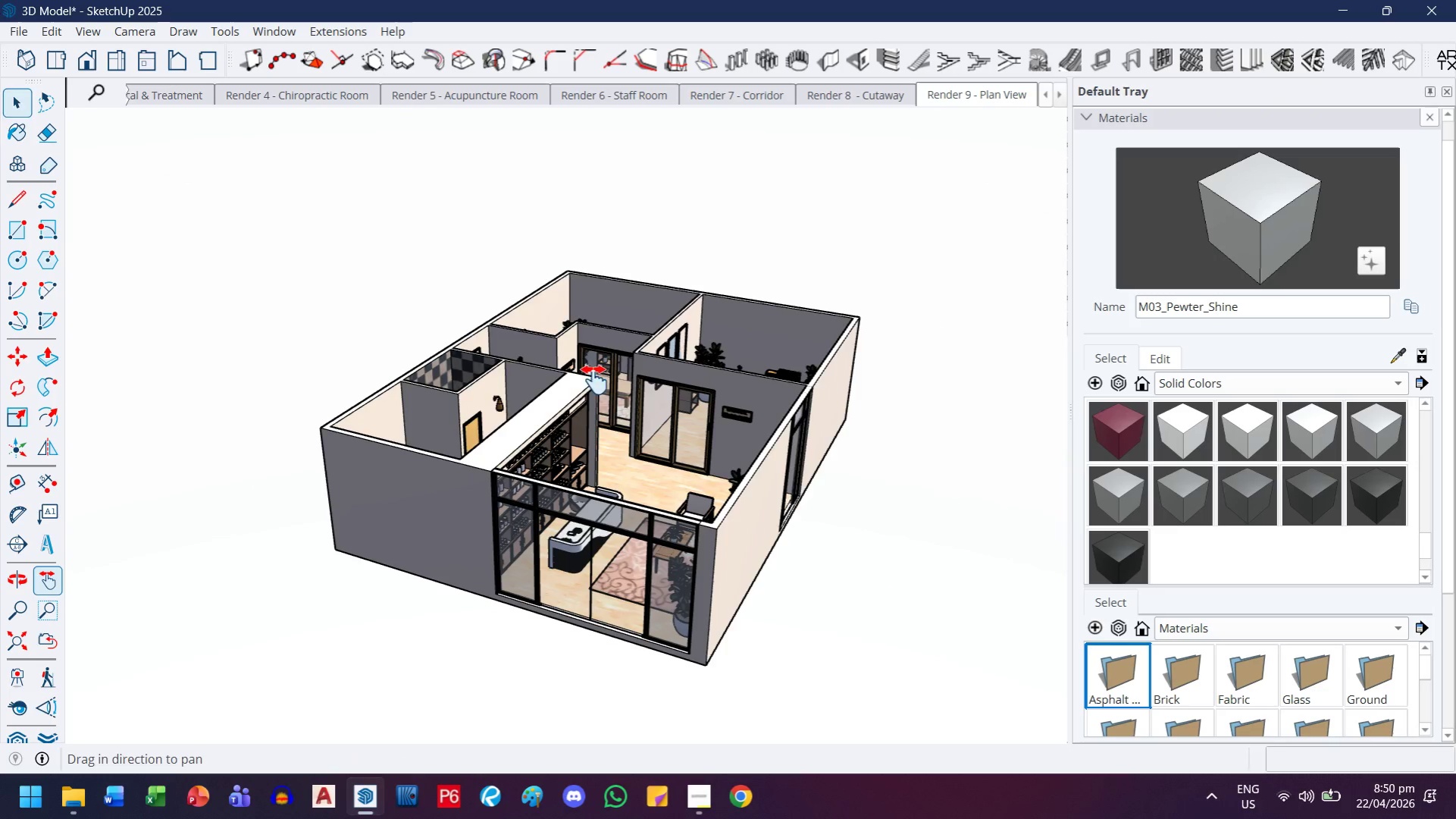 
left_click_drag(start_coordinate=[593, 378], to_coordinate=[527, 468])
 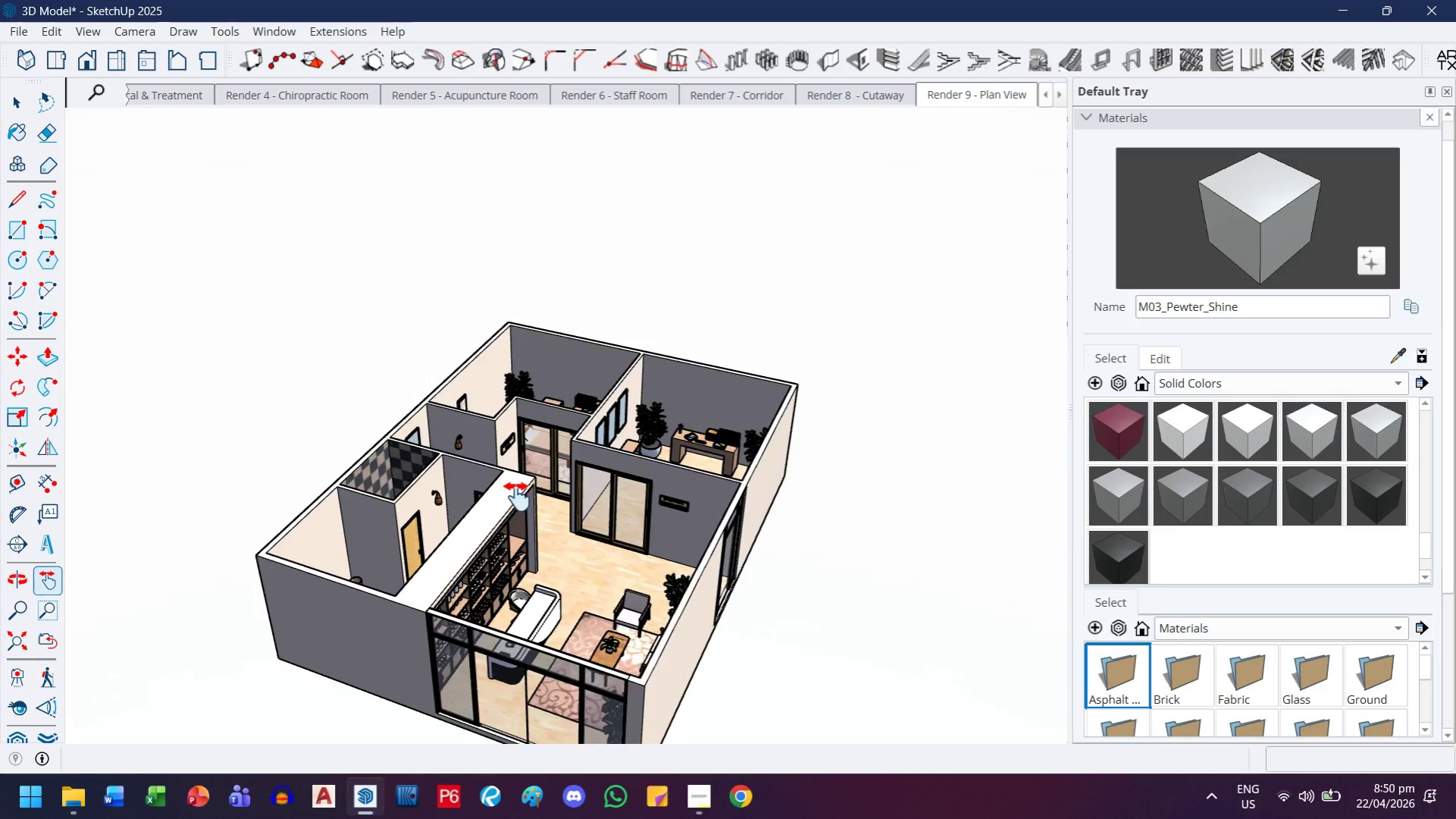 
scroll: coordinate [726, 509], scroll_direction: down, amount: 3.0
 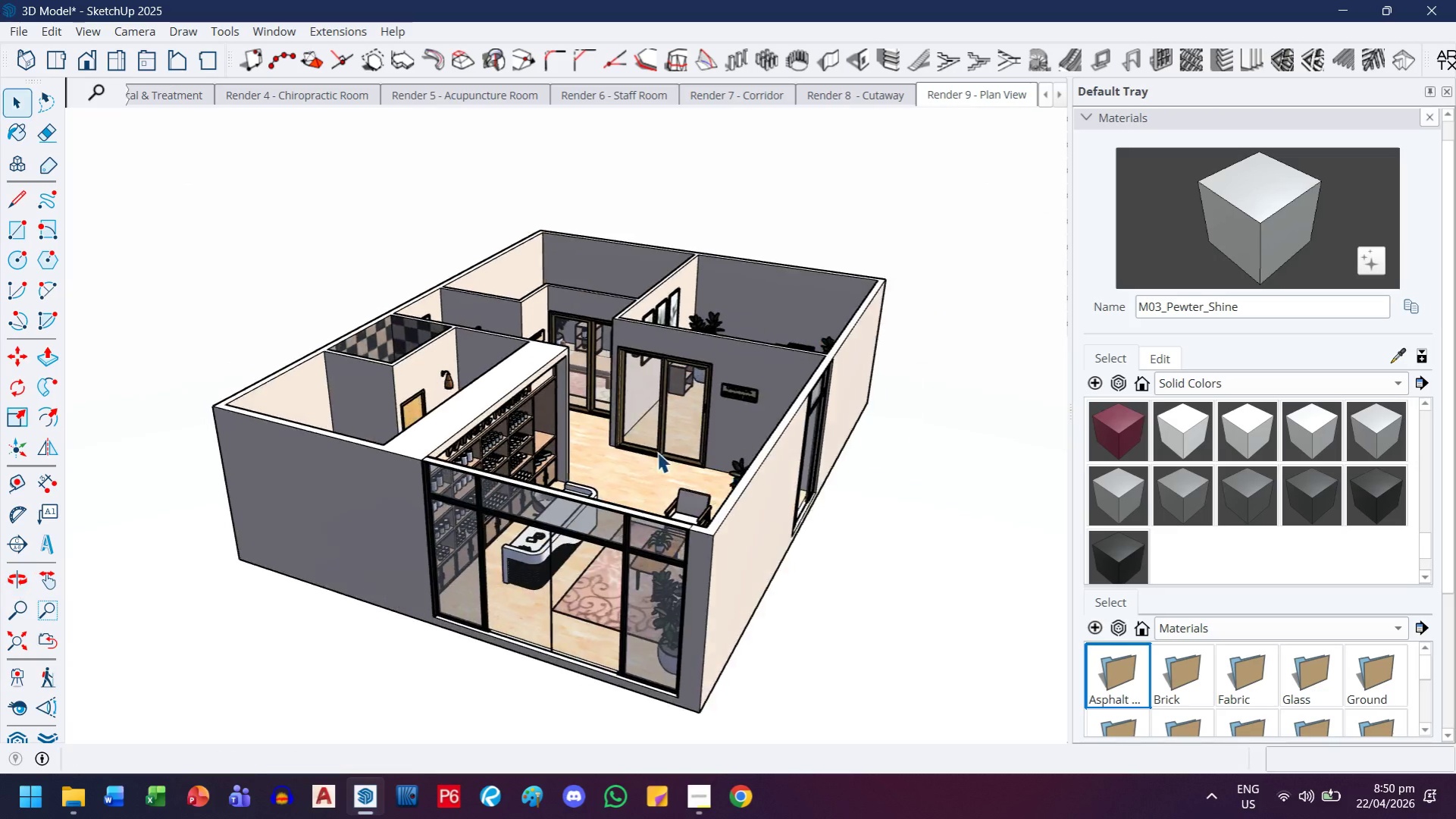 
scroll: coordinate [506, 514], scroll_direction: up, amount: 11.0
 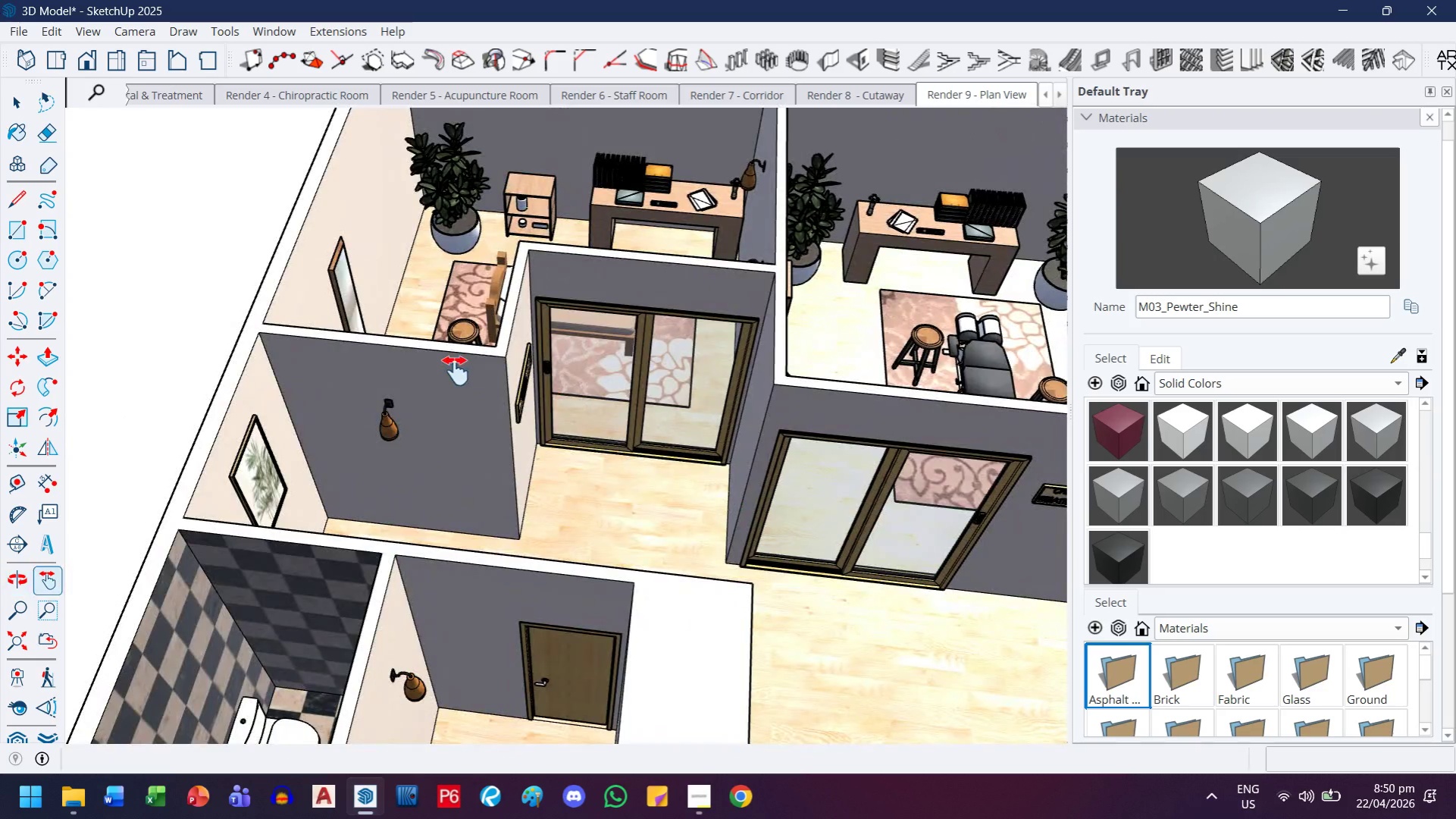 
left_click_drag(start_coordinate=[455, 371], to_coordinate=[457, 537])
 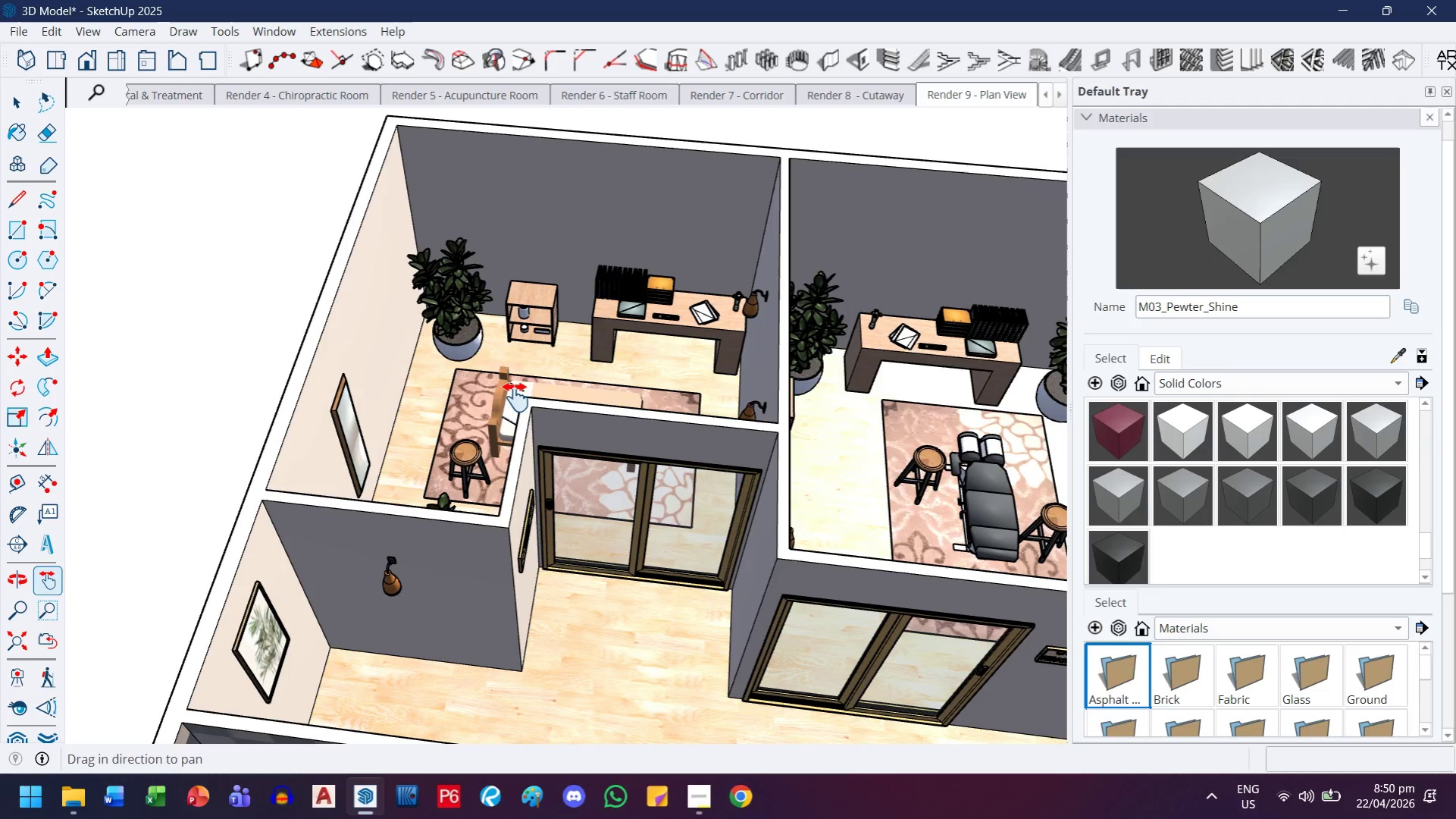 
middle_click([517, 391])
 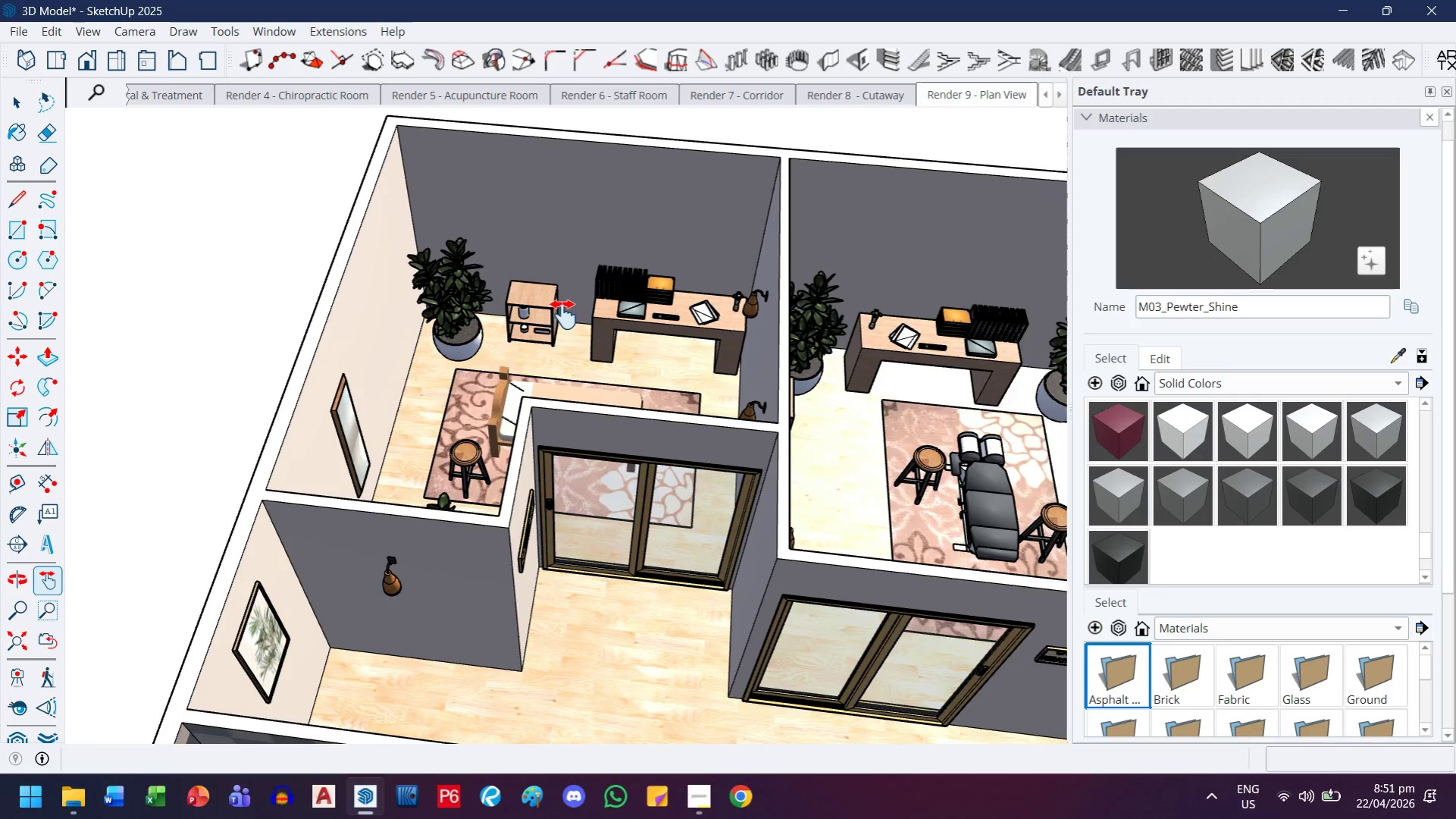 
left_click_drag(start_coordinate=[561, 315], to_coordinate=[447, 419])
 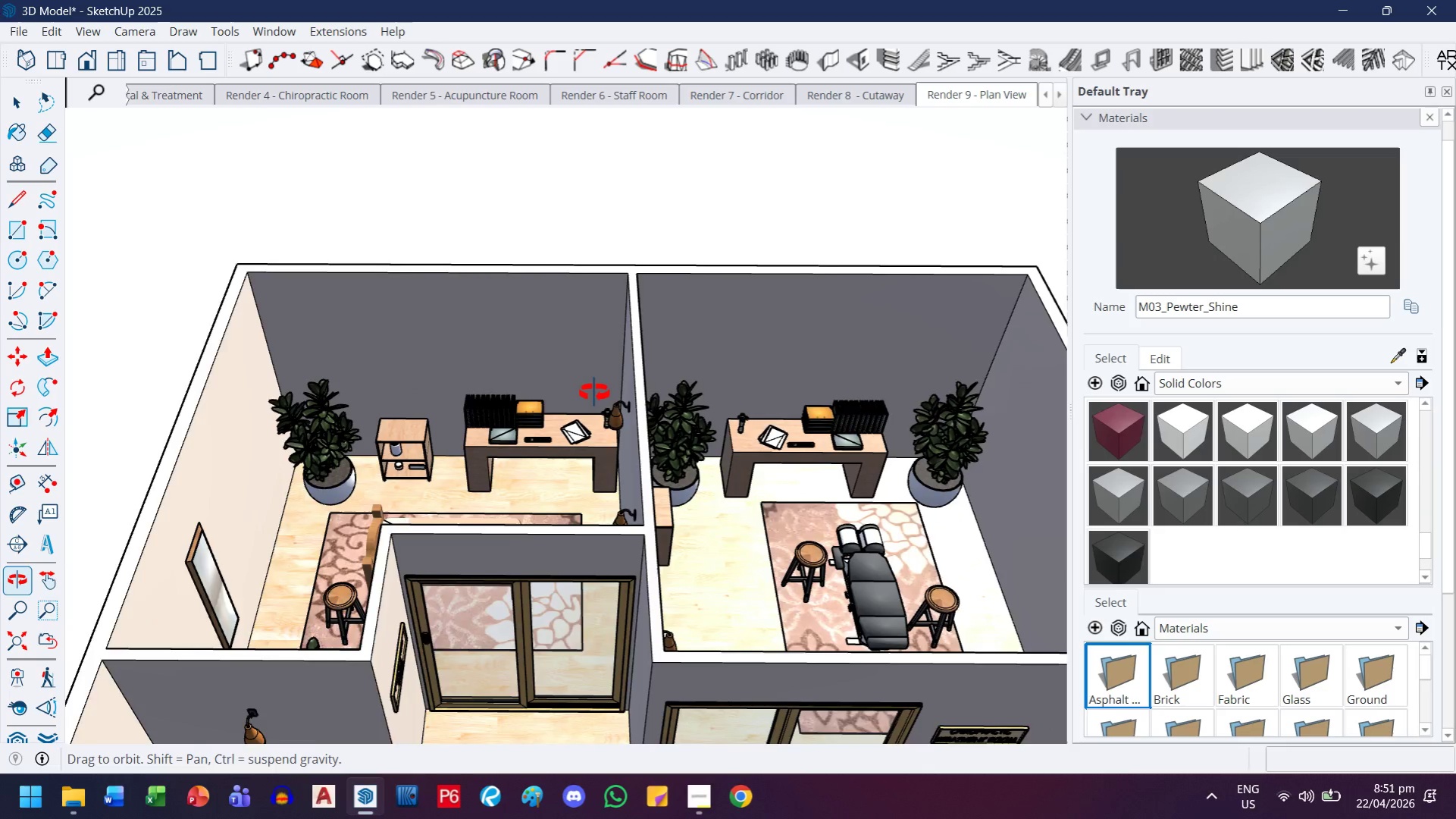 
scroll: coordinate [553, 401], scroll_direction: up, amount: 1.0
 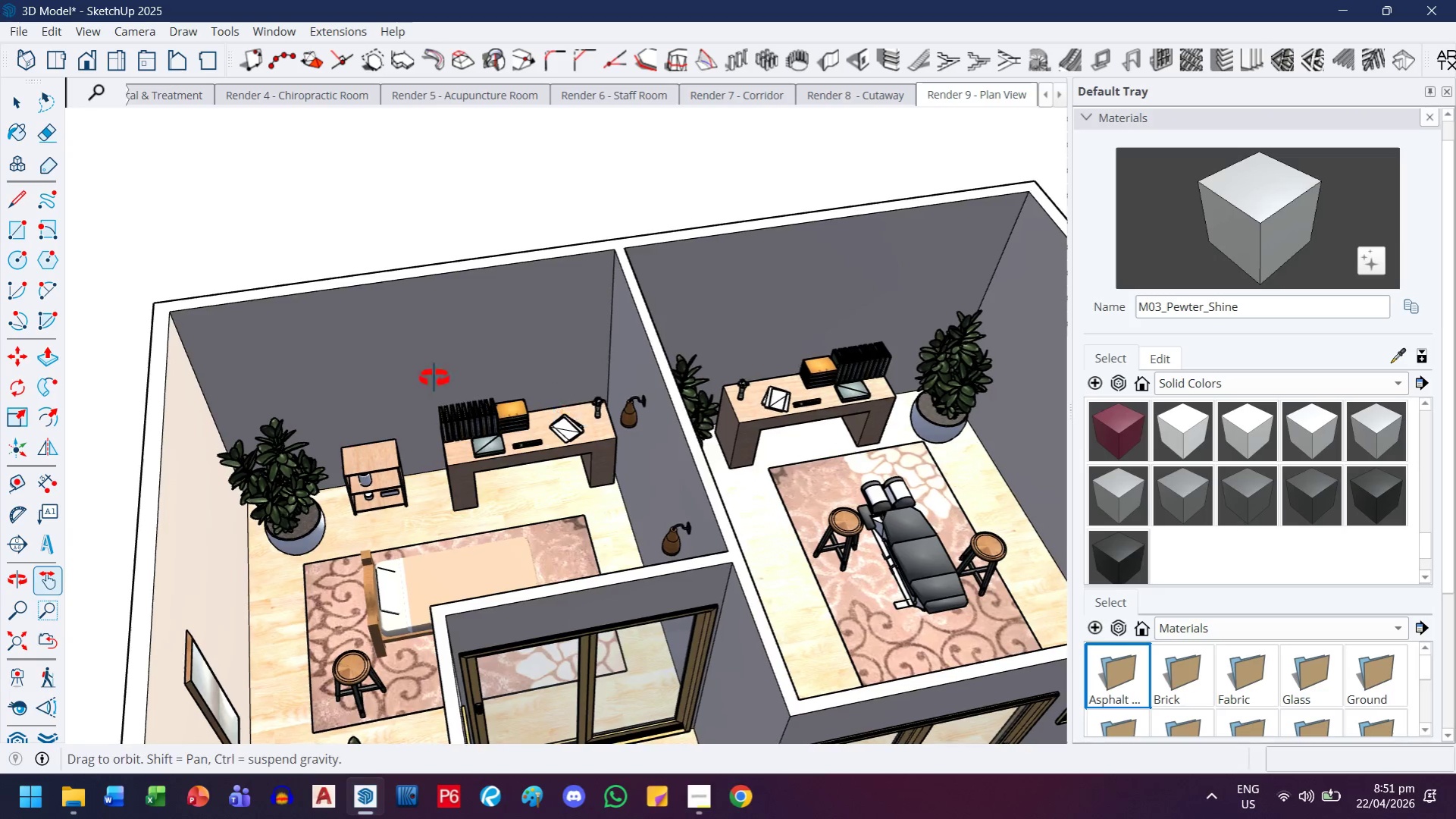 
scroll: coordinate [430, 438], scroll_direction: down, amount: 2.0
 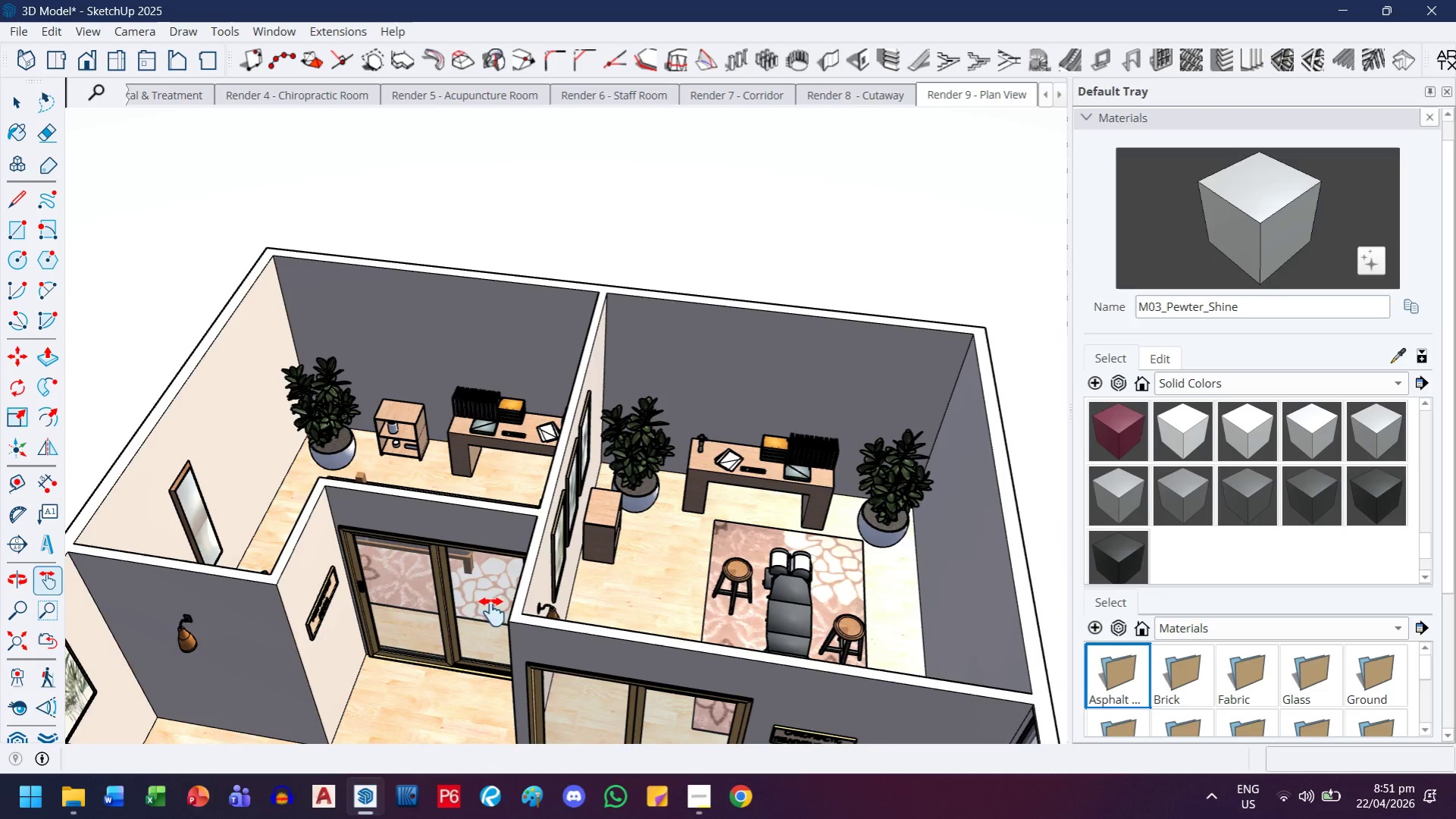 
left_click_drag(start_coordinate=[277, 618], to_coordinate=[341, 428])
 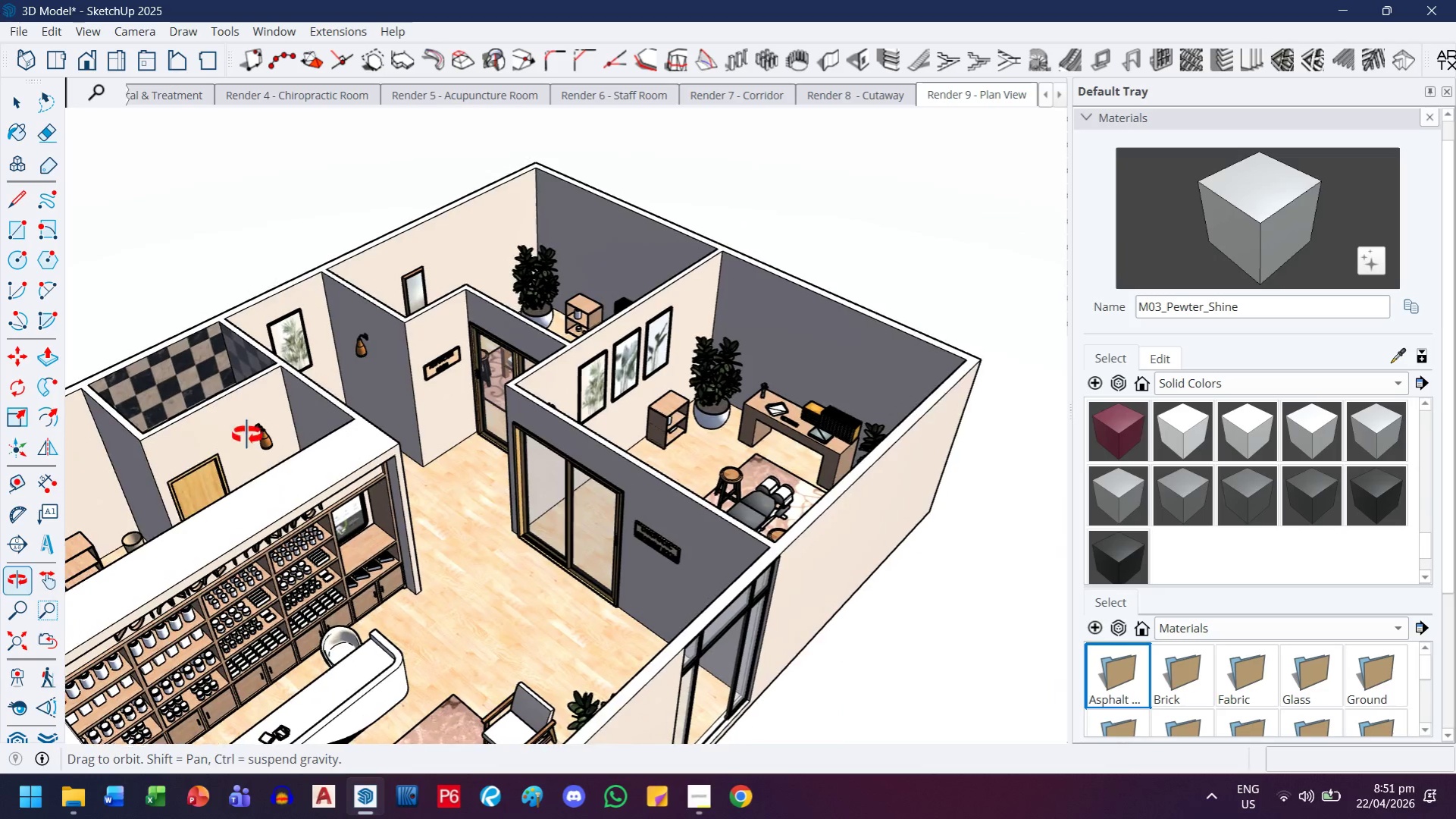 
scroll: coordinate [458, 582], scroll_direction: down, amount: 4.0
 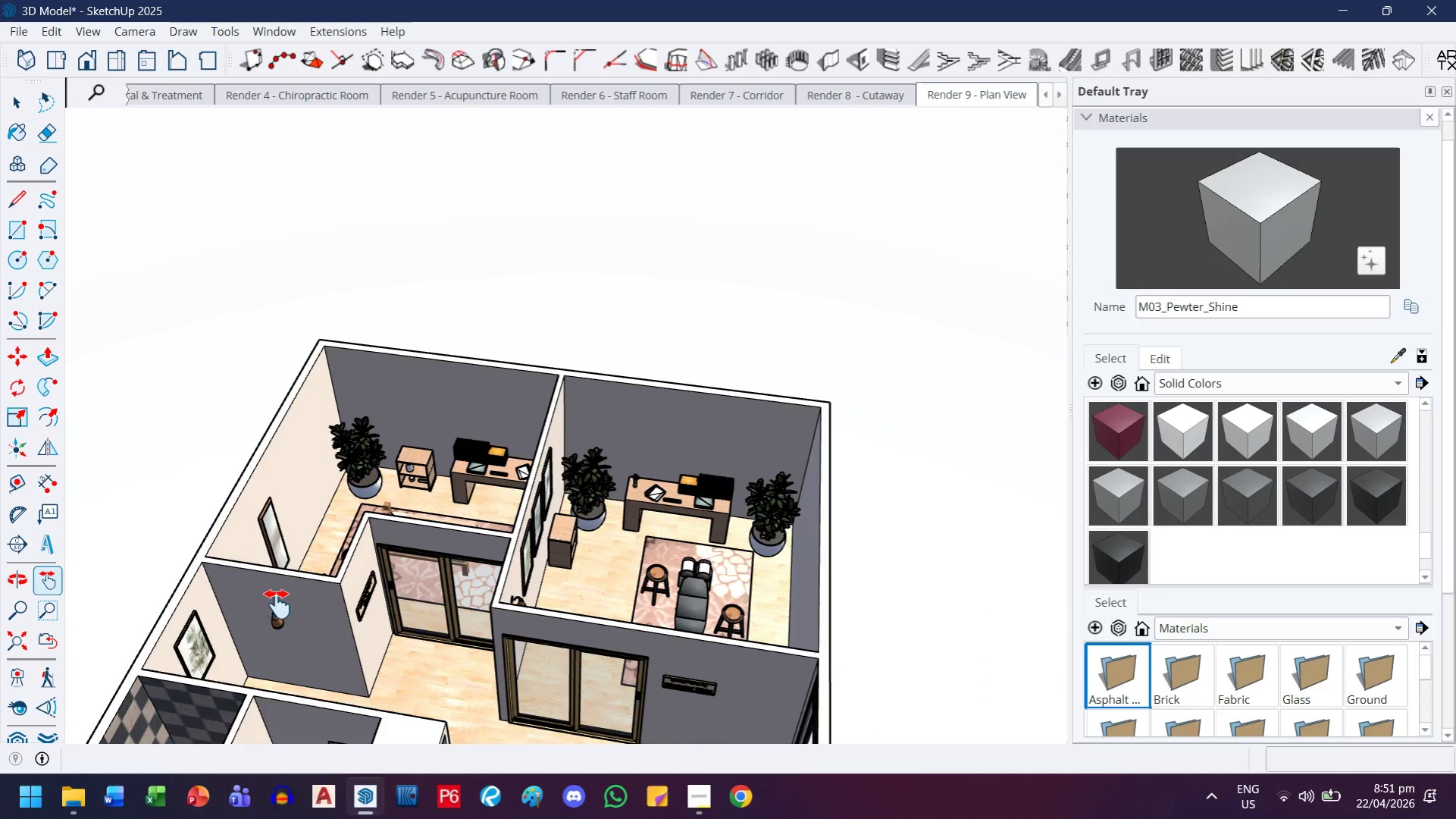 
left_click_drag(start_coordinate=[381, 331], to_coordinate=[356, 523])
 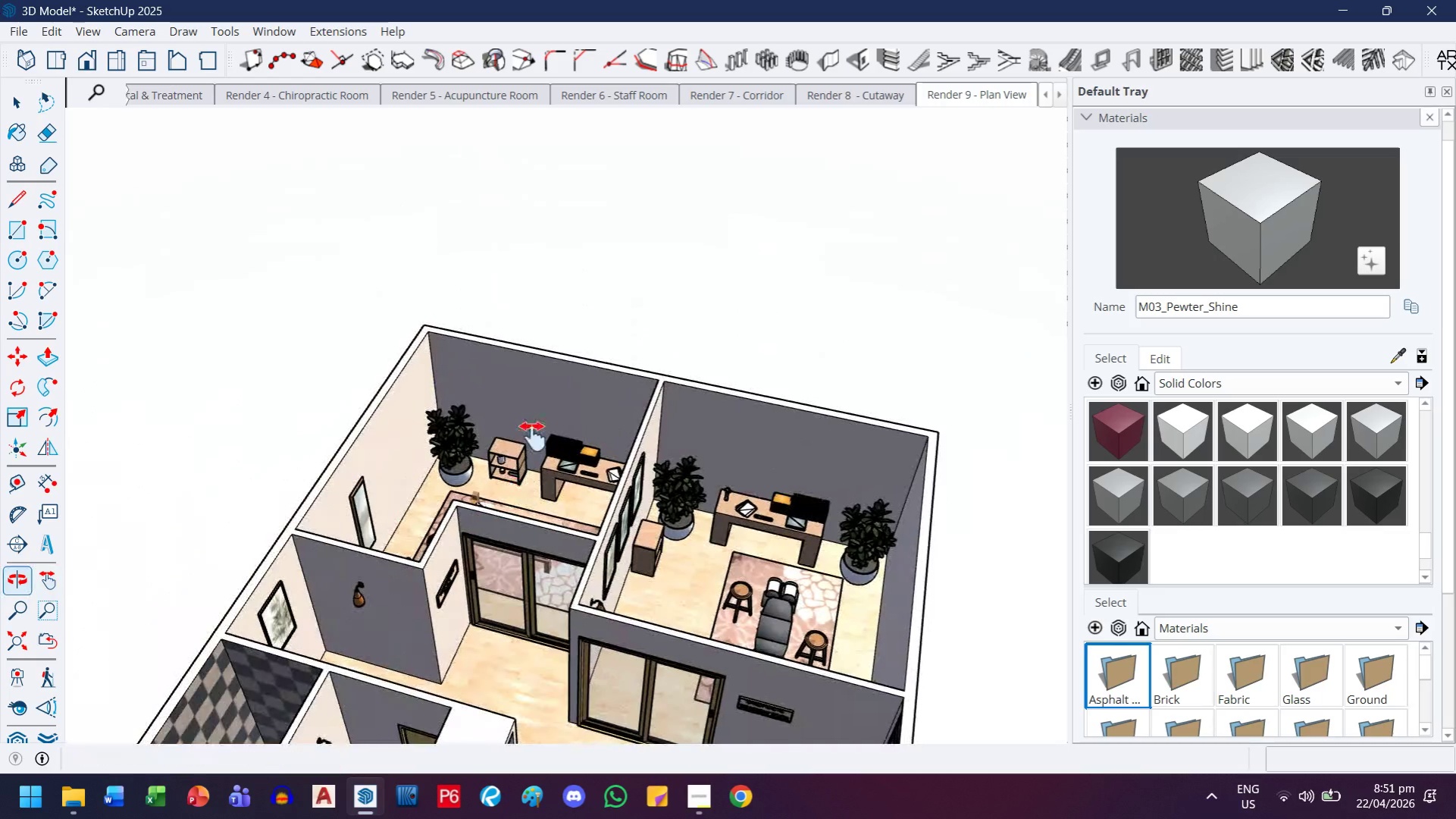 
scroll: coordinate [533, 424], scroll_direction: up, amount: 4.0
 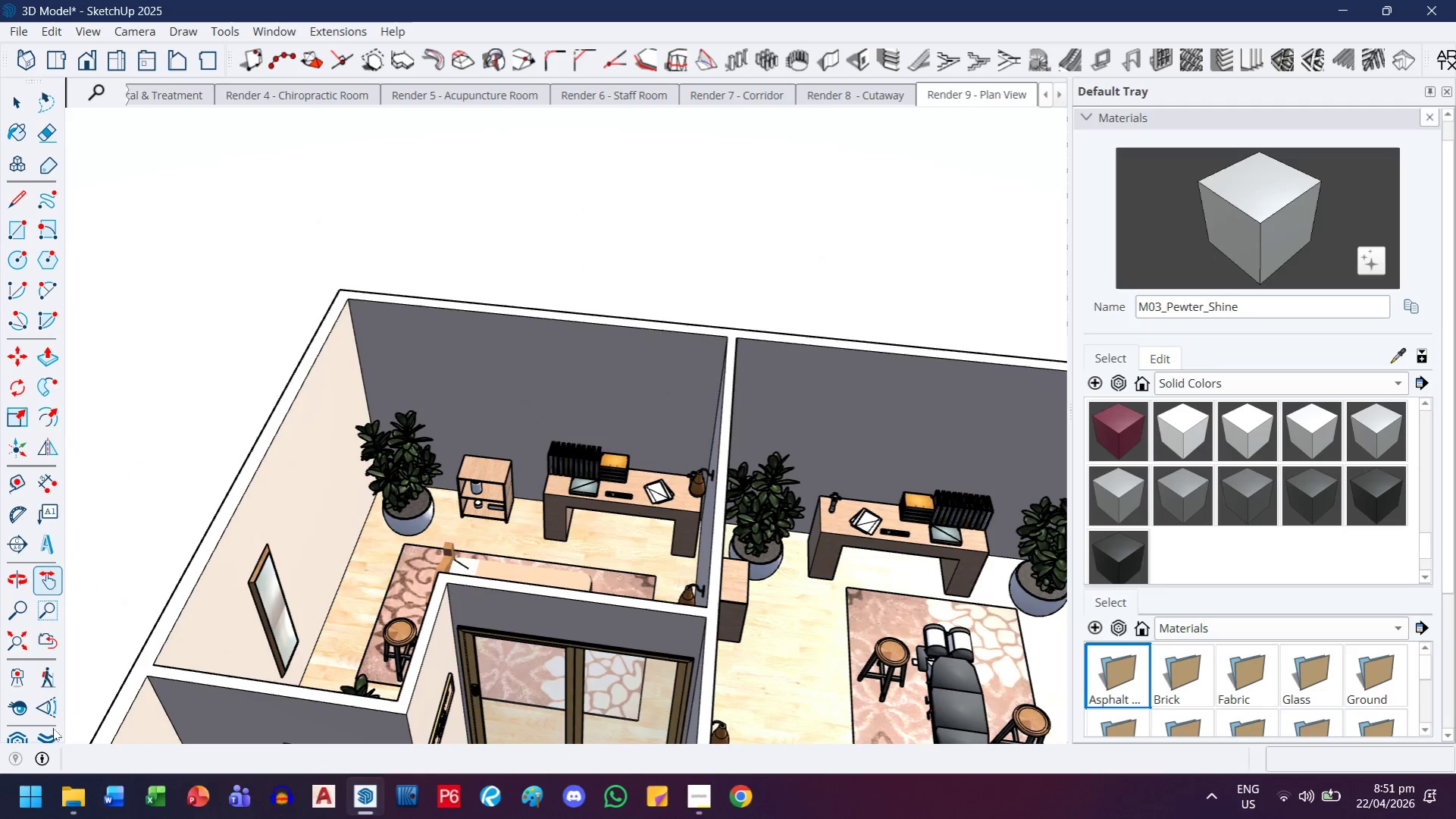 
left_click([25, 735])
 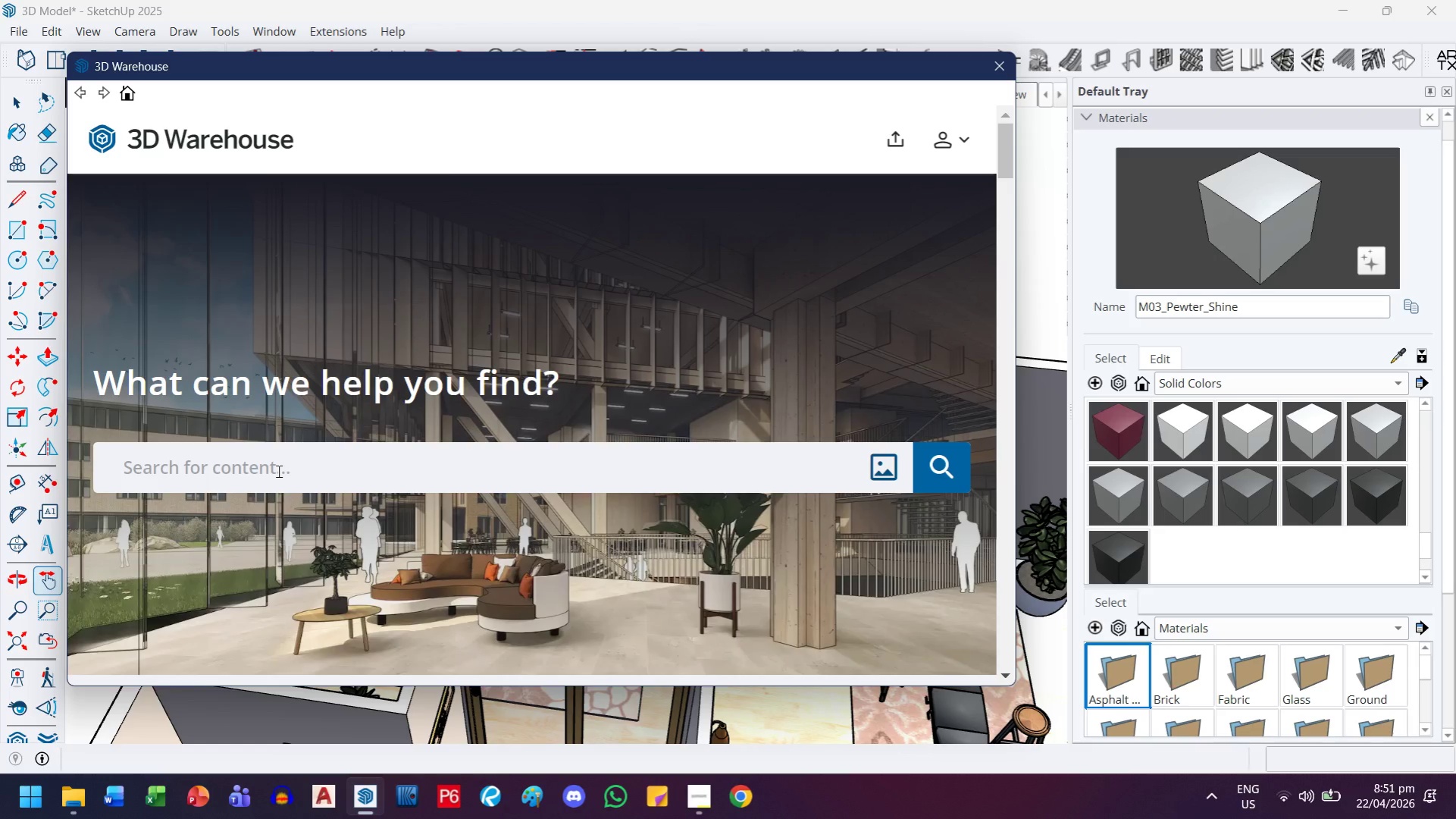 
wait(10.58)
 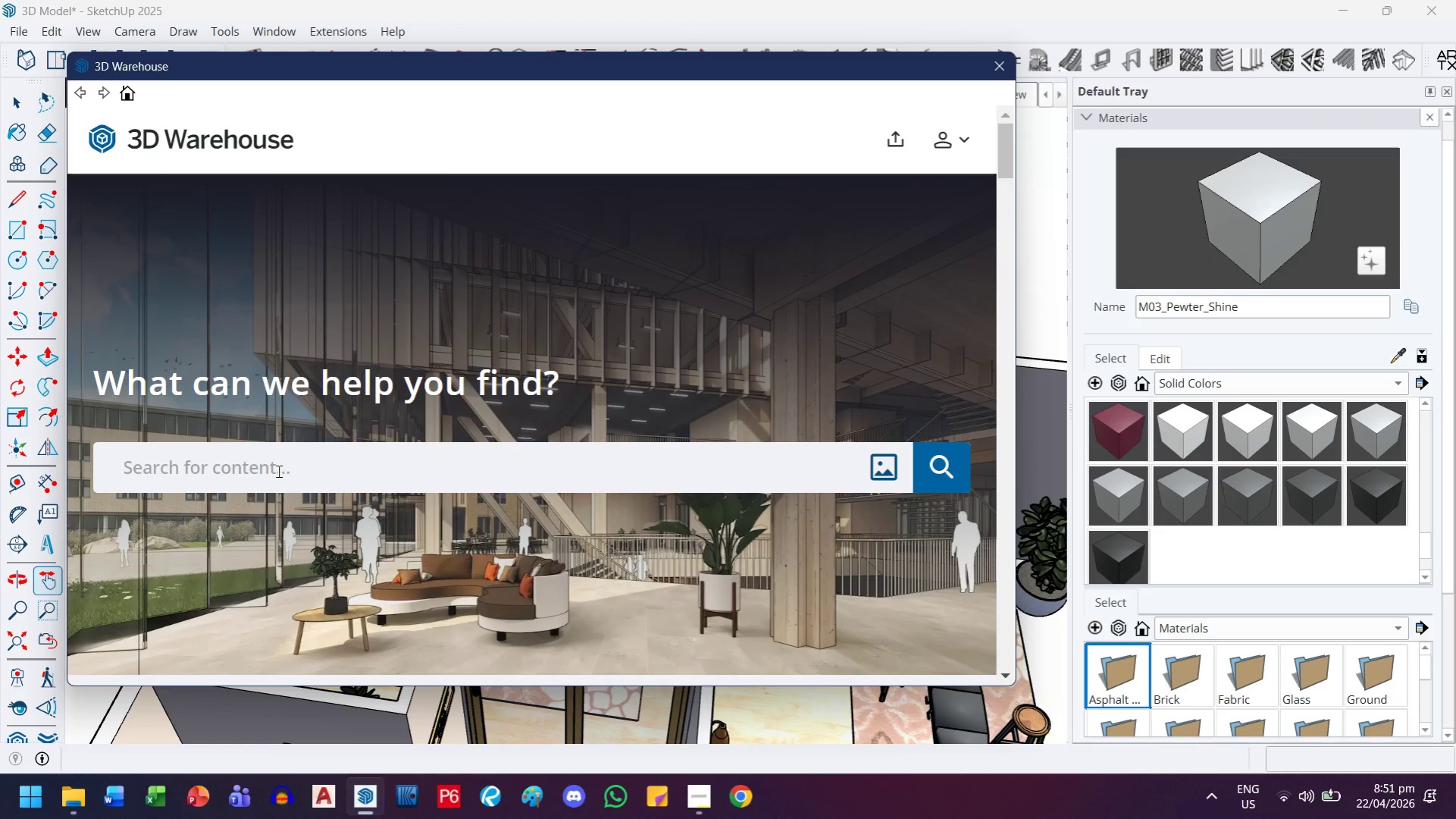 
left_click([482, 465])
 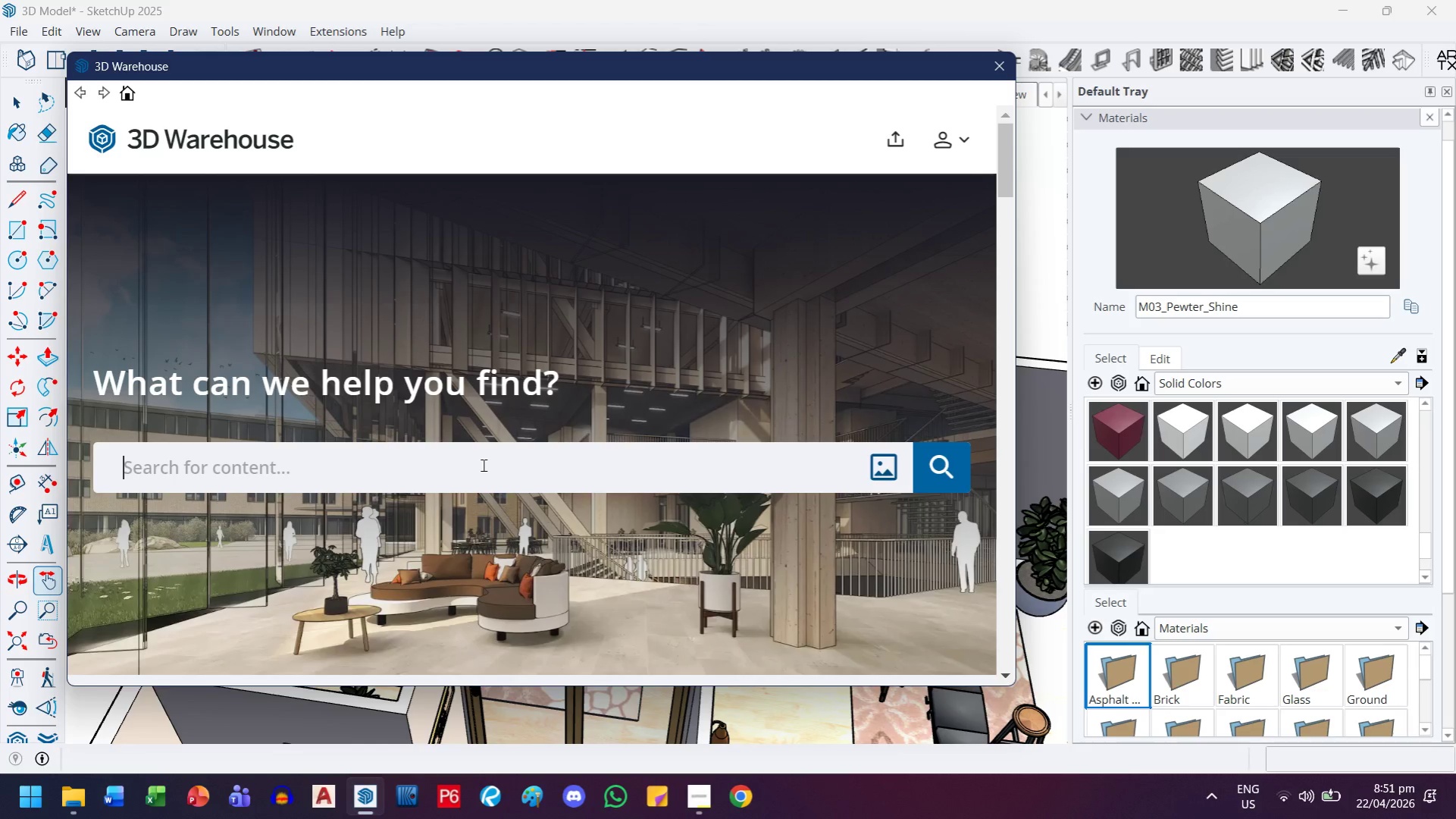 
type(wood windows)
 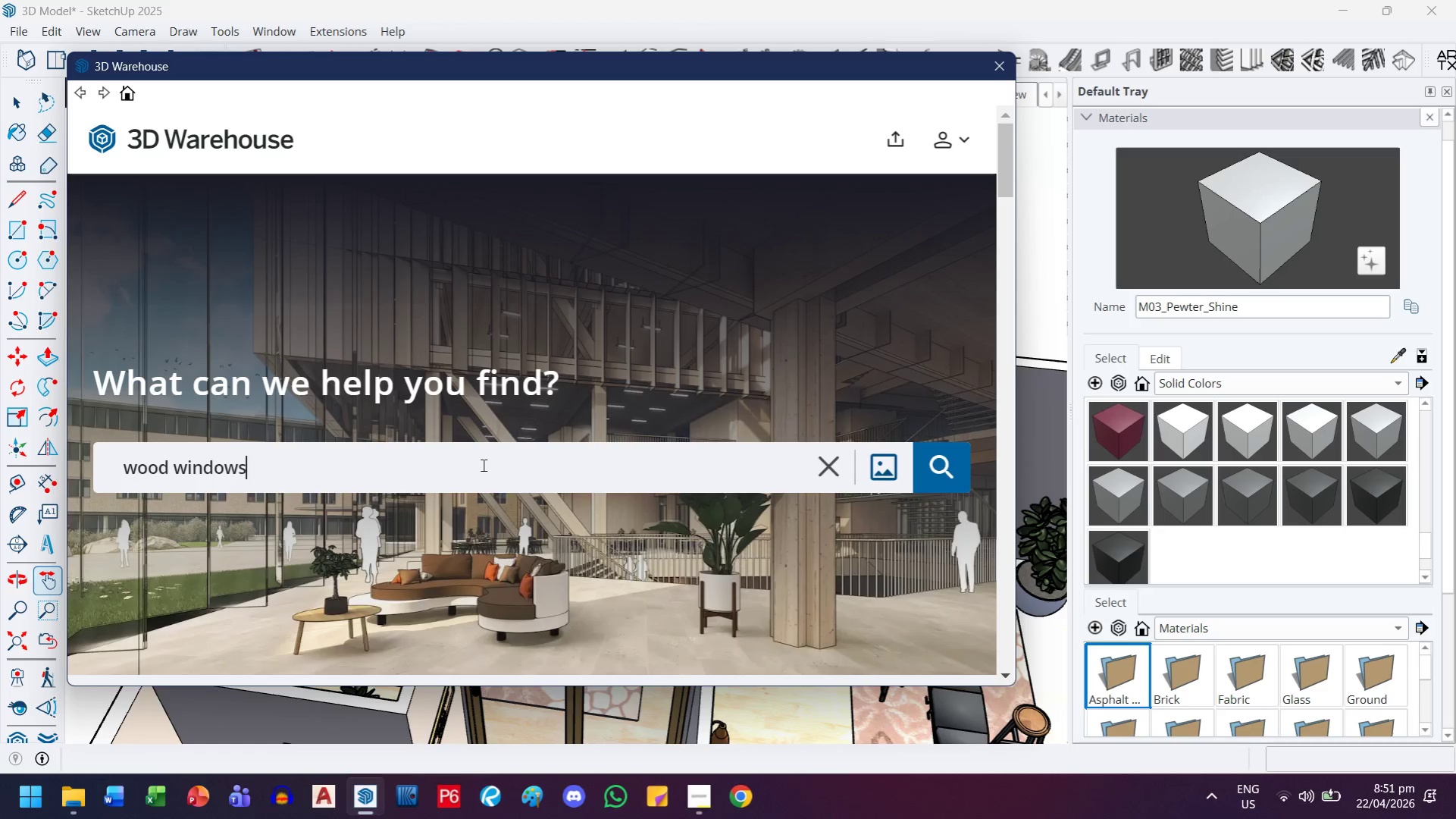 
key(Enter)
 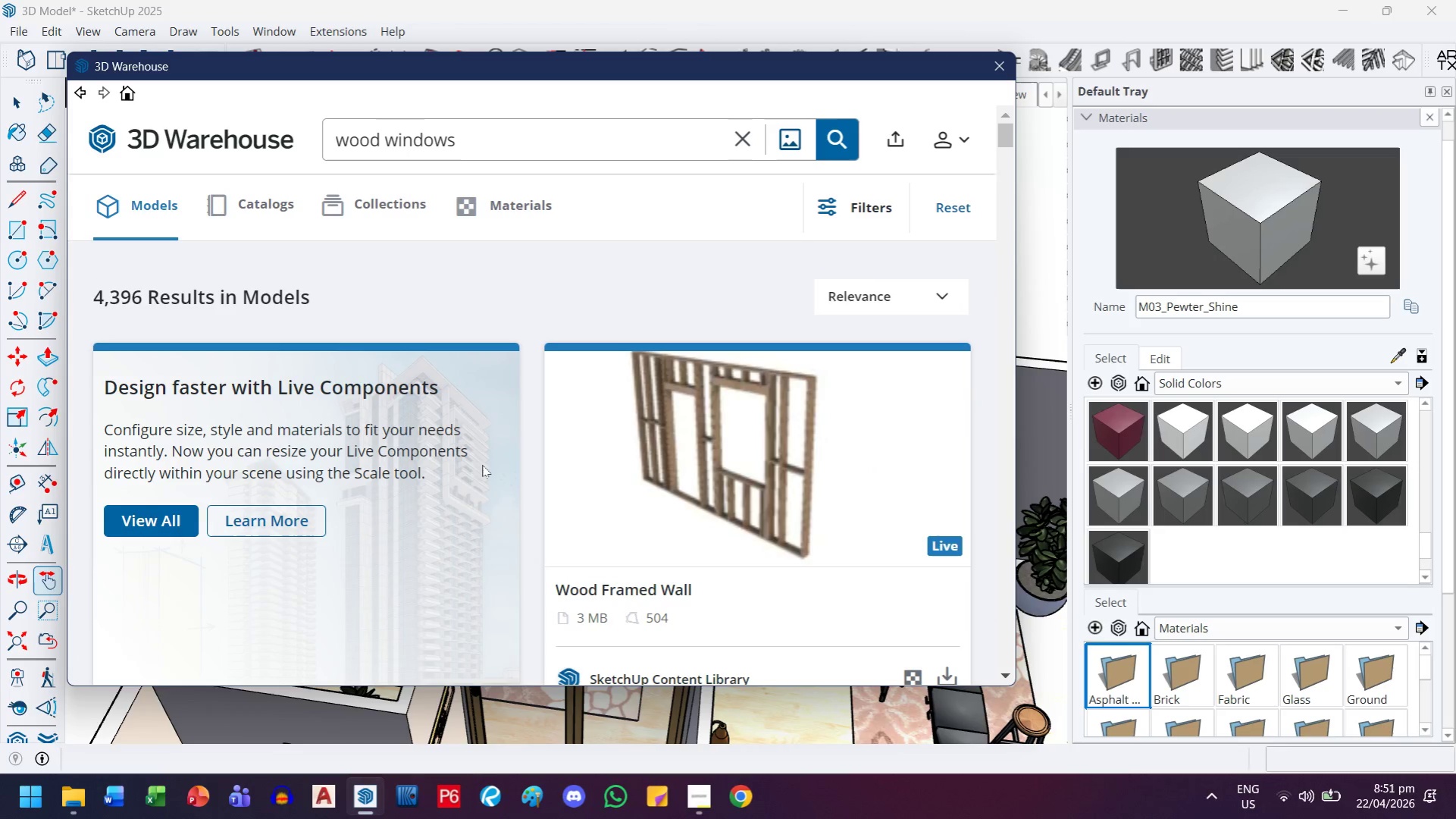 
wait(8.66)
 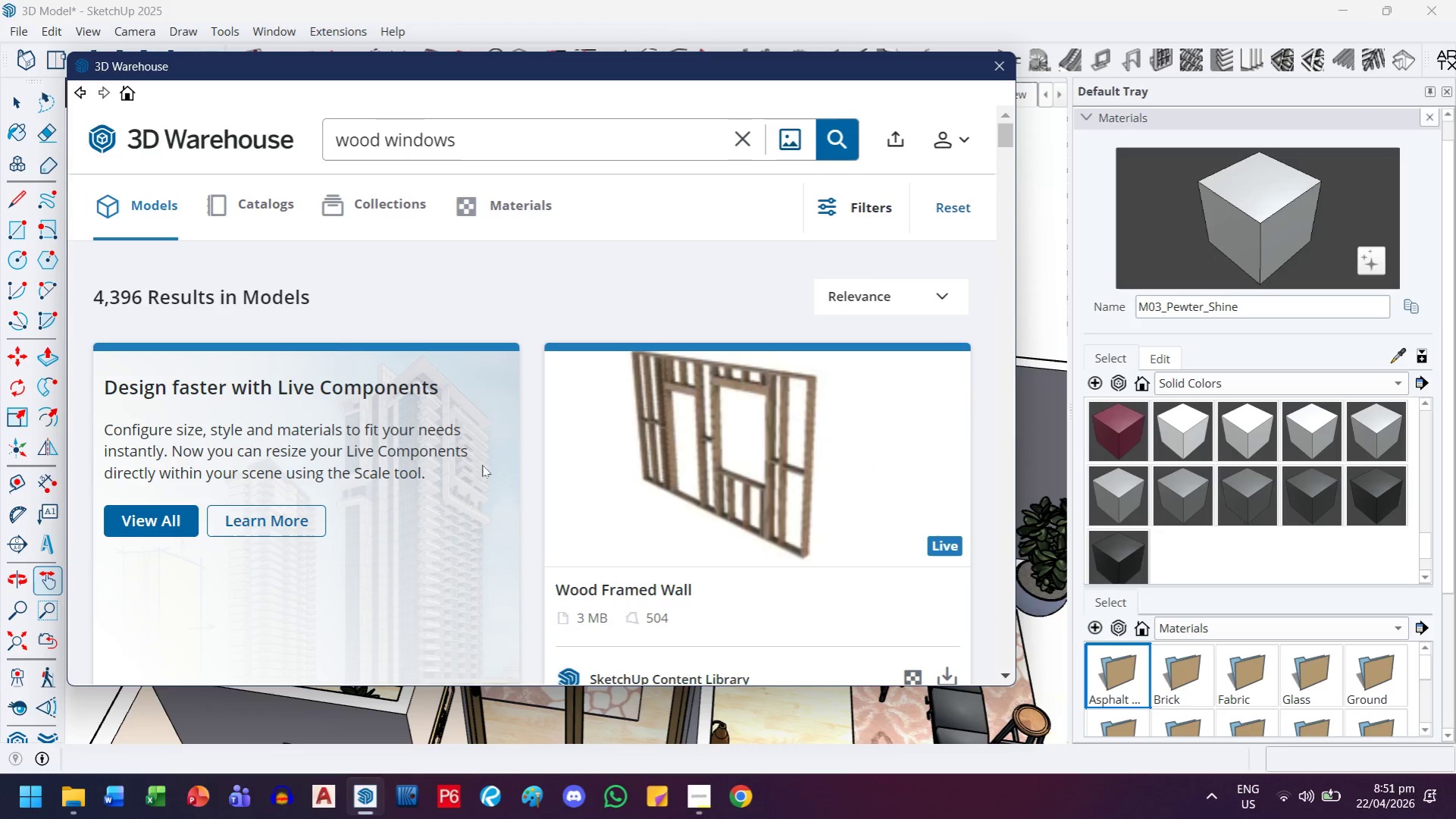 
scroll: coordinate [130, 384], scroll_direction: down, amount: 2.0
 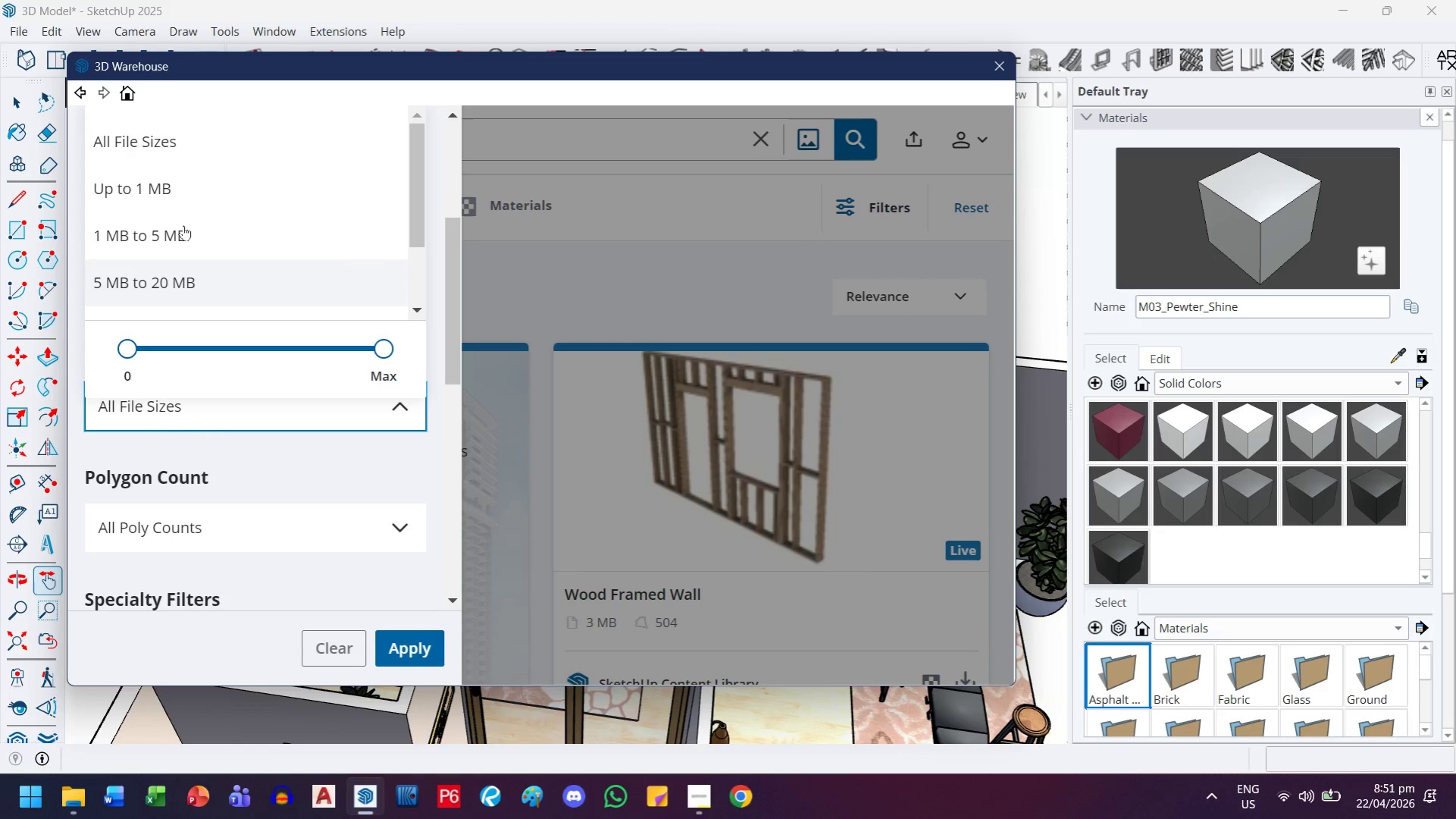 
left_click([199, 191])
 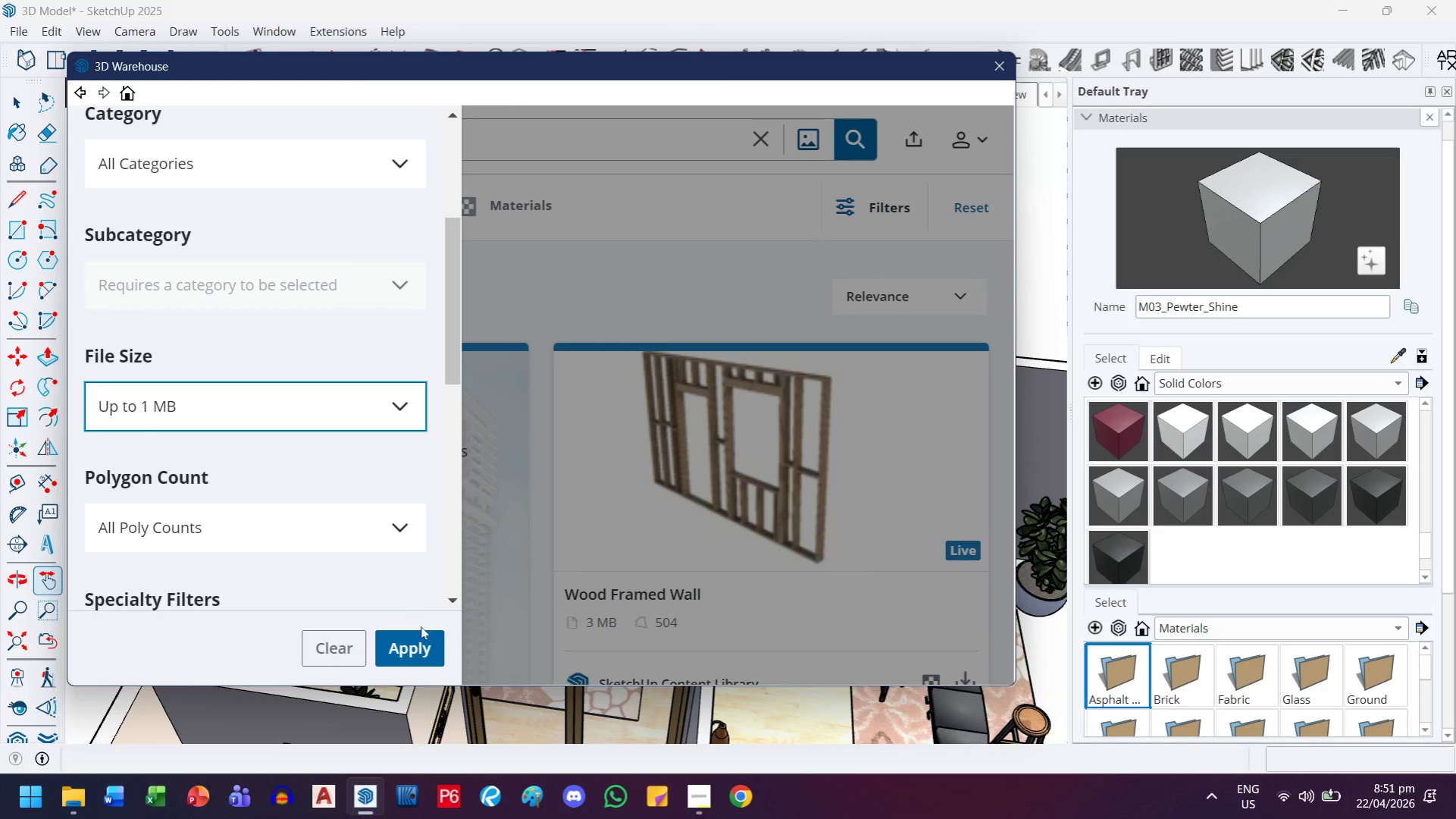 
left_click([421, 635])
 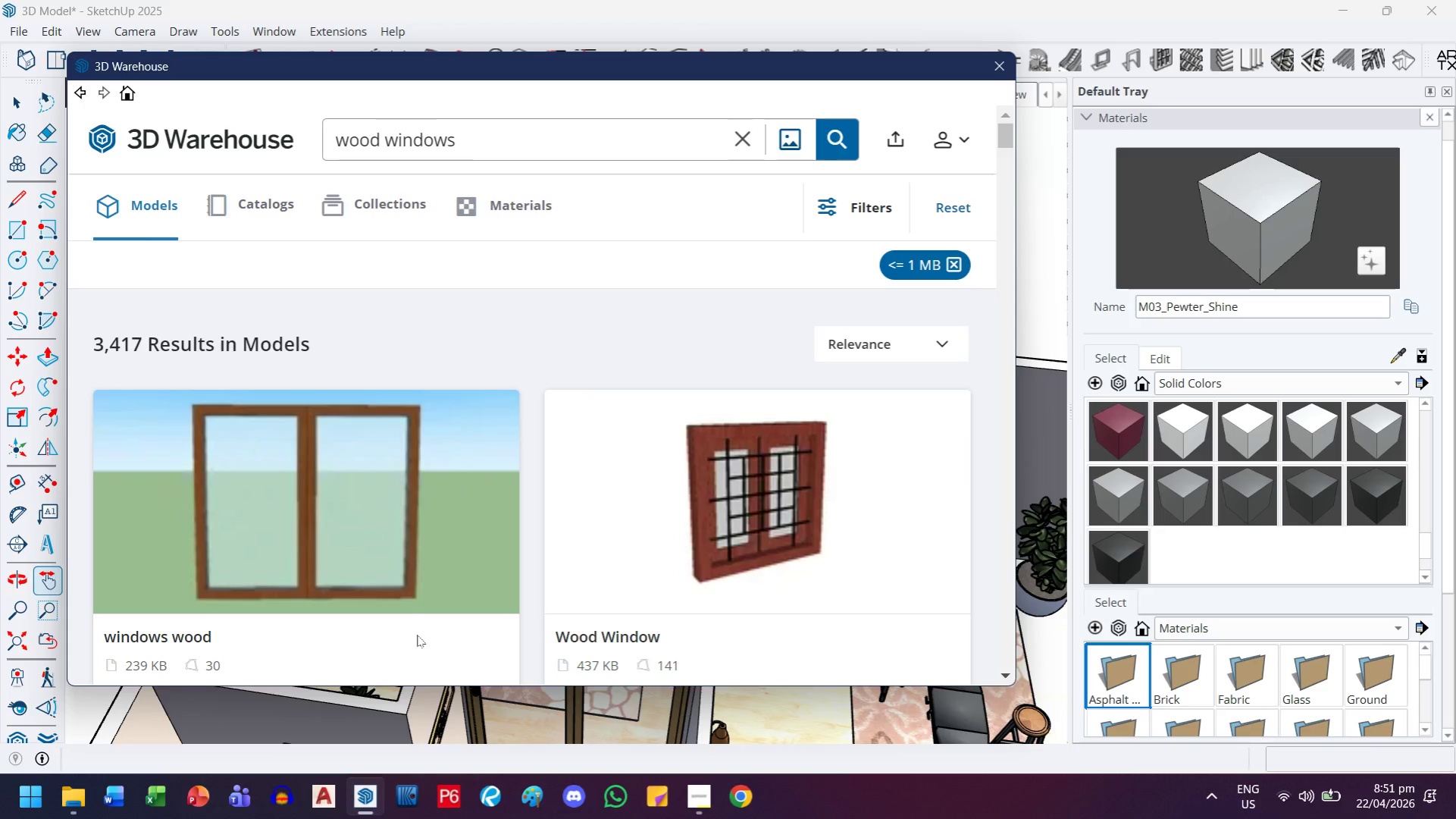 
wait(6.12)
 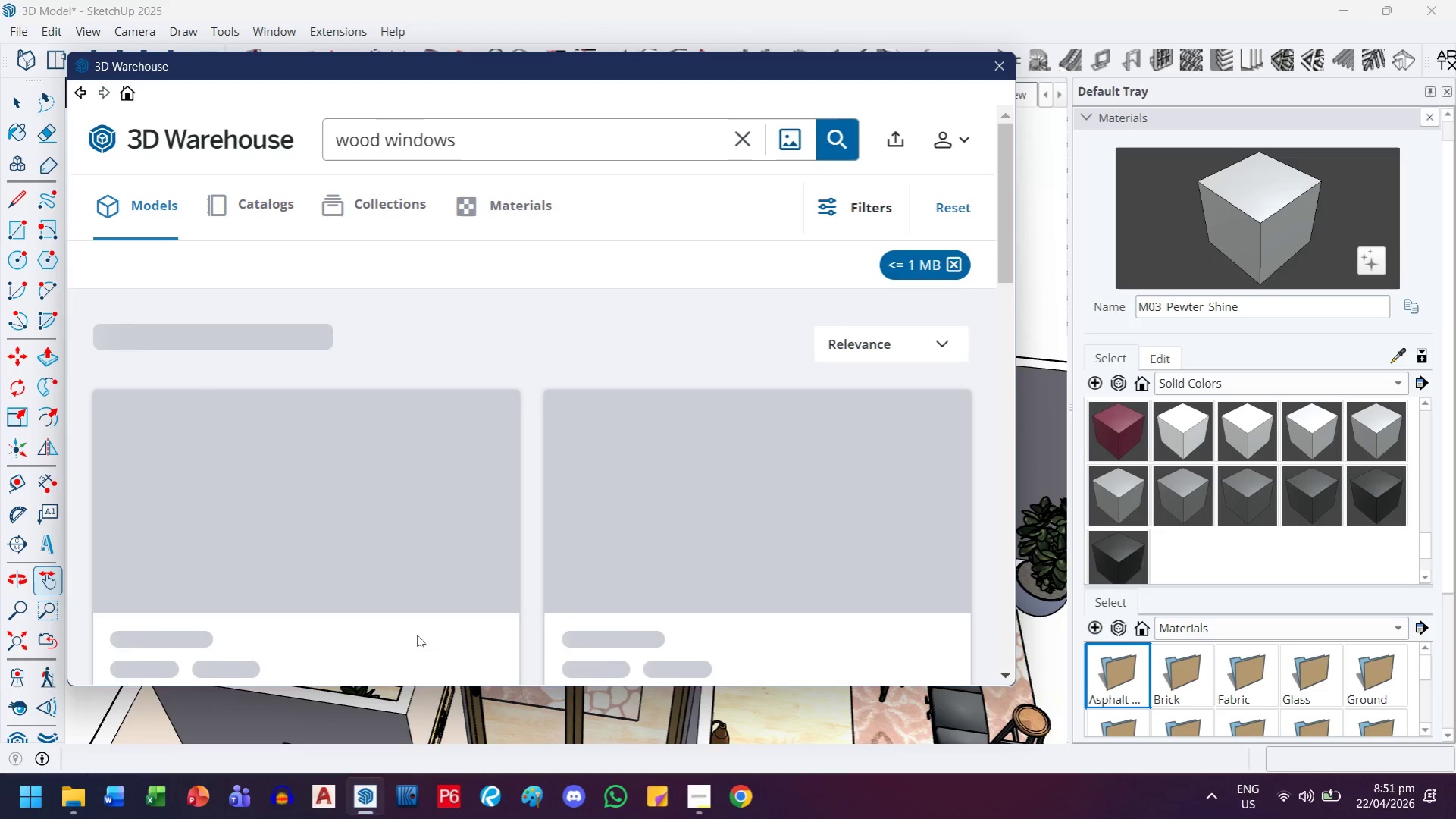 
scroll: coordinate [304, 563], scroll_direction: down, amount: 7.0
 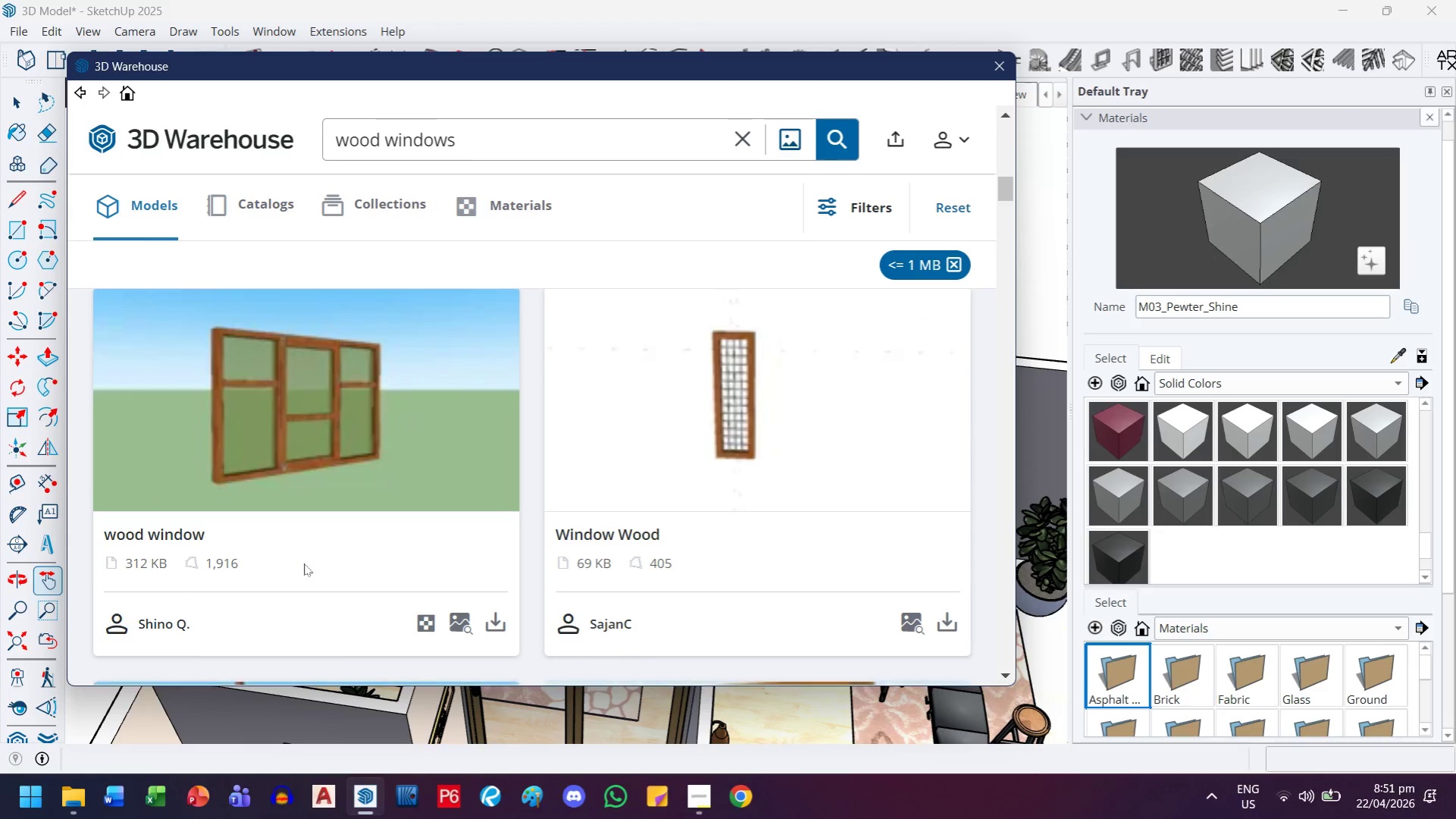 
scroll: coordinate [306, 559], scroll_direction: up, amount: 9.0
 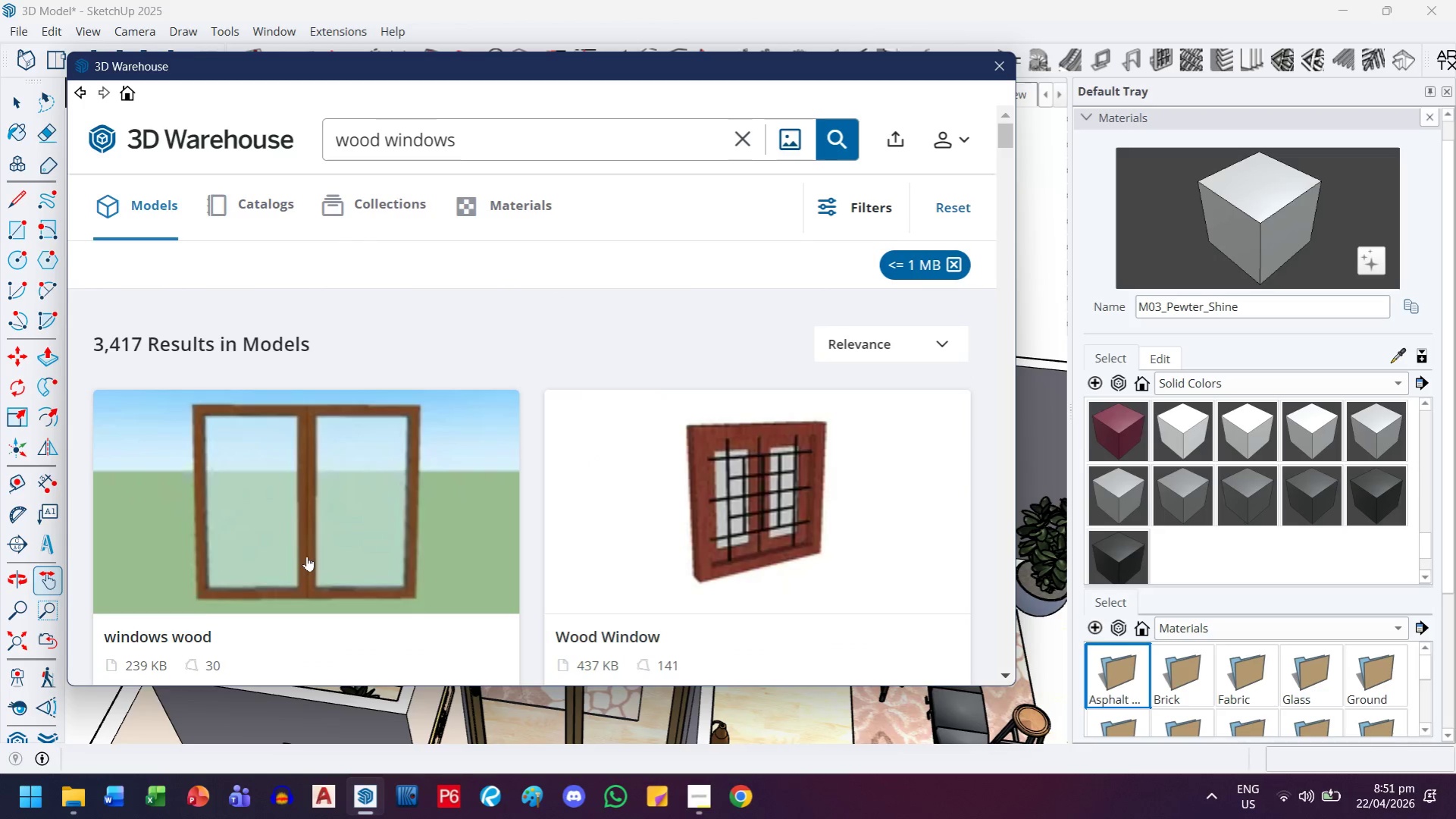 
left_click([310, 552])
 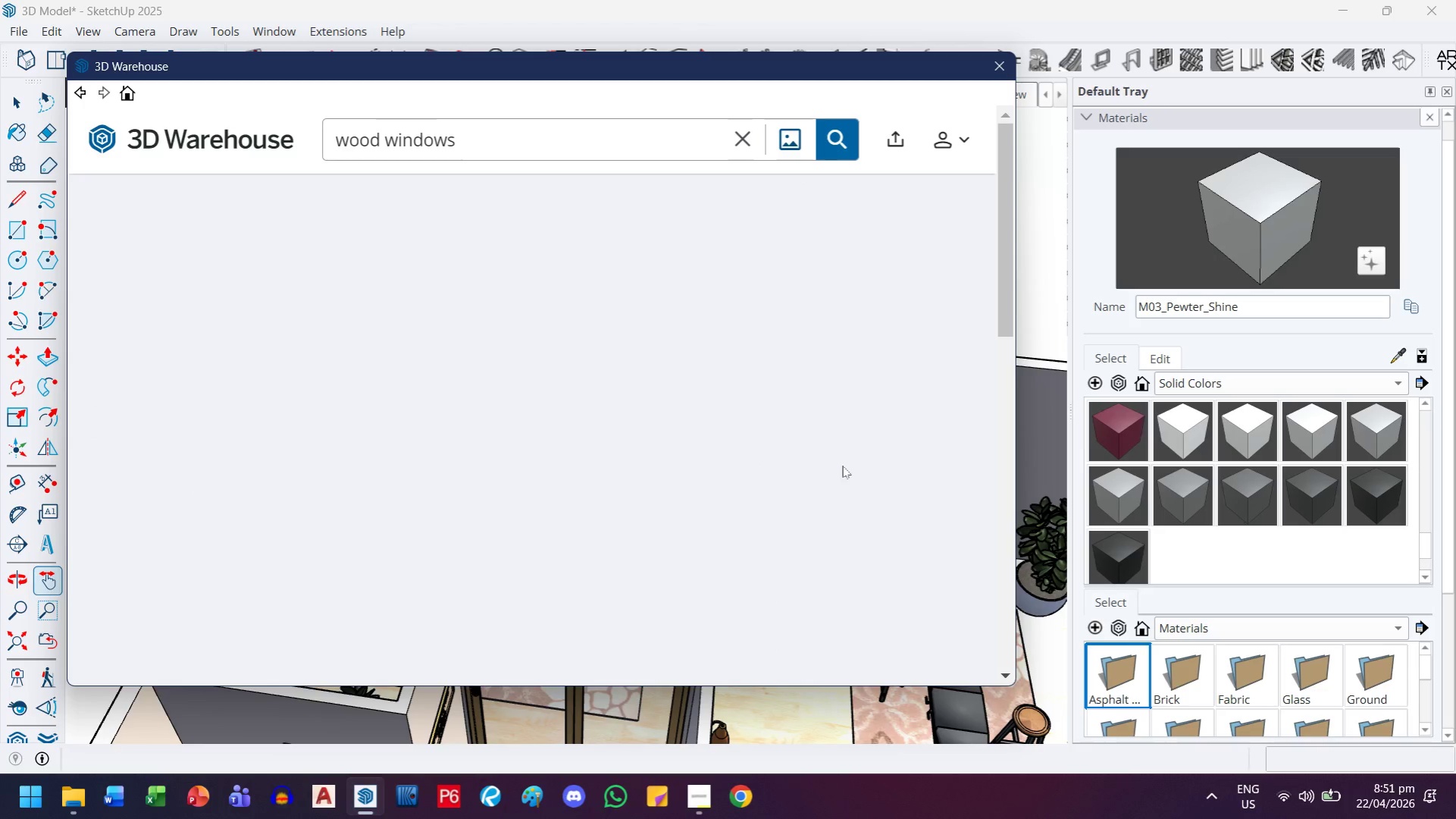 
scroll: coordinate [816, 610], scroll_direction: down, amount: 4.0
 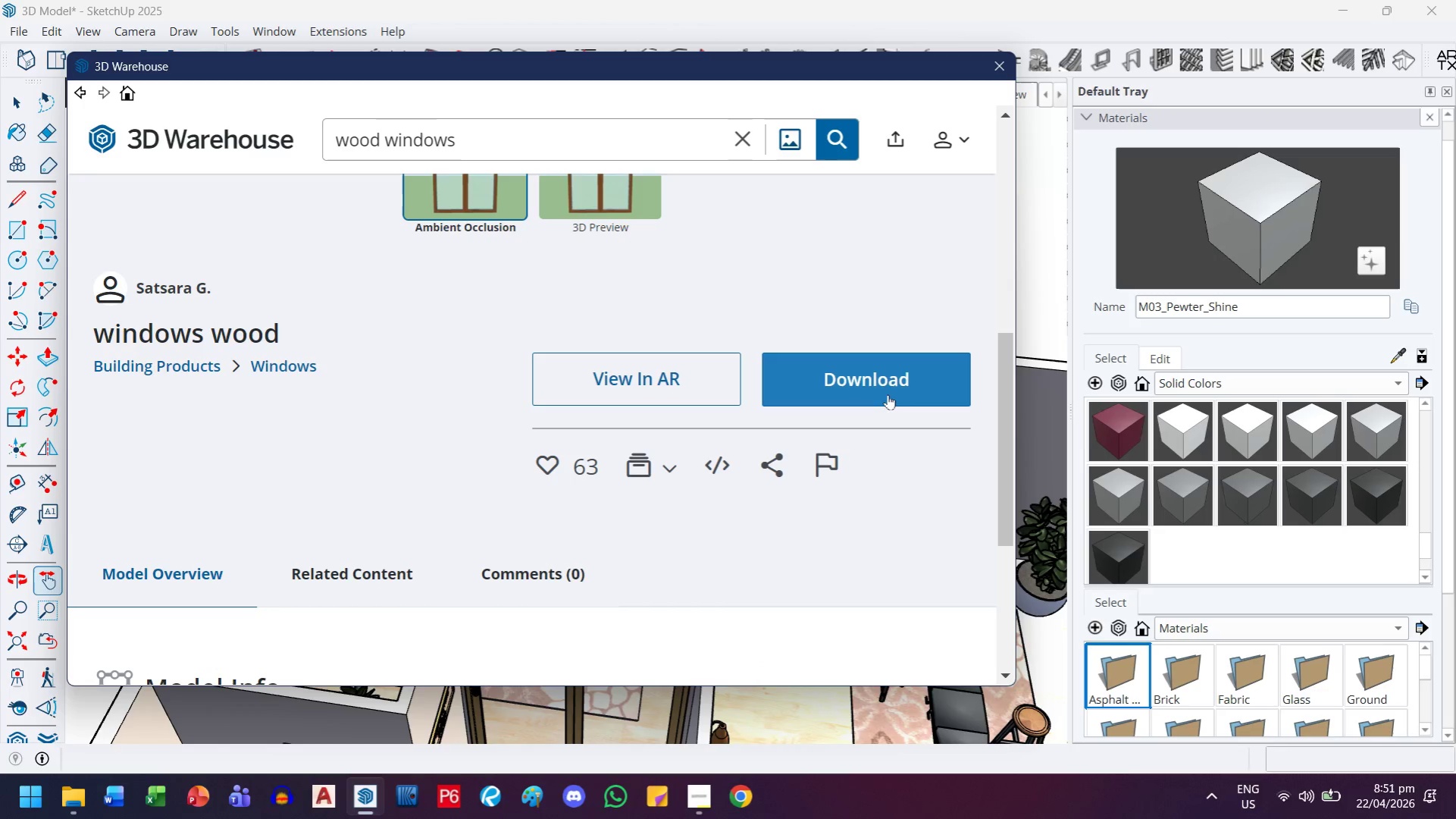 
left_click([888, 385])
 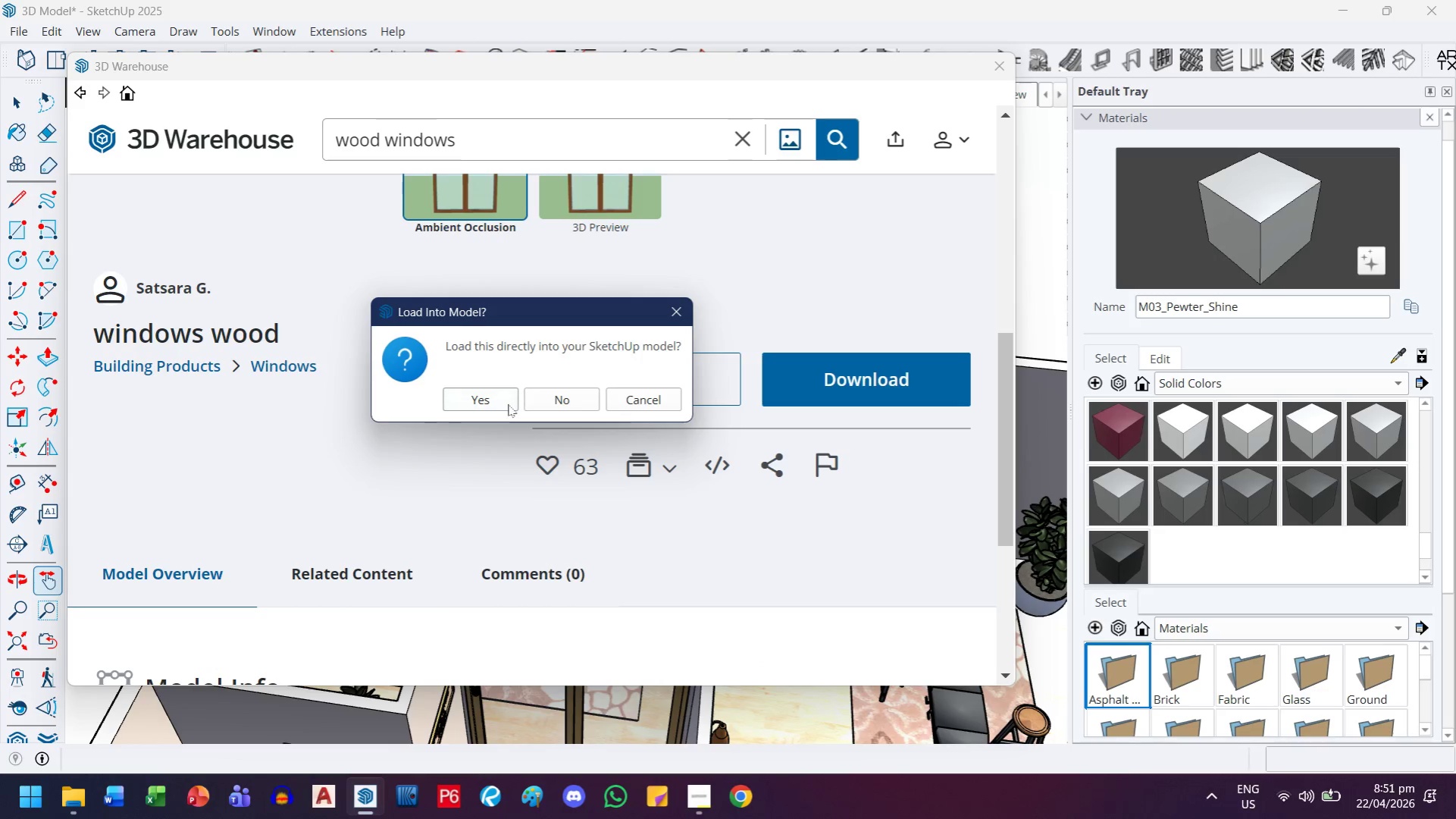 
left_click([491, 404])
 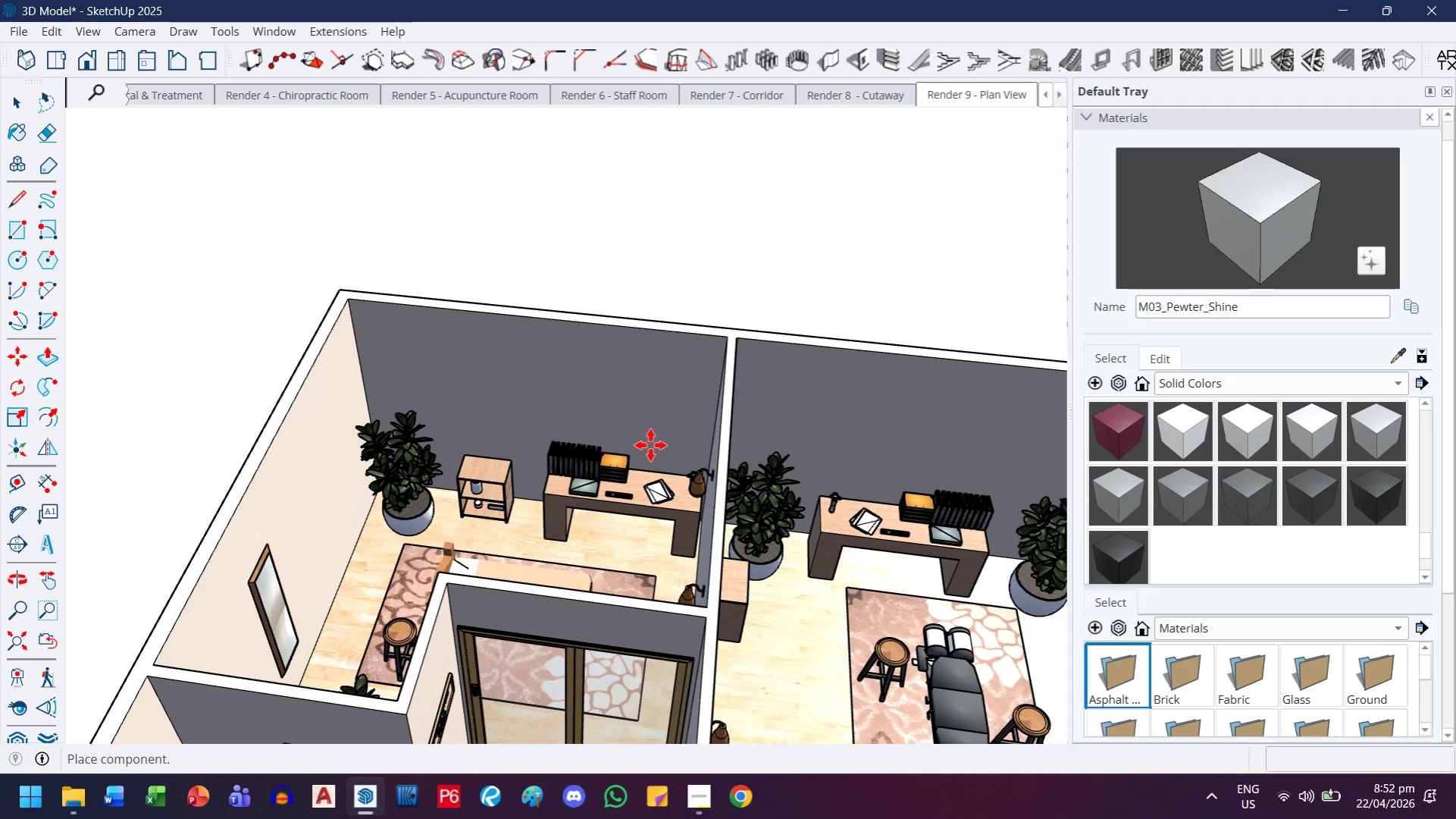 
wait(14.59)
 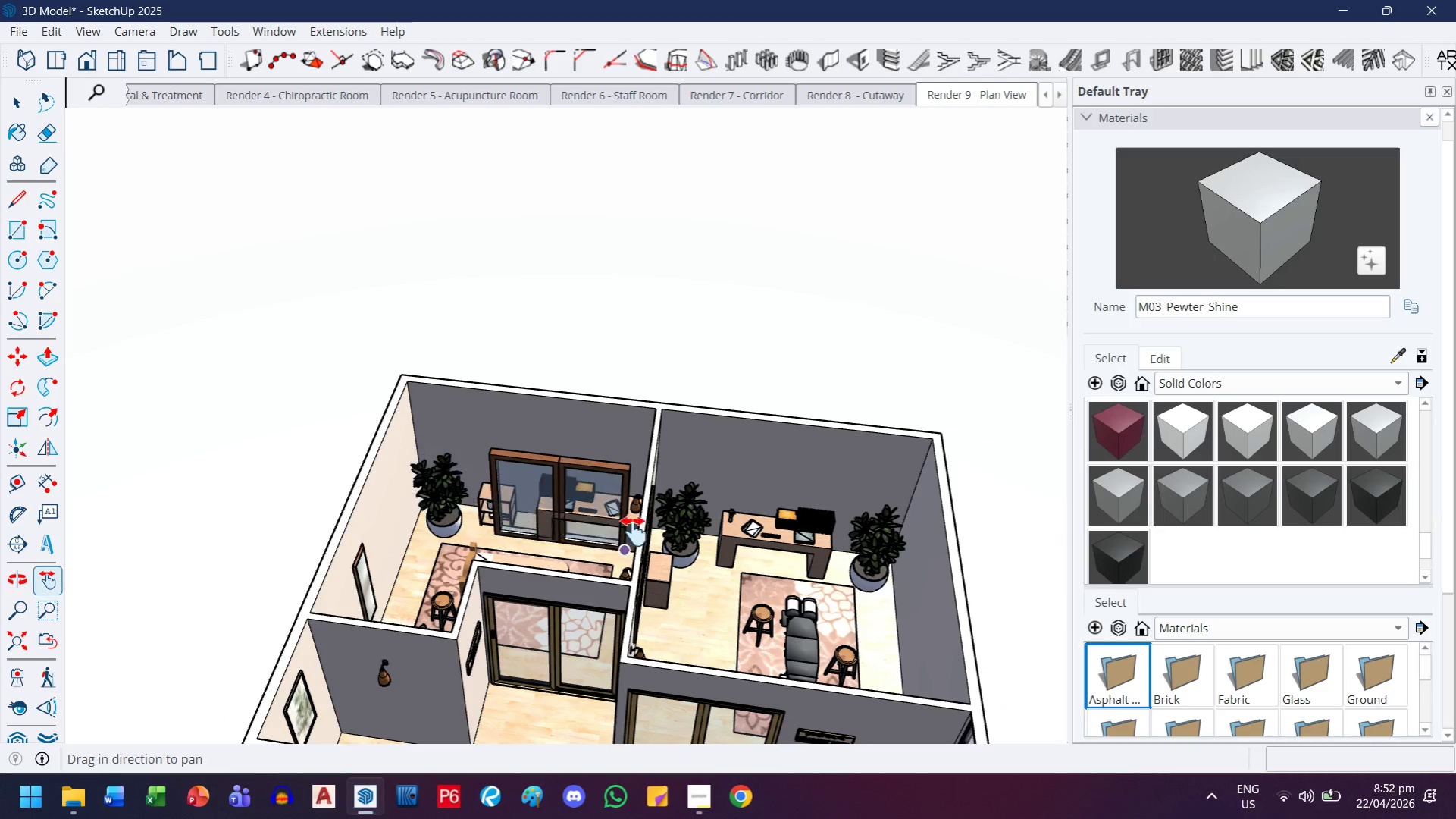 
key(H)
 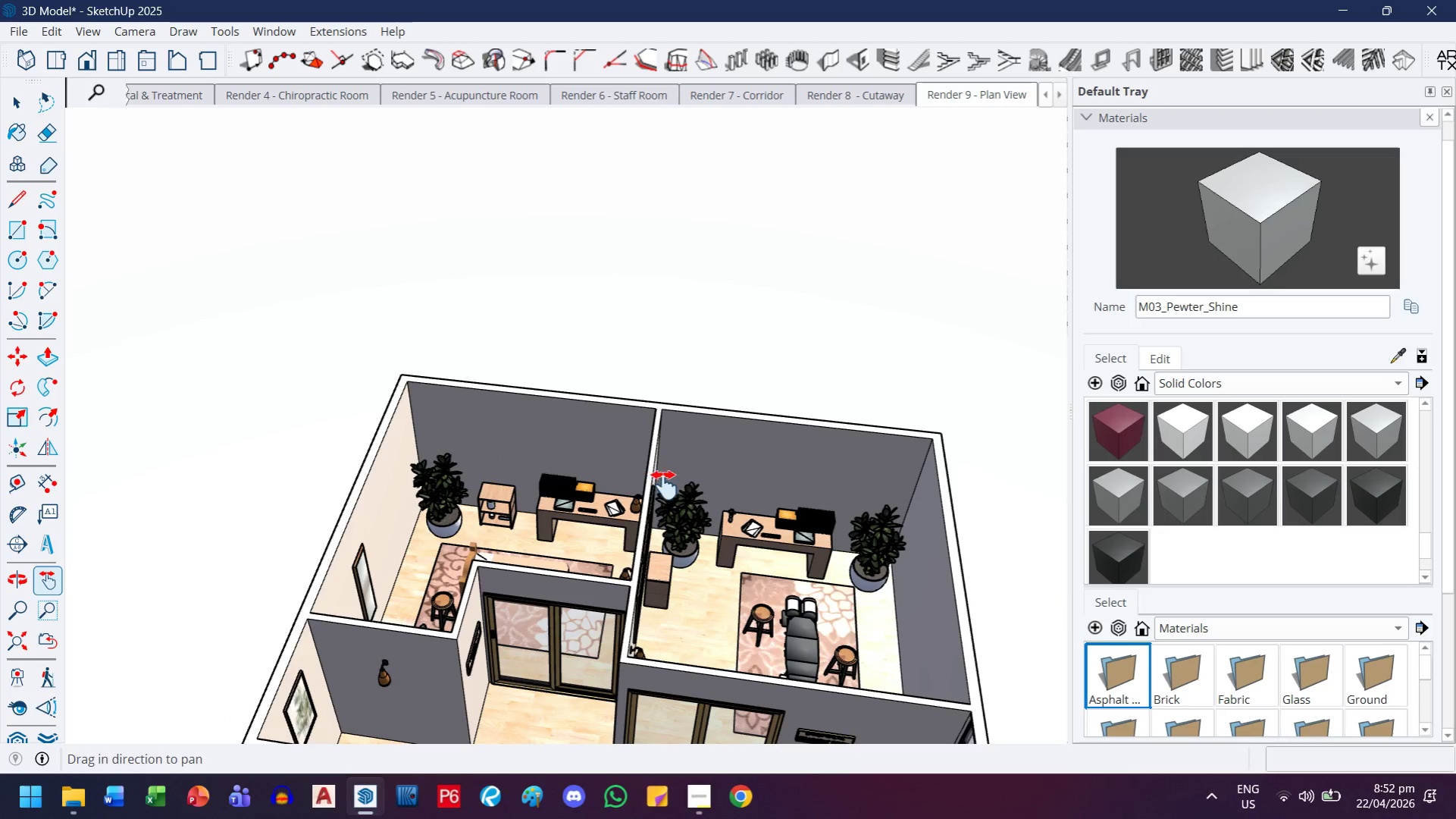 
scroll: coordinate [523, 541], scroll_direction: down, amount: 4.0
 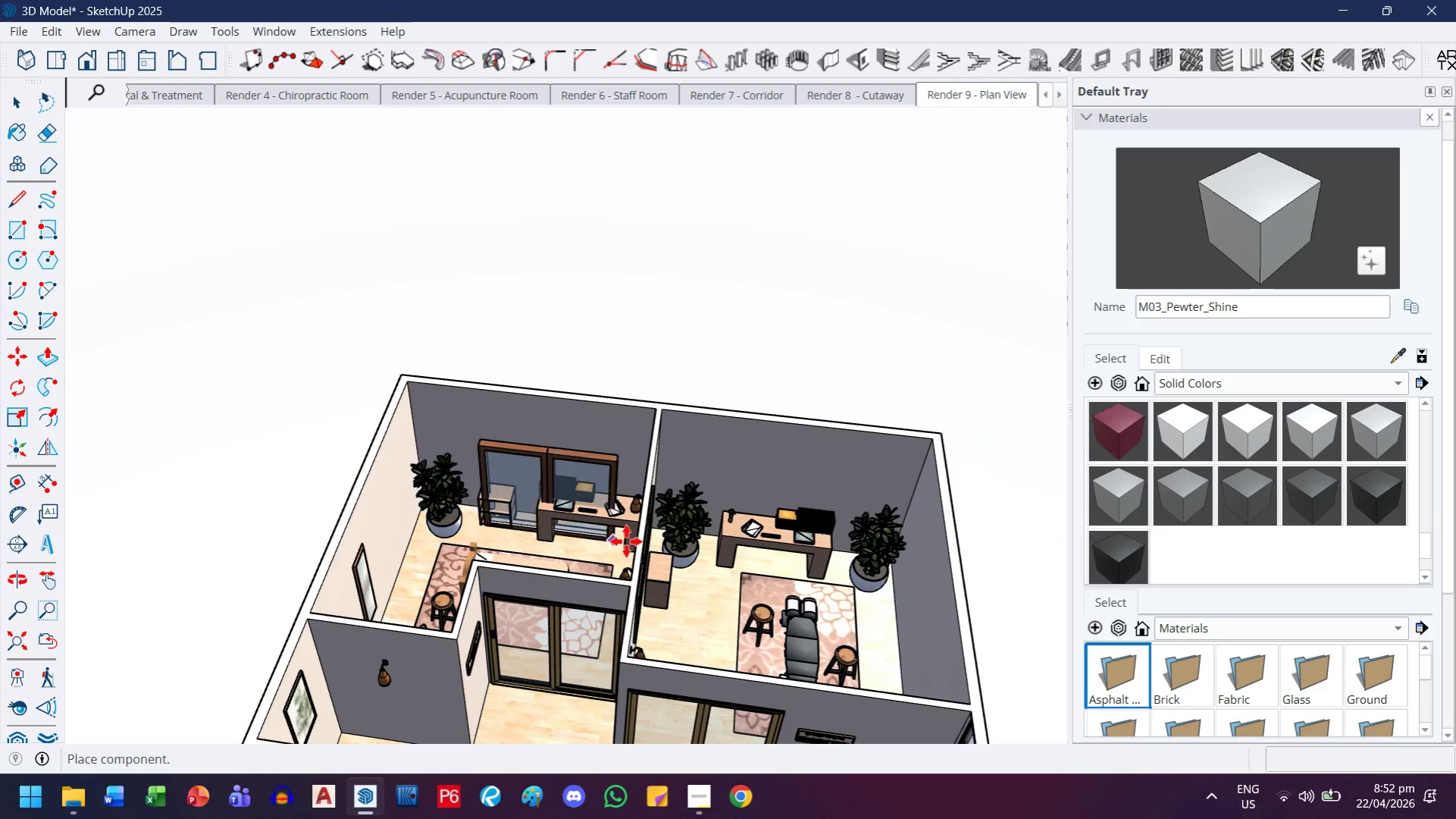 
left_click_drag(start_coordinate=[663, 485], to_coordinate=[625, 480])
 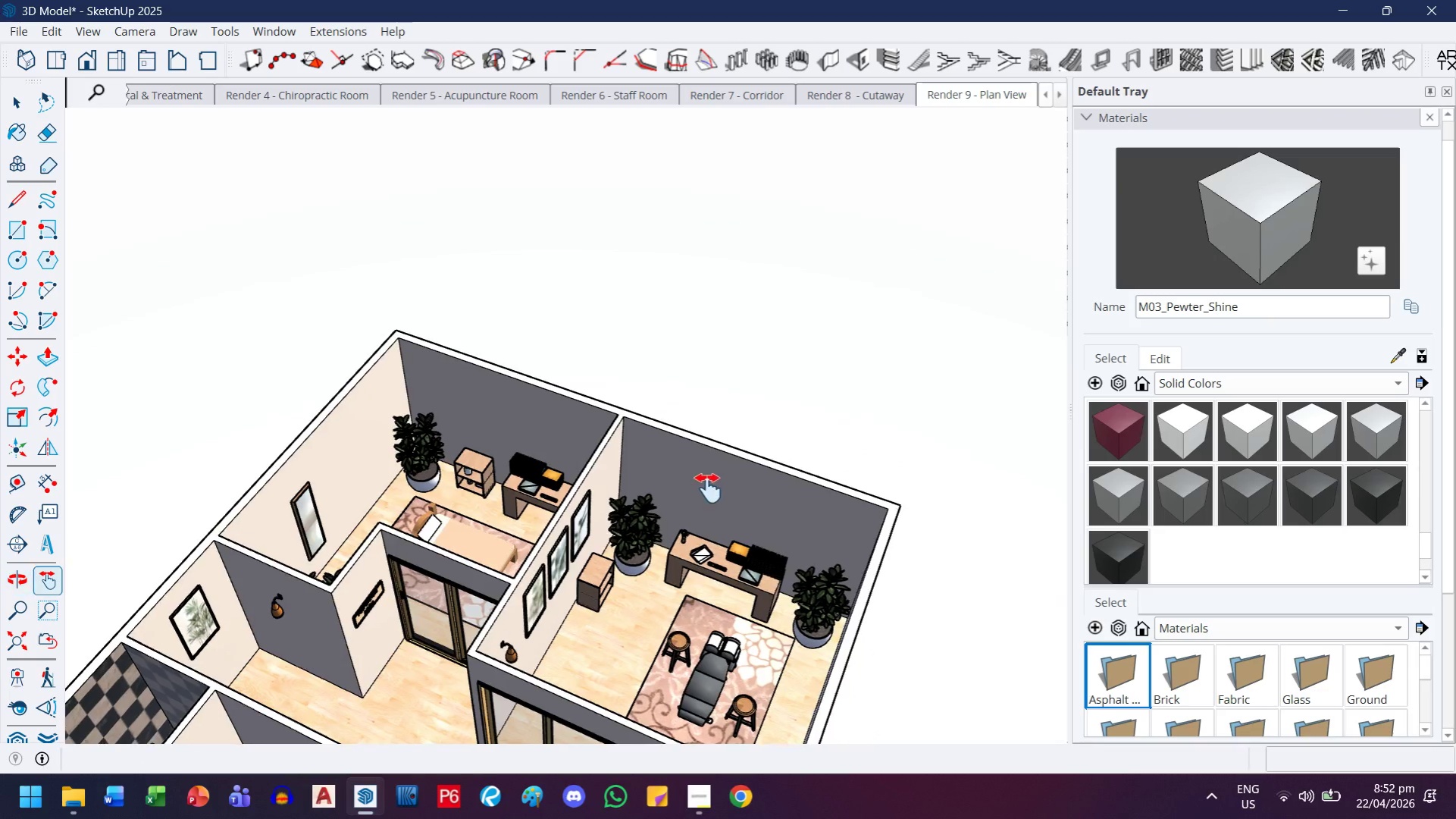 
key(Escape)
 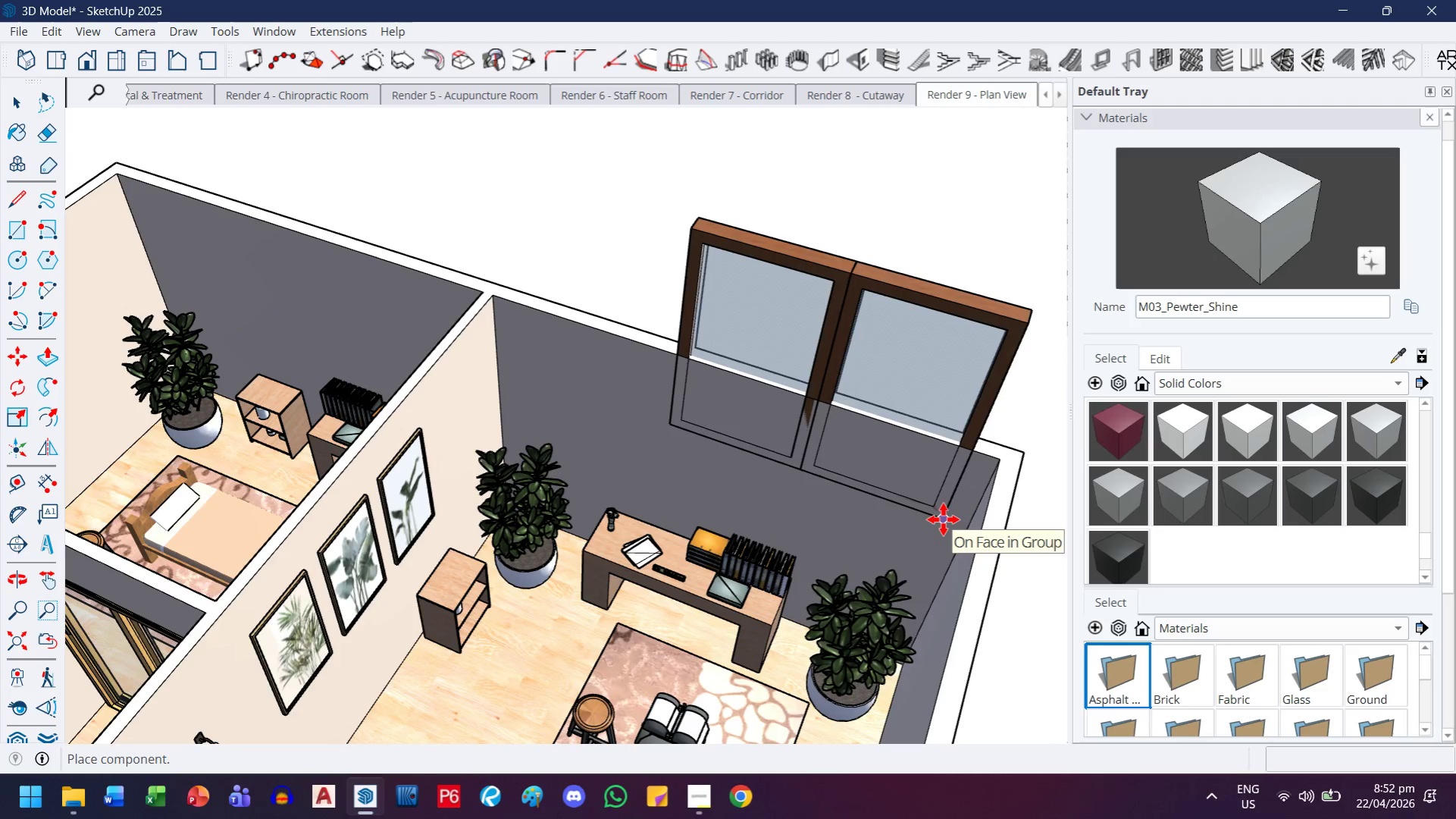 
scroll: coordinate [873, 609], scroll_direction: up, amount: 6.0
 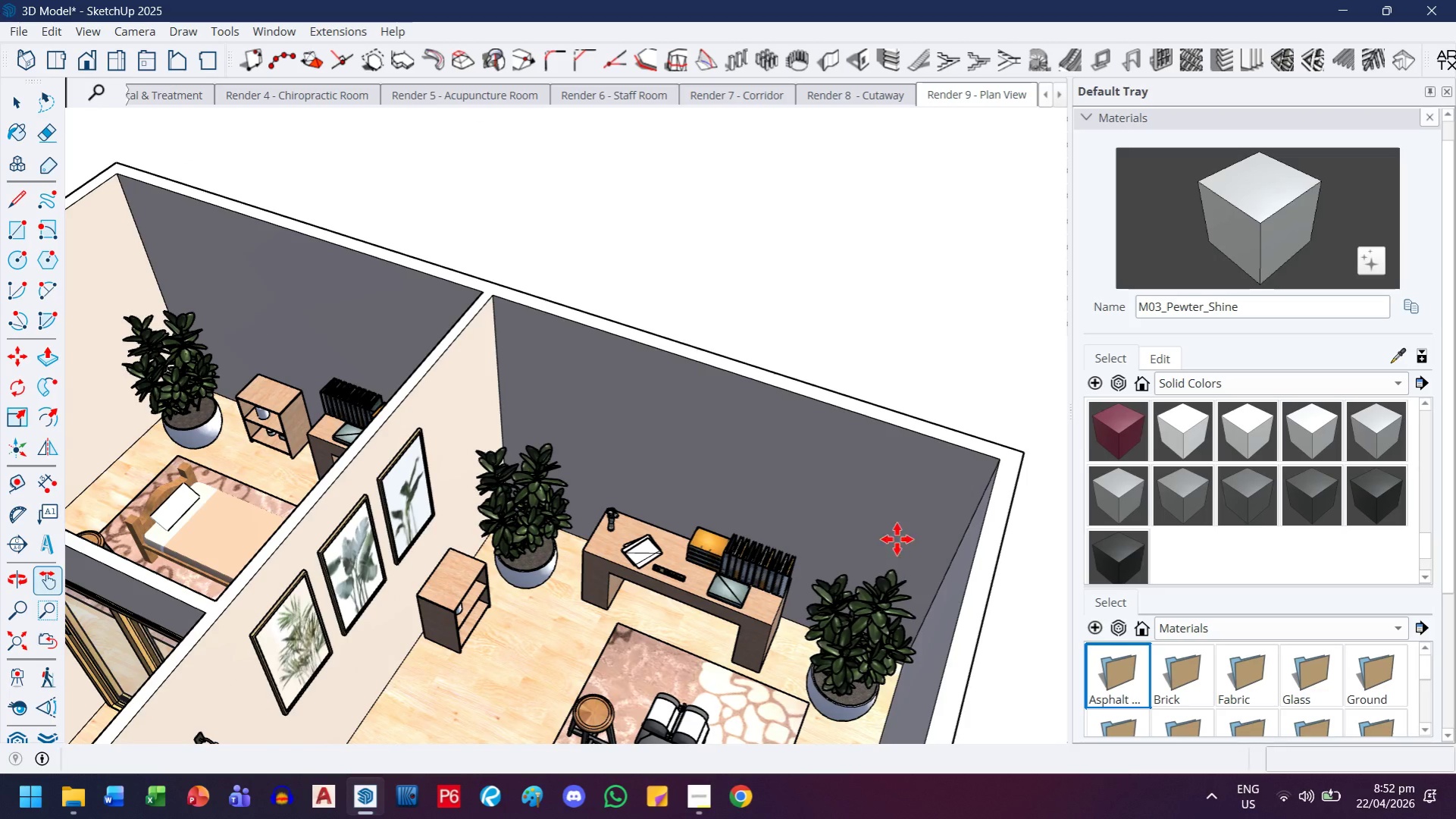 
left_click([943, 519])
 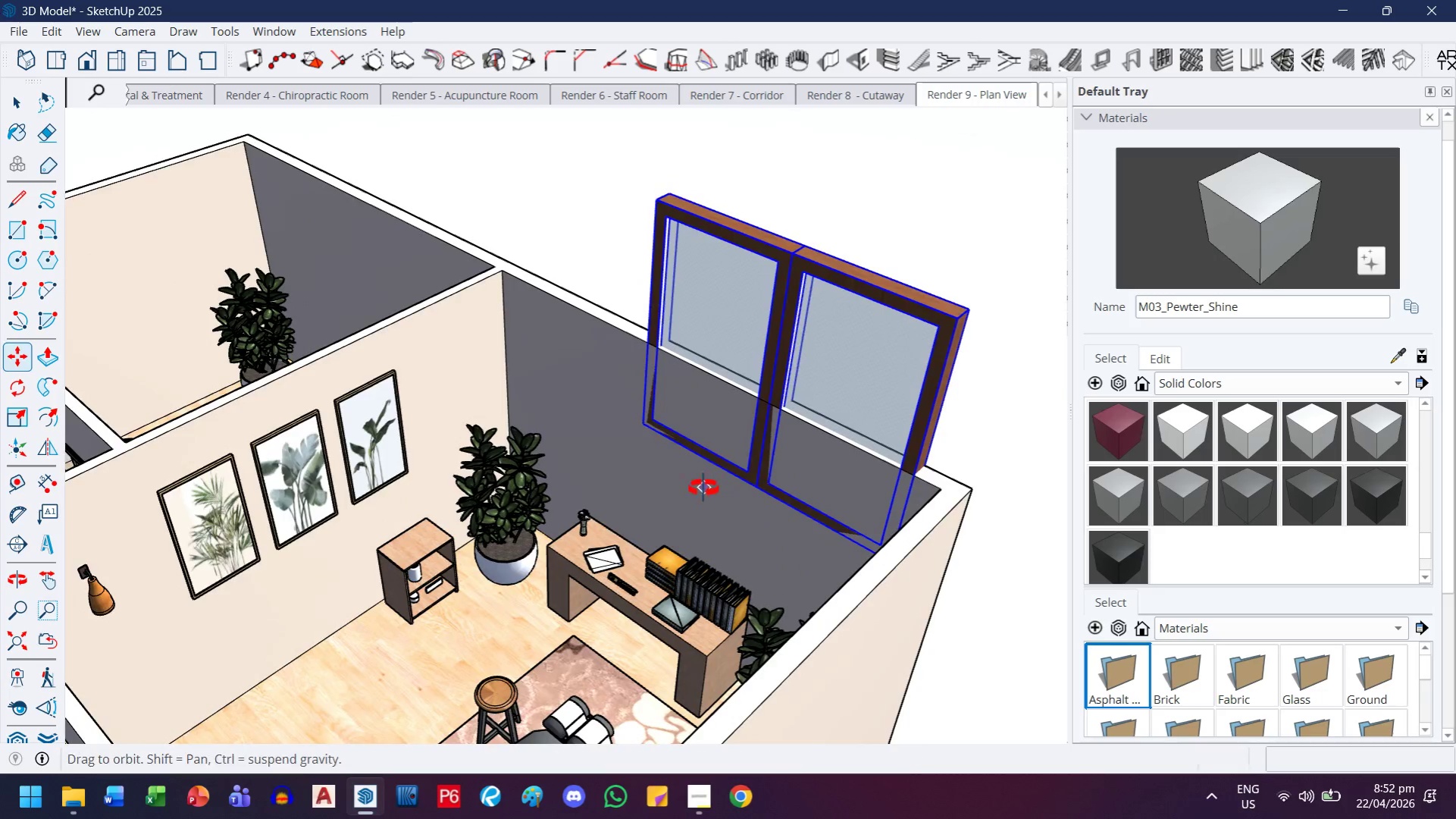 
scroll: coordinate [881, 491], scroll_direction: up, amount: 2.0
 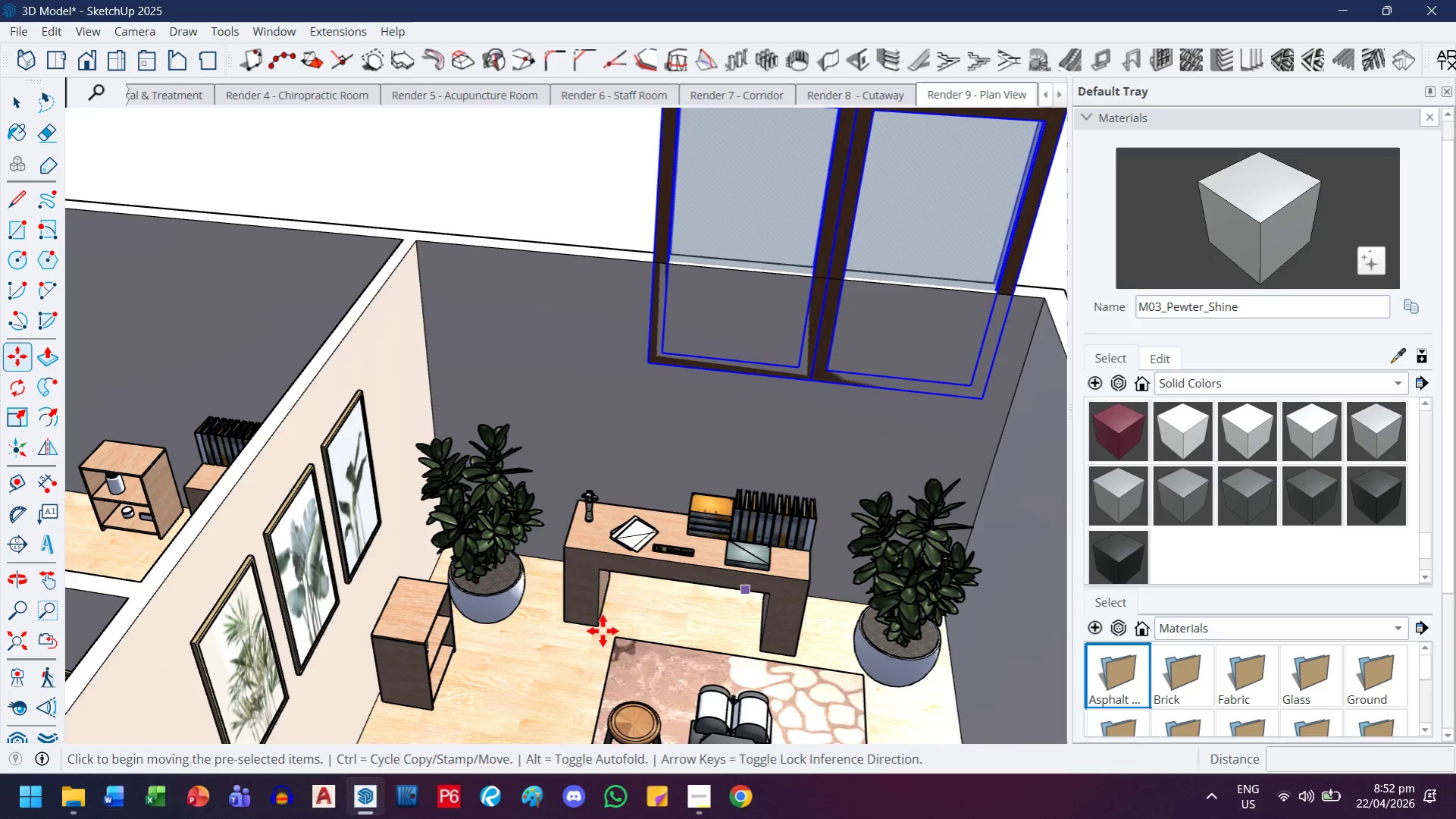 
key(T)
 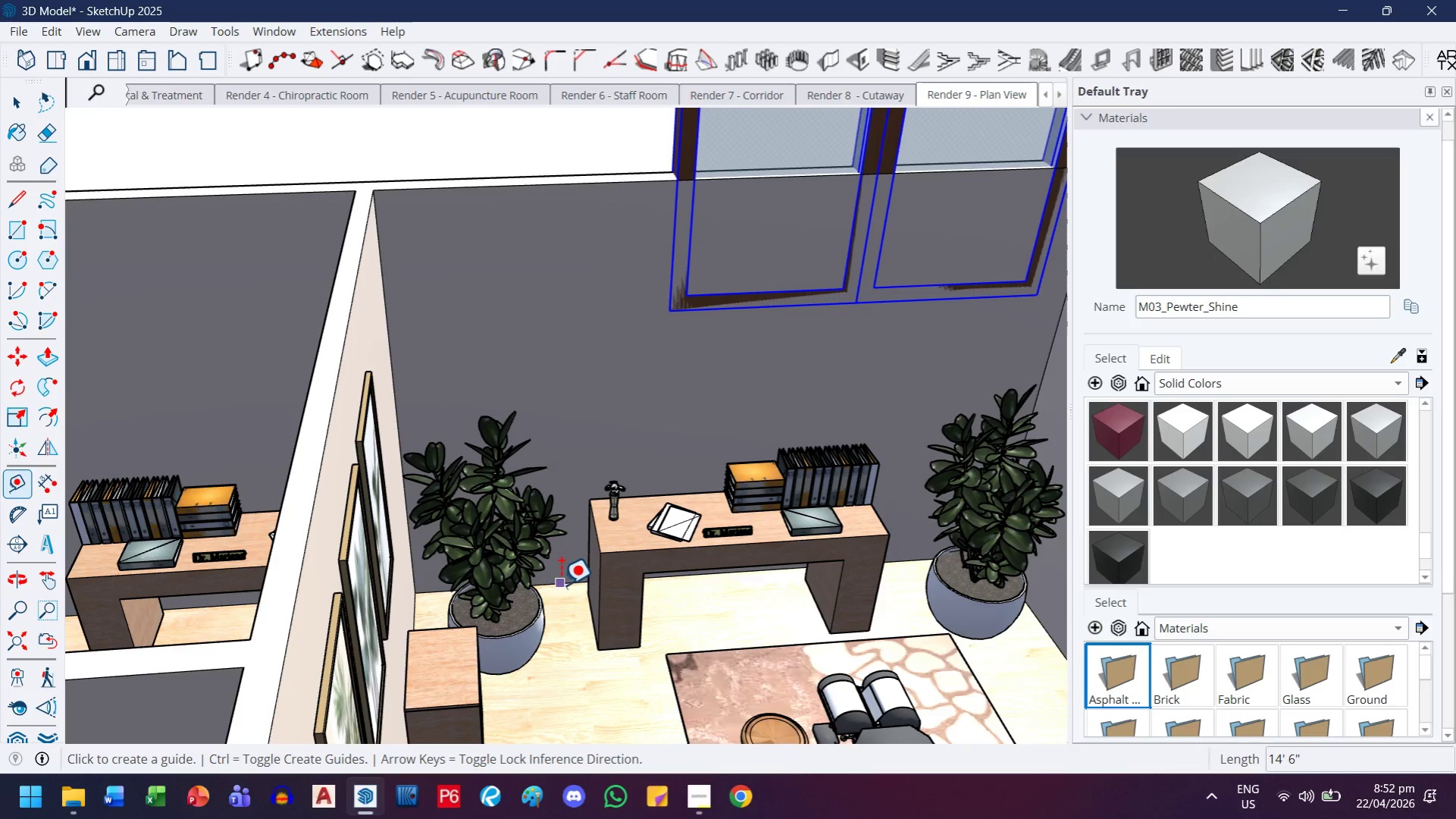 
scroll: coordinate [551, 502], scroll_direction: up, amount: 2.0
 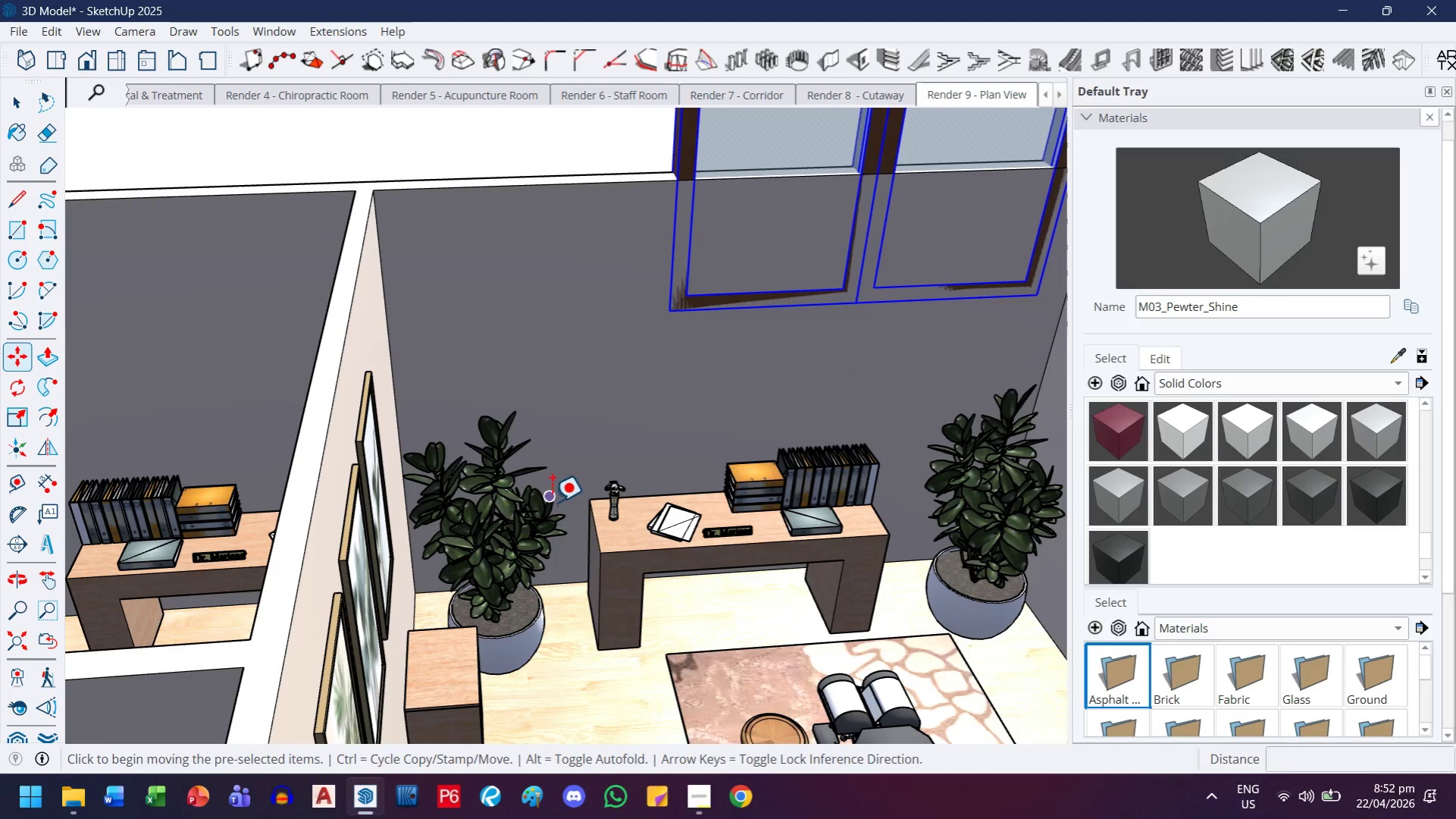 
left_click([560, 585])
 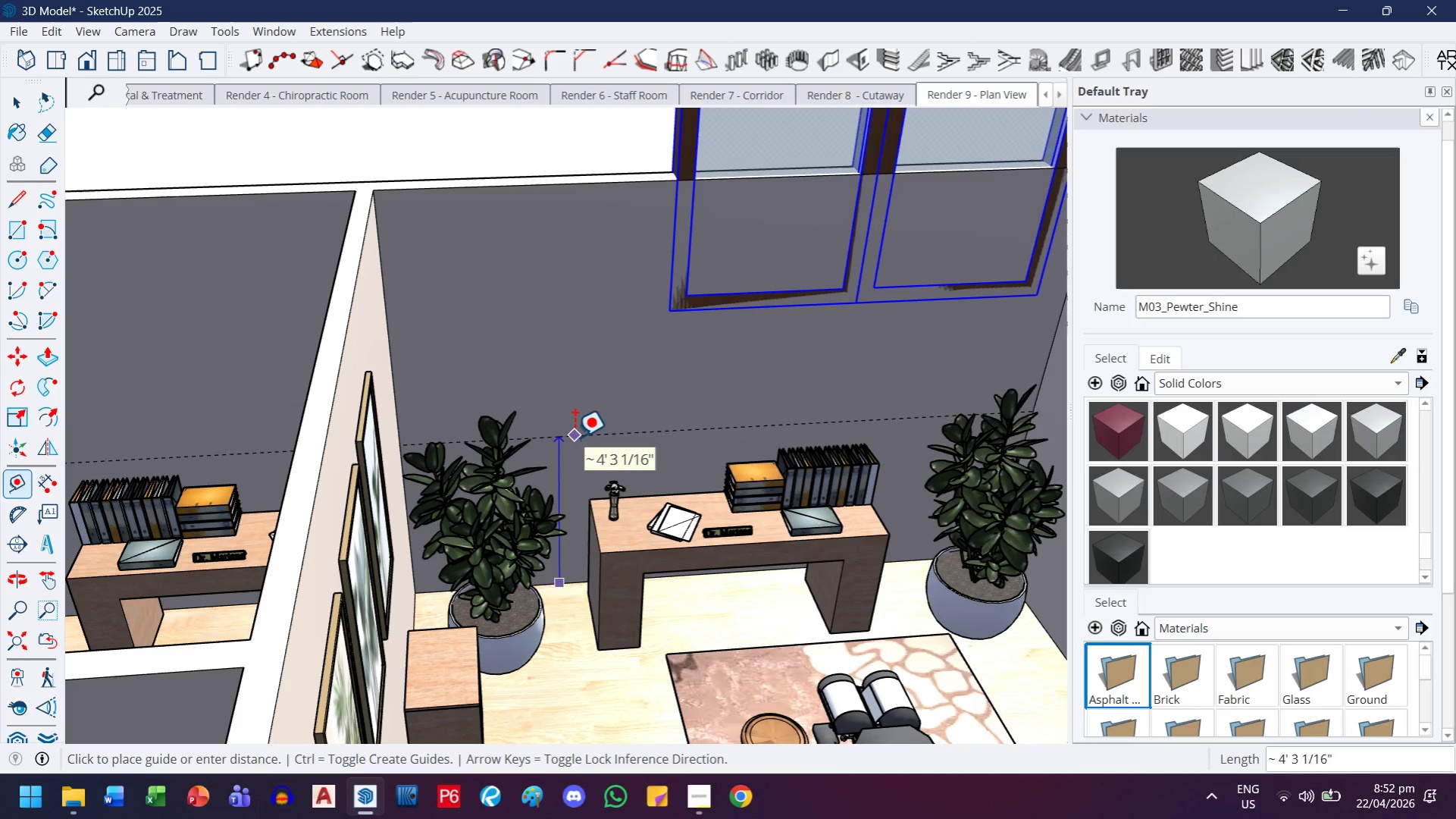 
key(ArrowUp)
 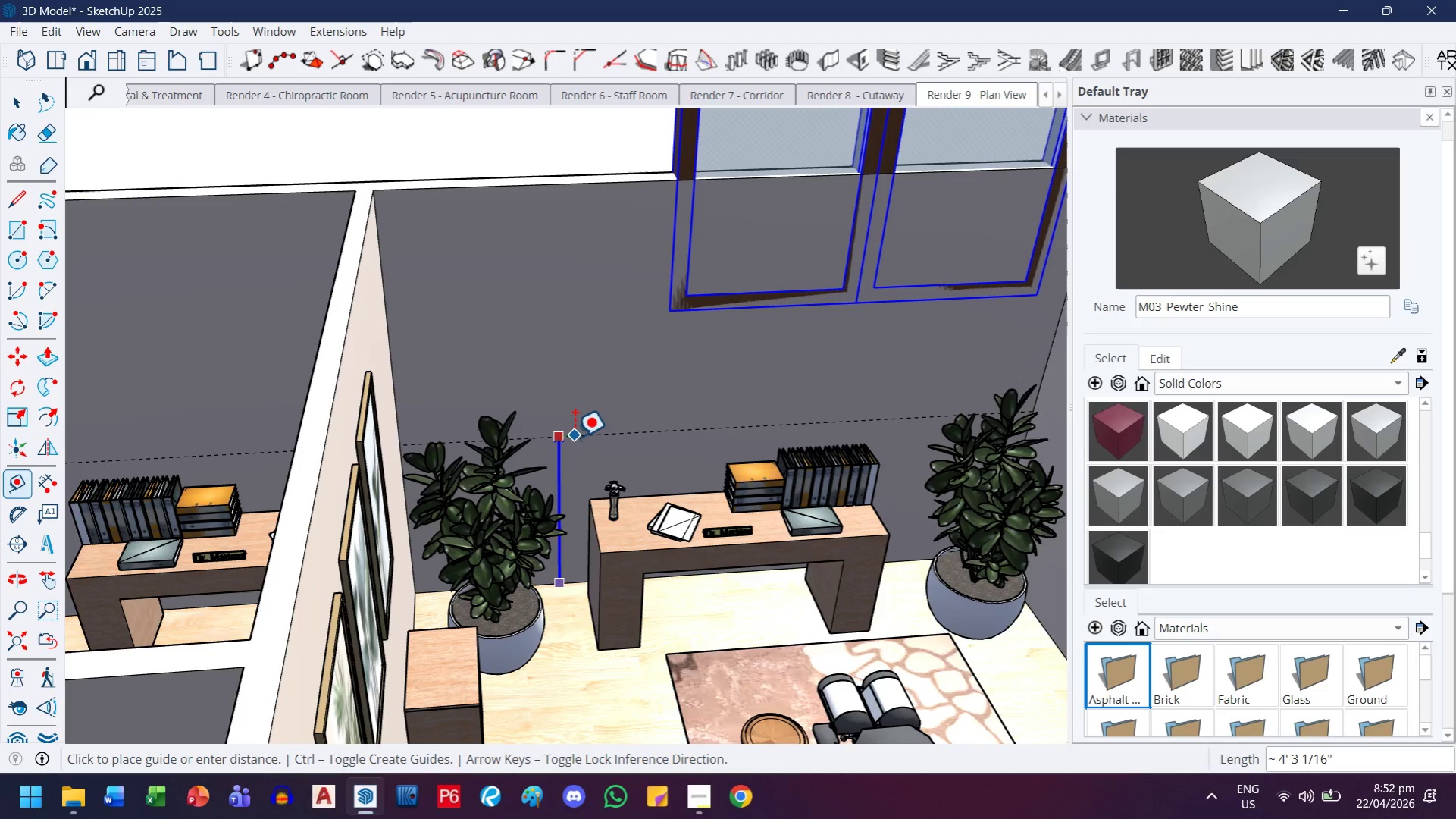 
wait(6.25)
 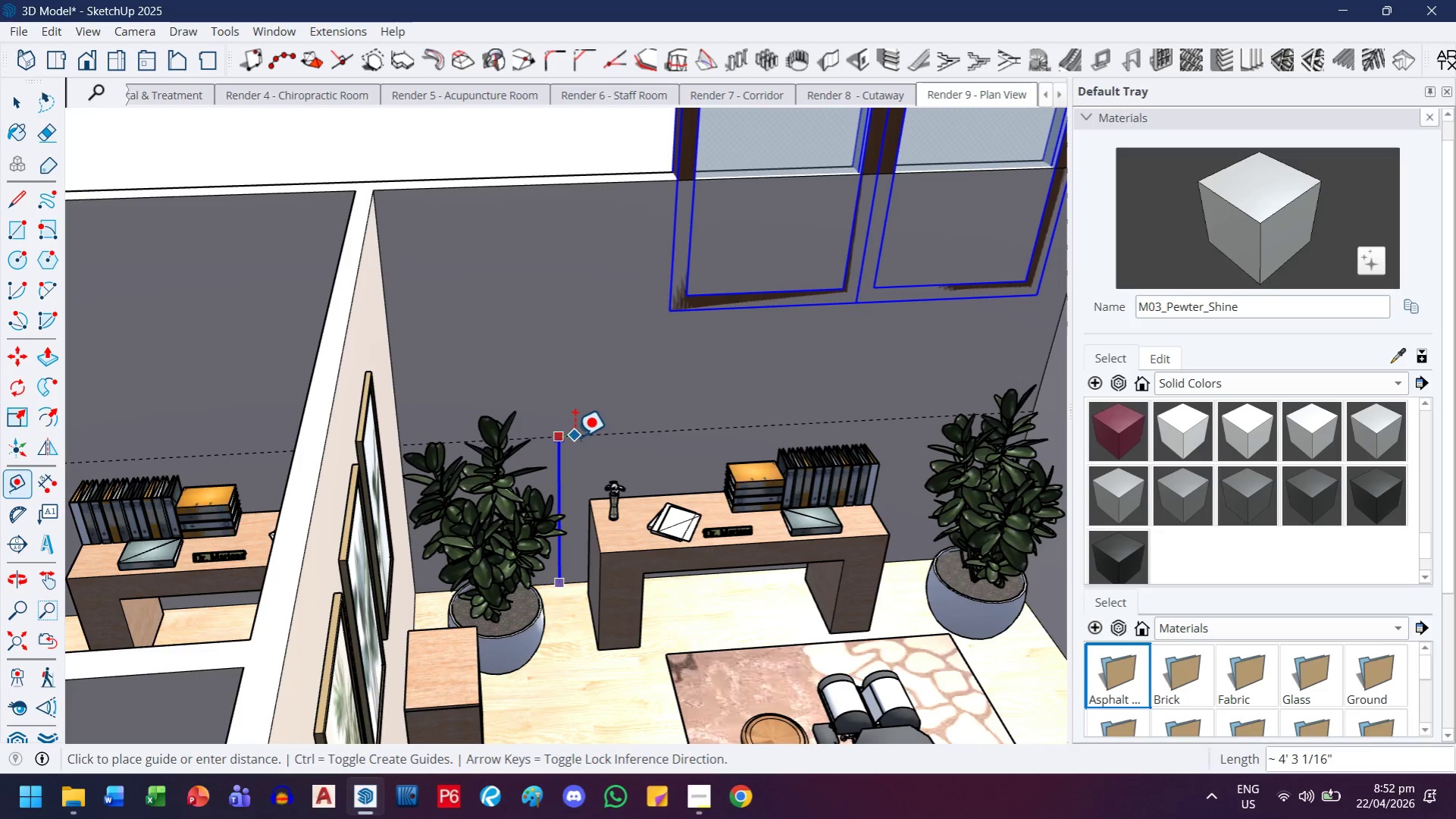 
type(60)
 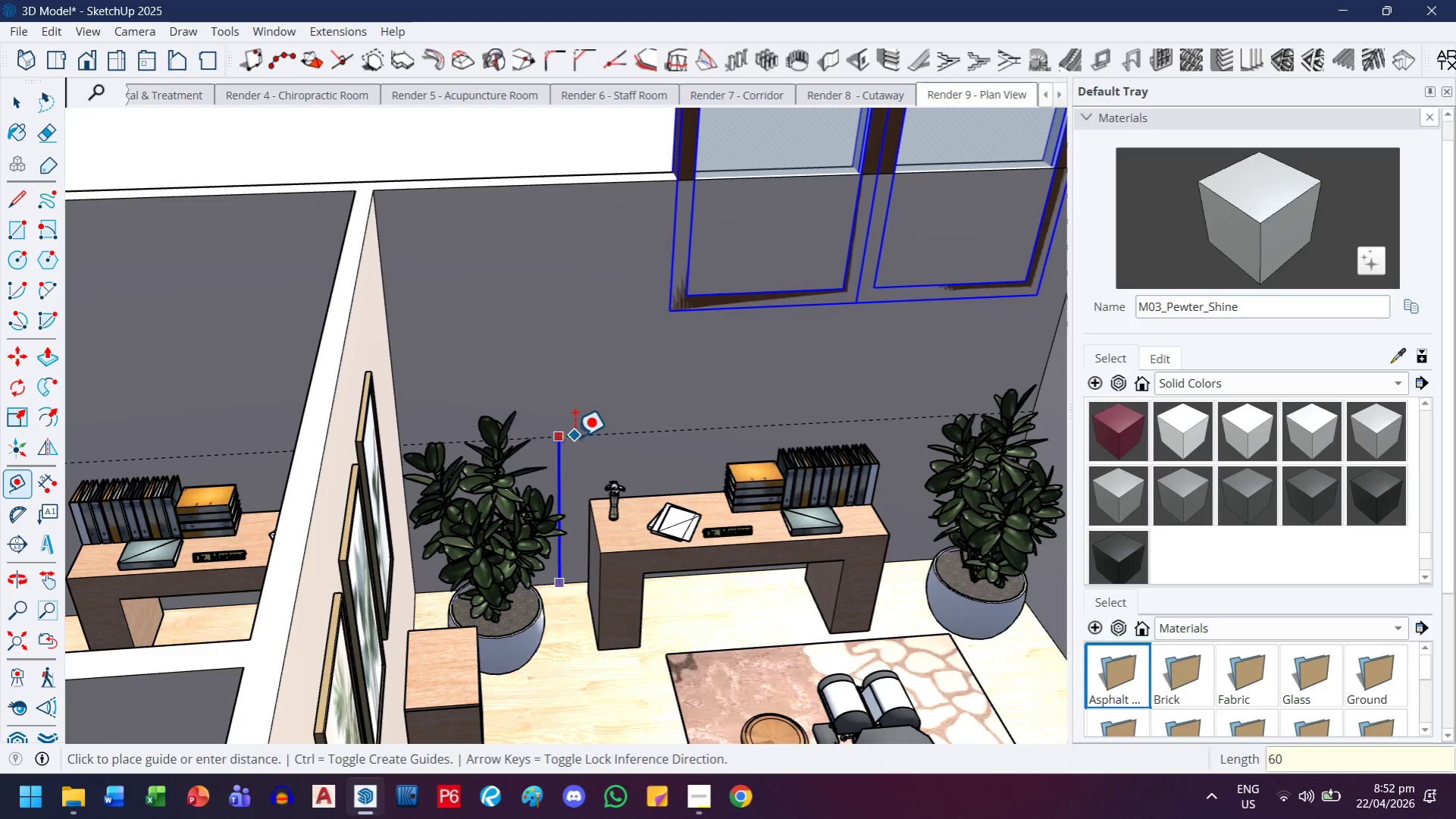 
key(Enter)
 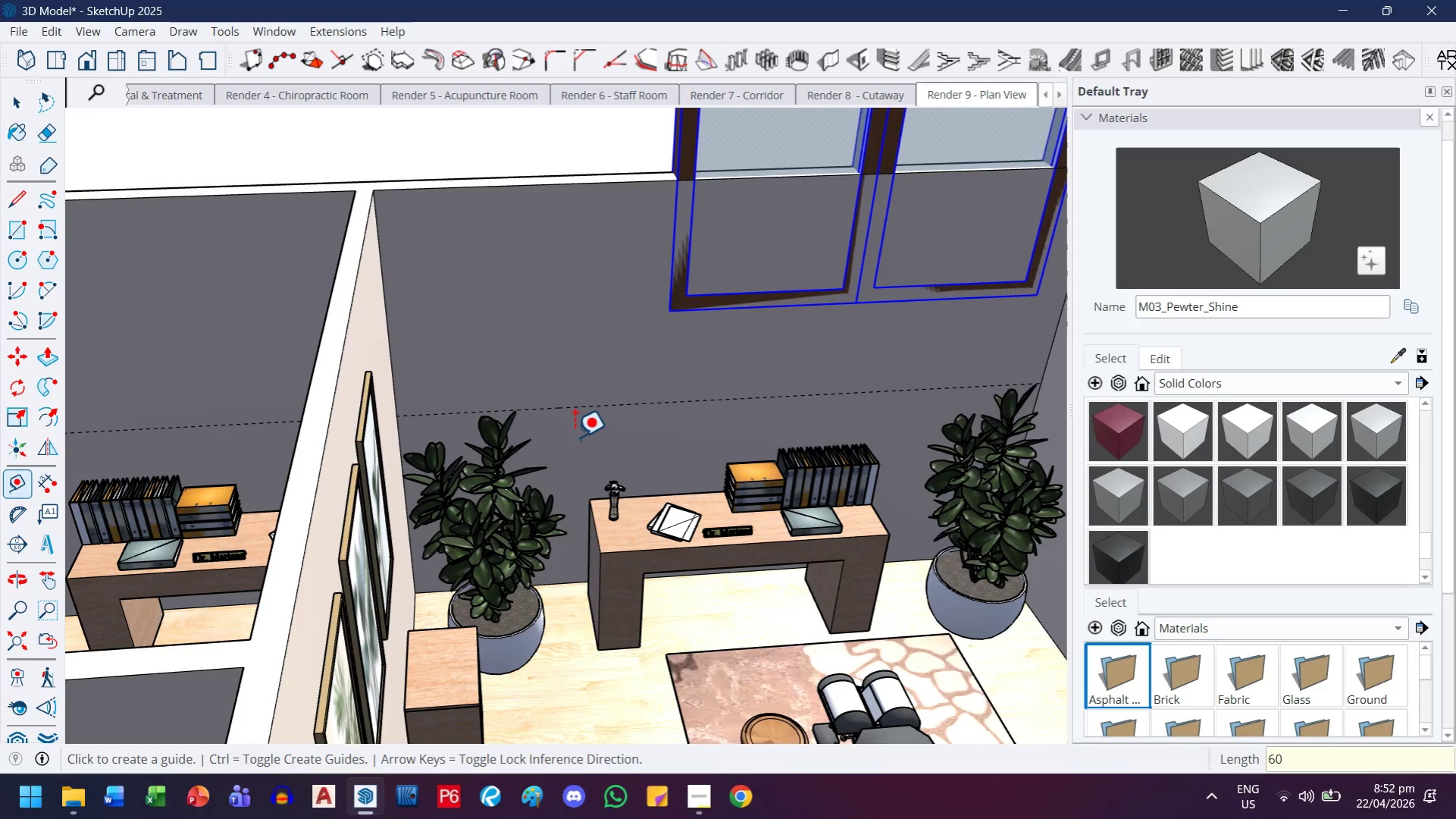 
scroll: coordinate [573, 437], scroll_direction: down, amount: 3.0
 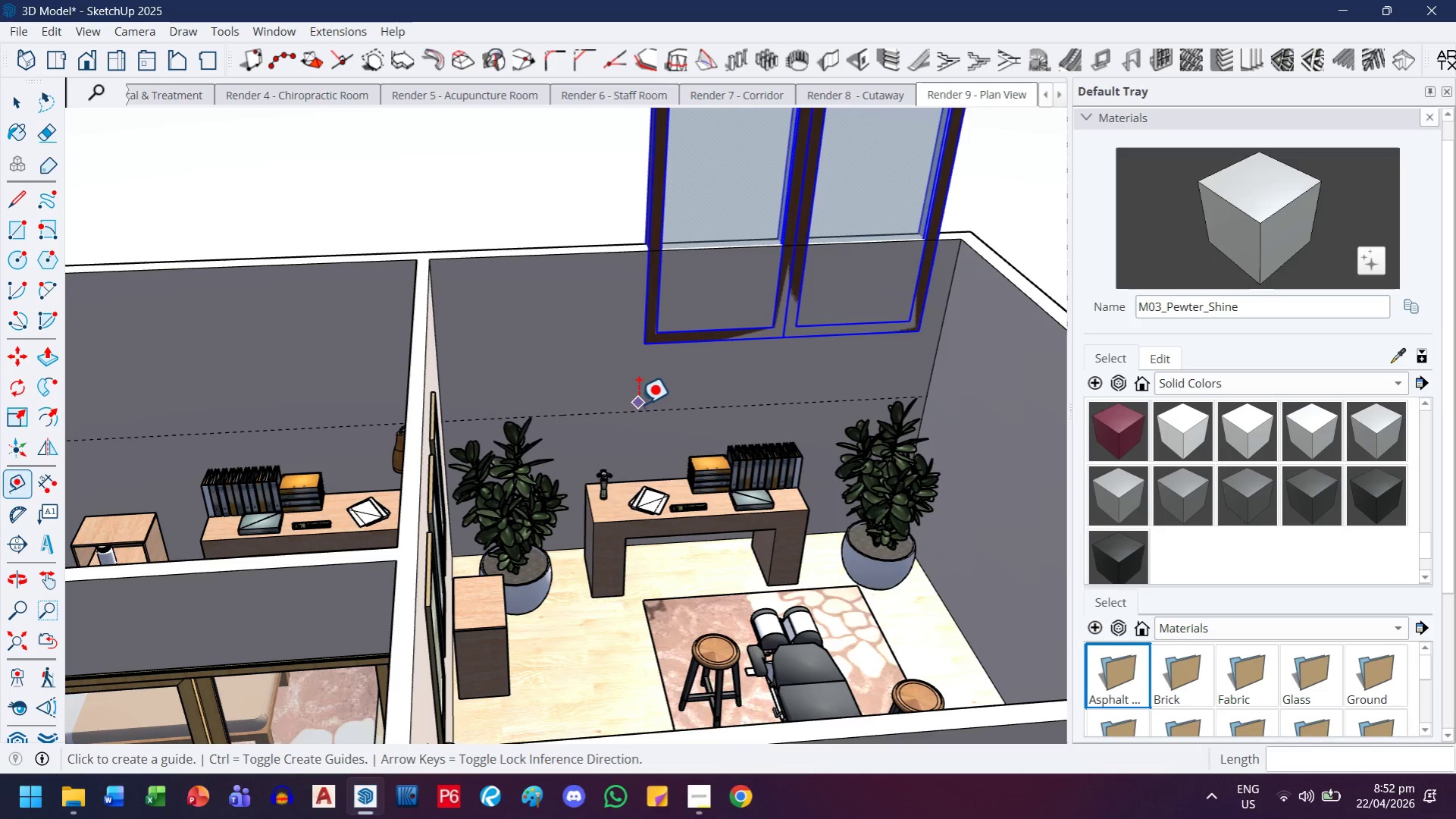 
left_click([634, 408])
 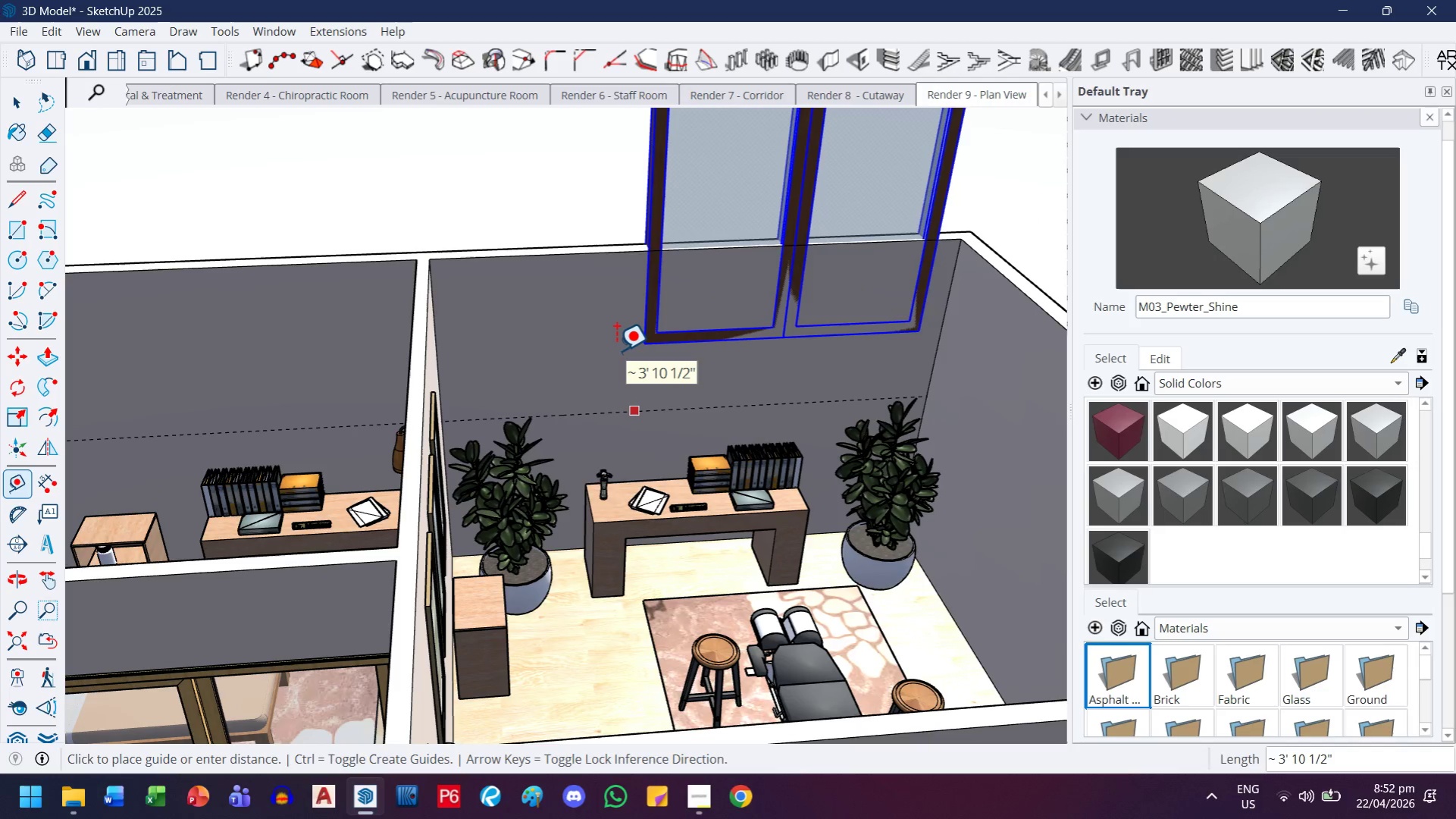 
key(ArrowUp)
 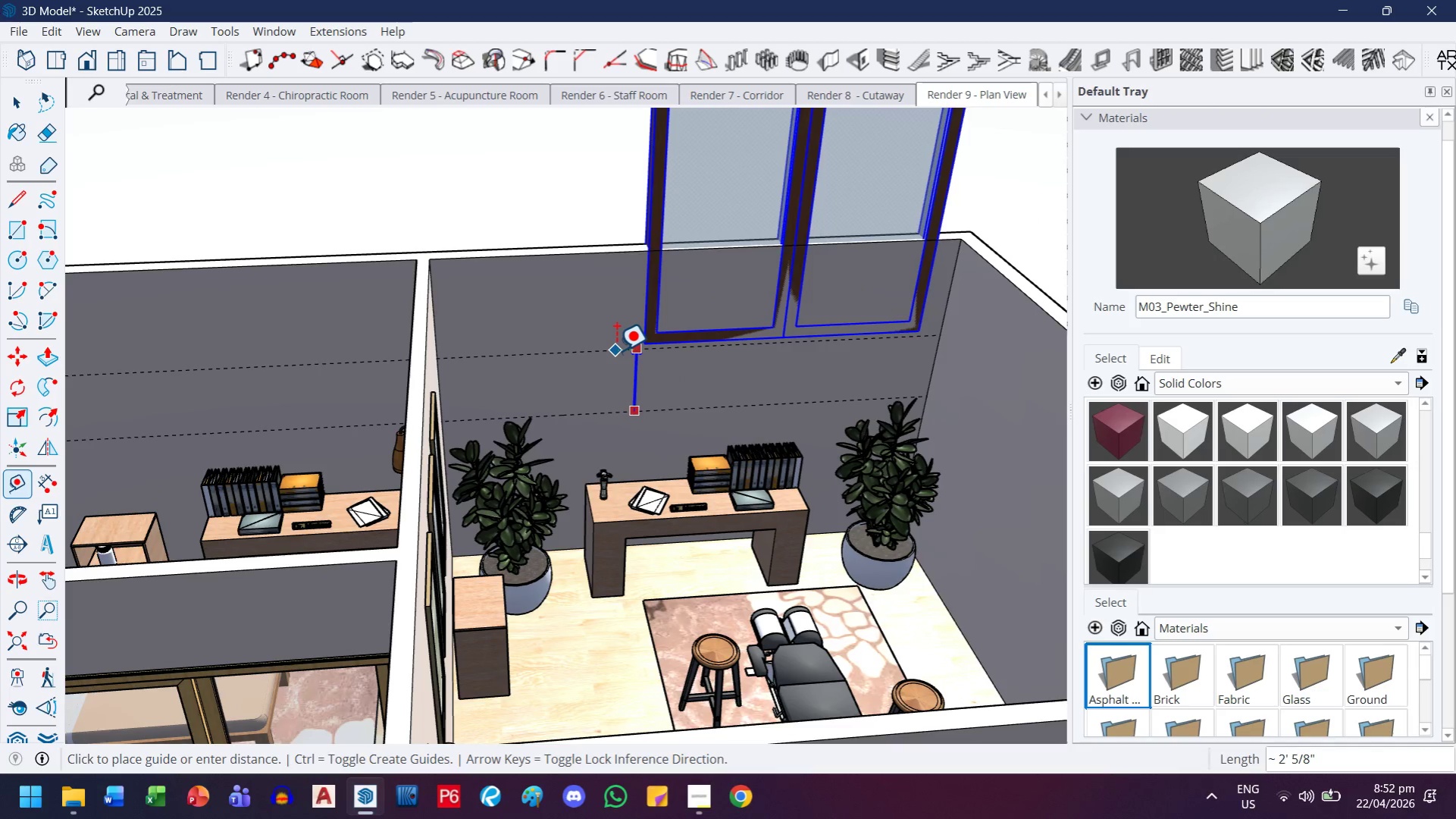 
type(40)
 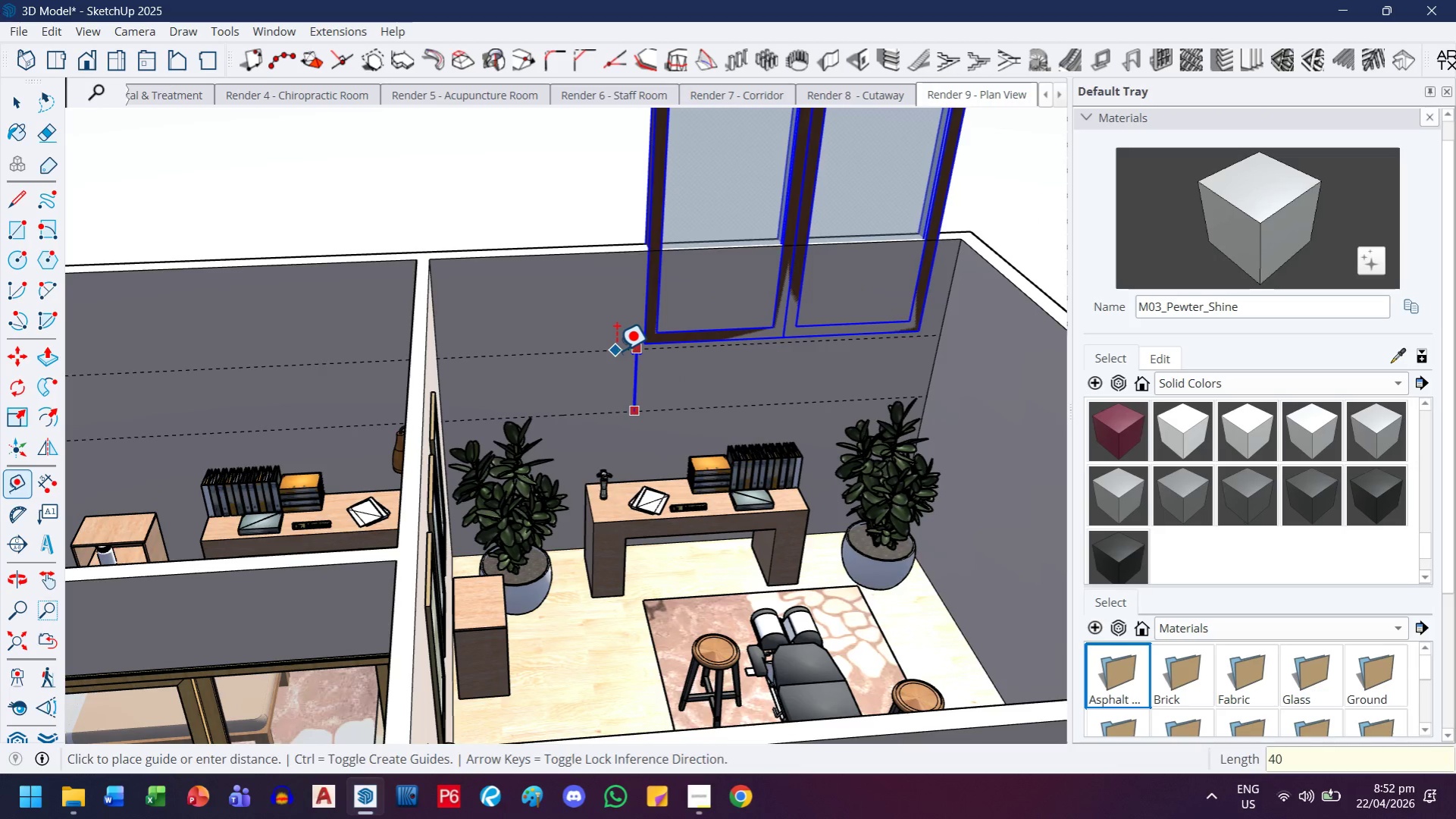 
key(Enter)
 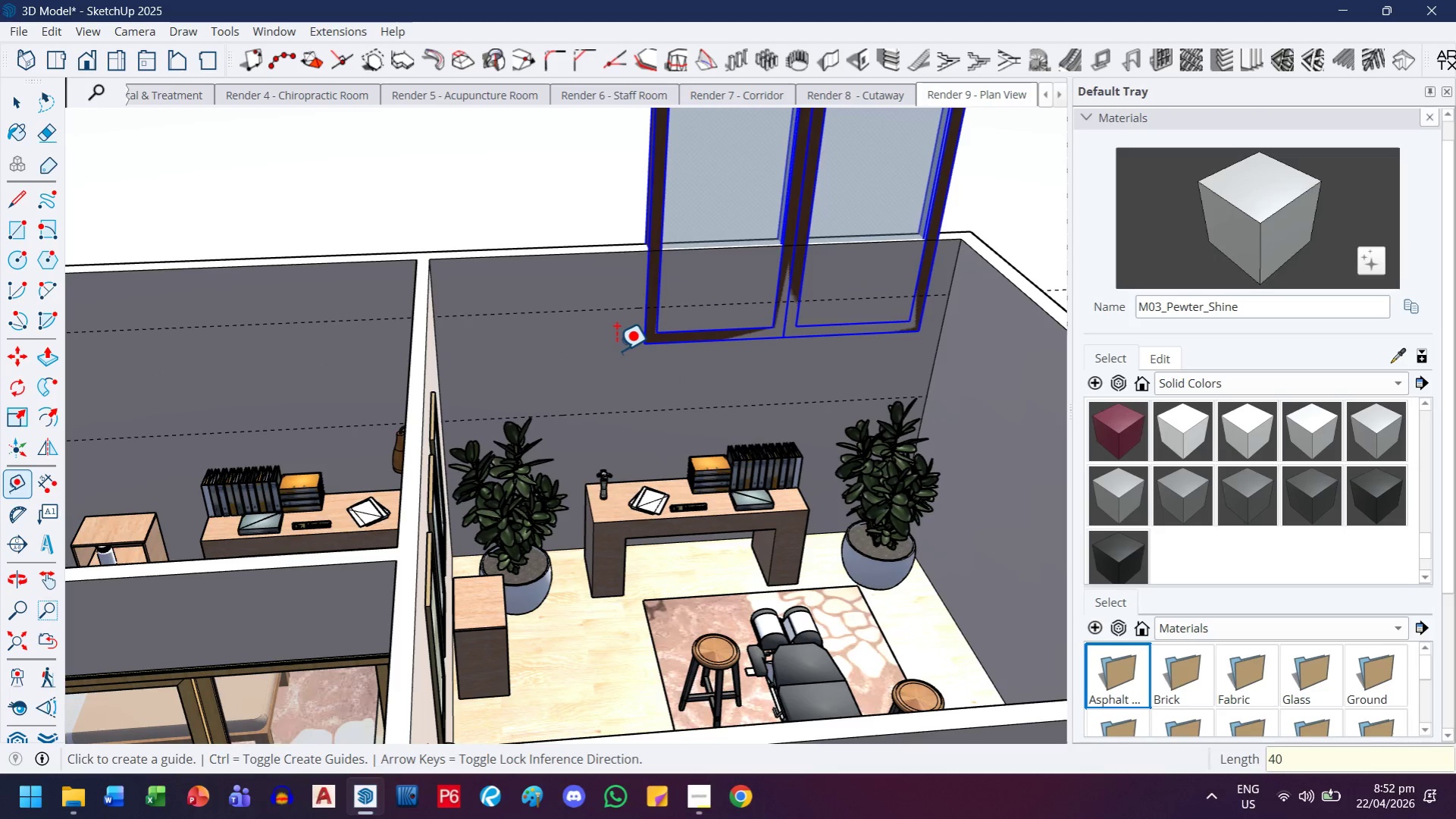 
scroll: coordinate [618, 354], scroll_direction: down, amount: 1.0
 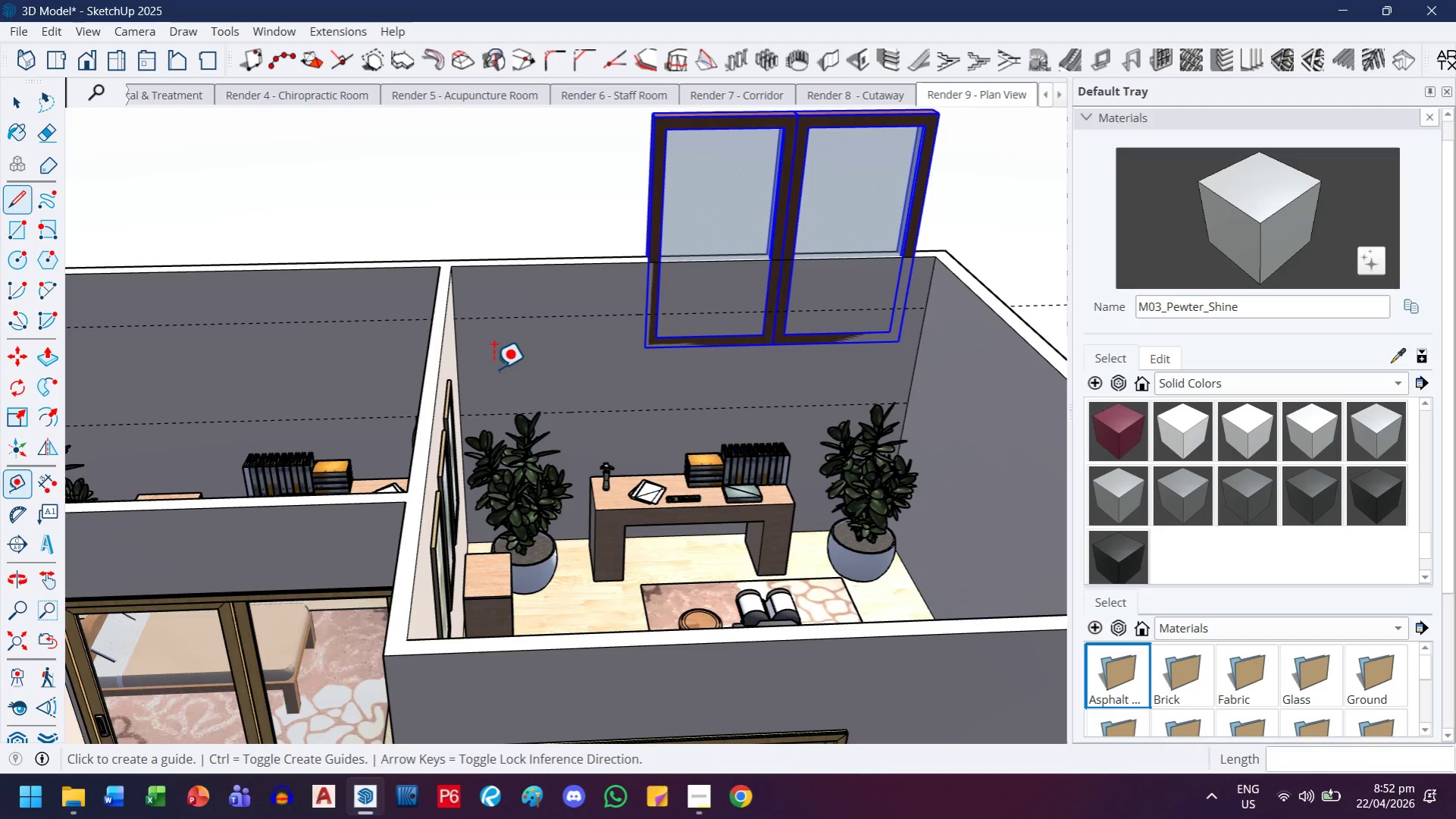 
key(H)
 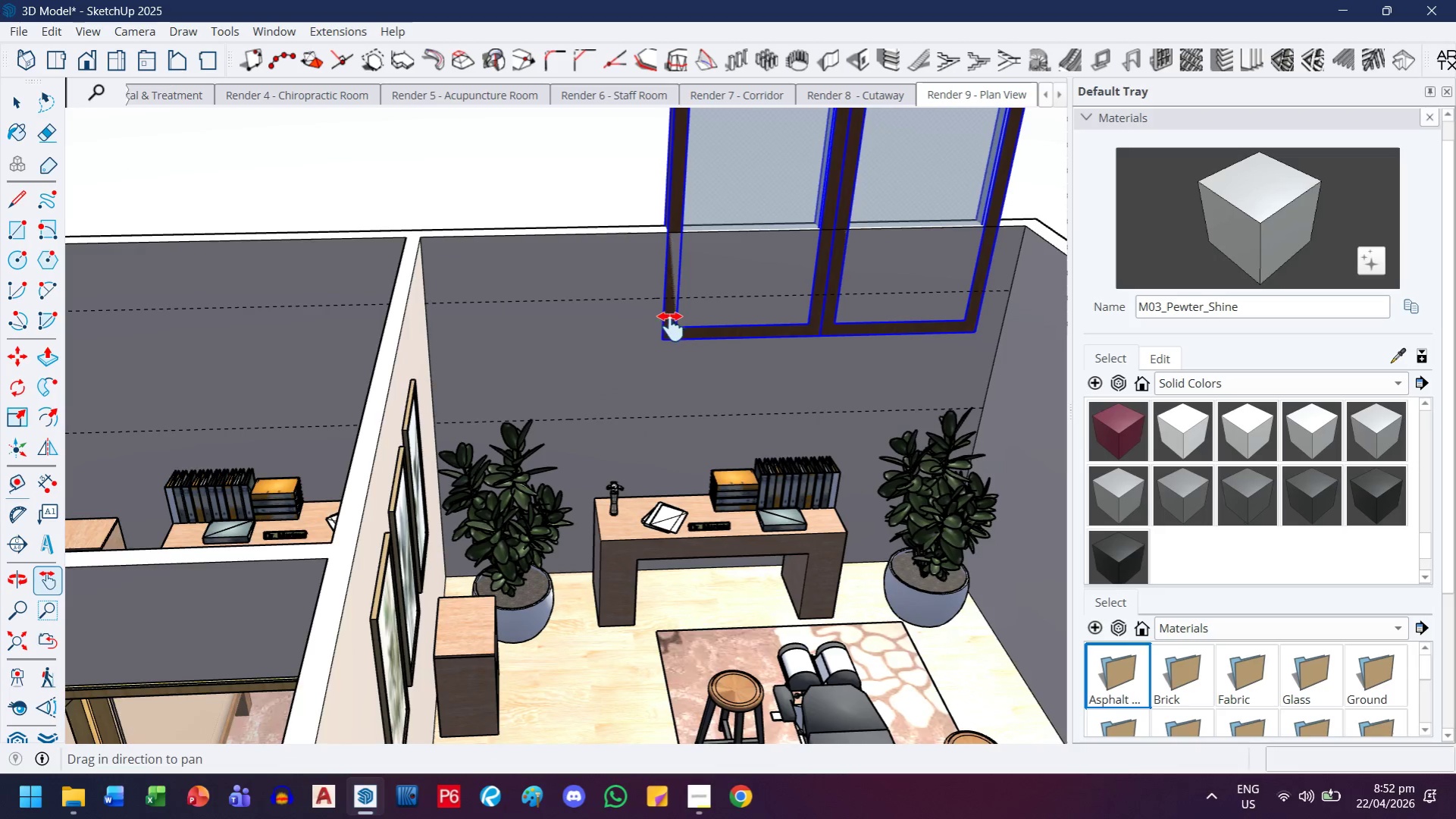 
left_click_drag(start_coordinate=[672, 325], to_coordinate=[627, 379])
 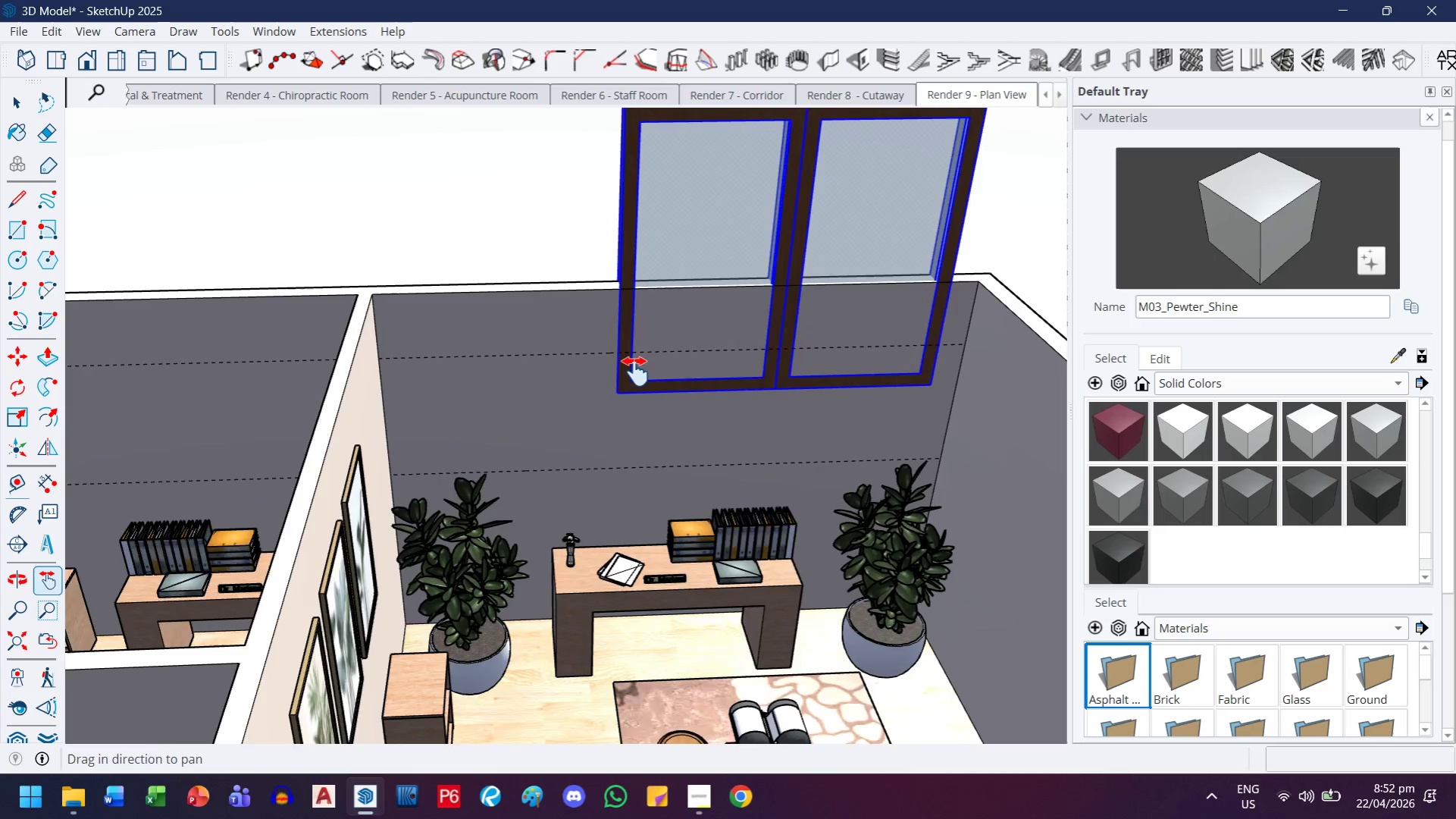 
scroll: coordinate [572, 381], scroll_direction: up, amount: 2.0
 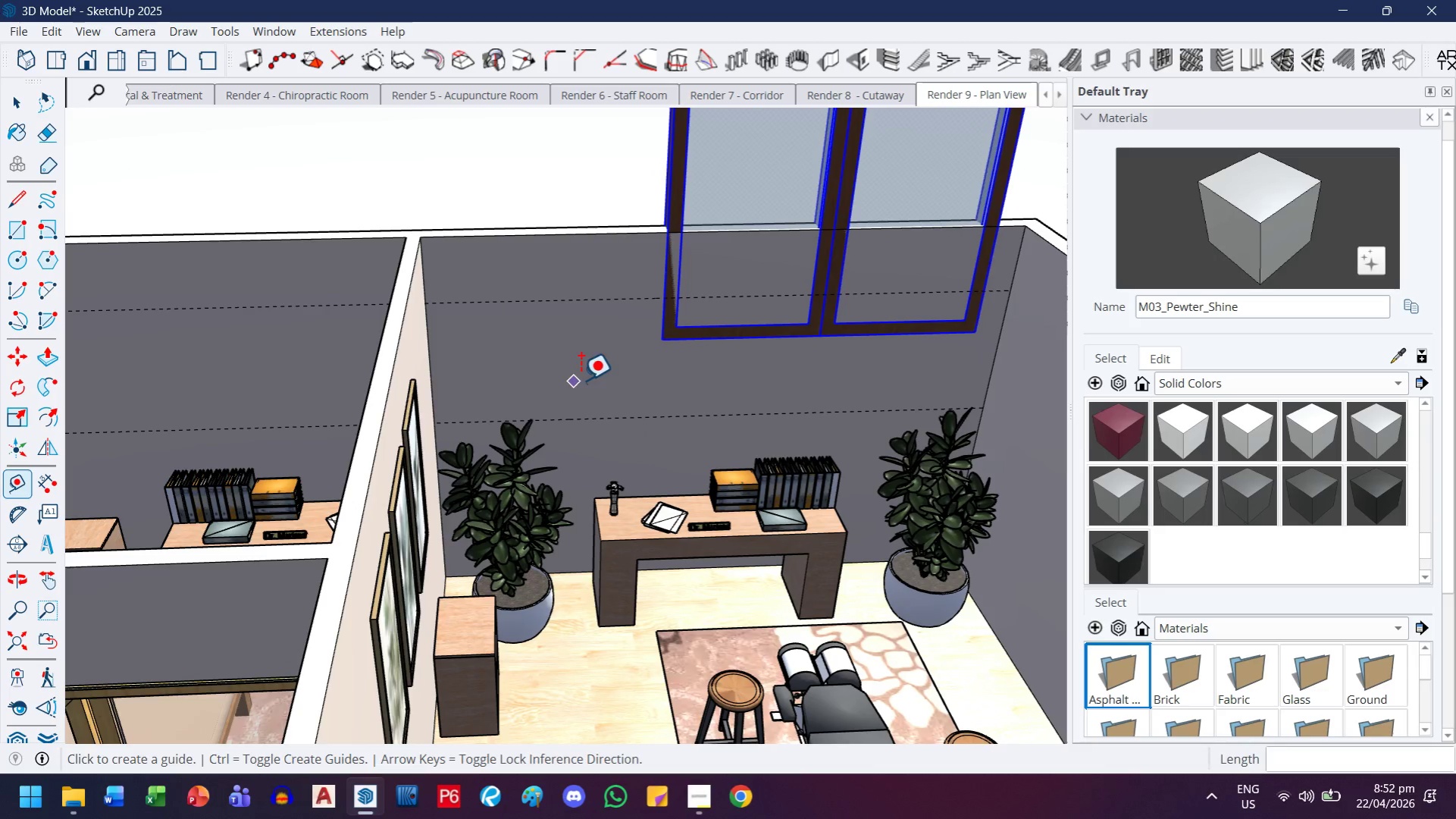 
key(M)
 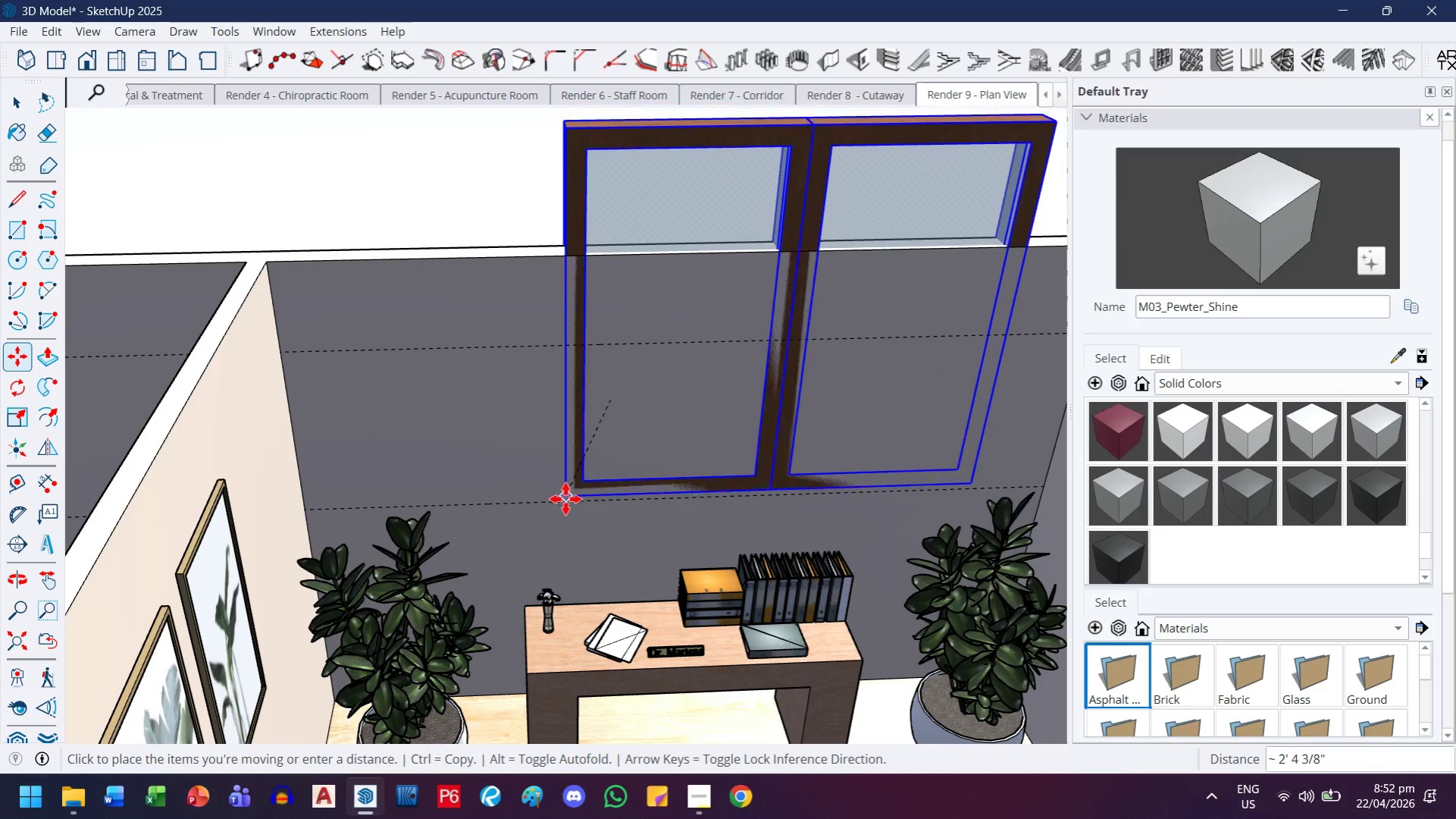 
scroll: coordinate [634, 379], scroll_direction: up, amount: 3.0
 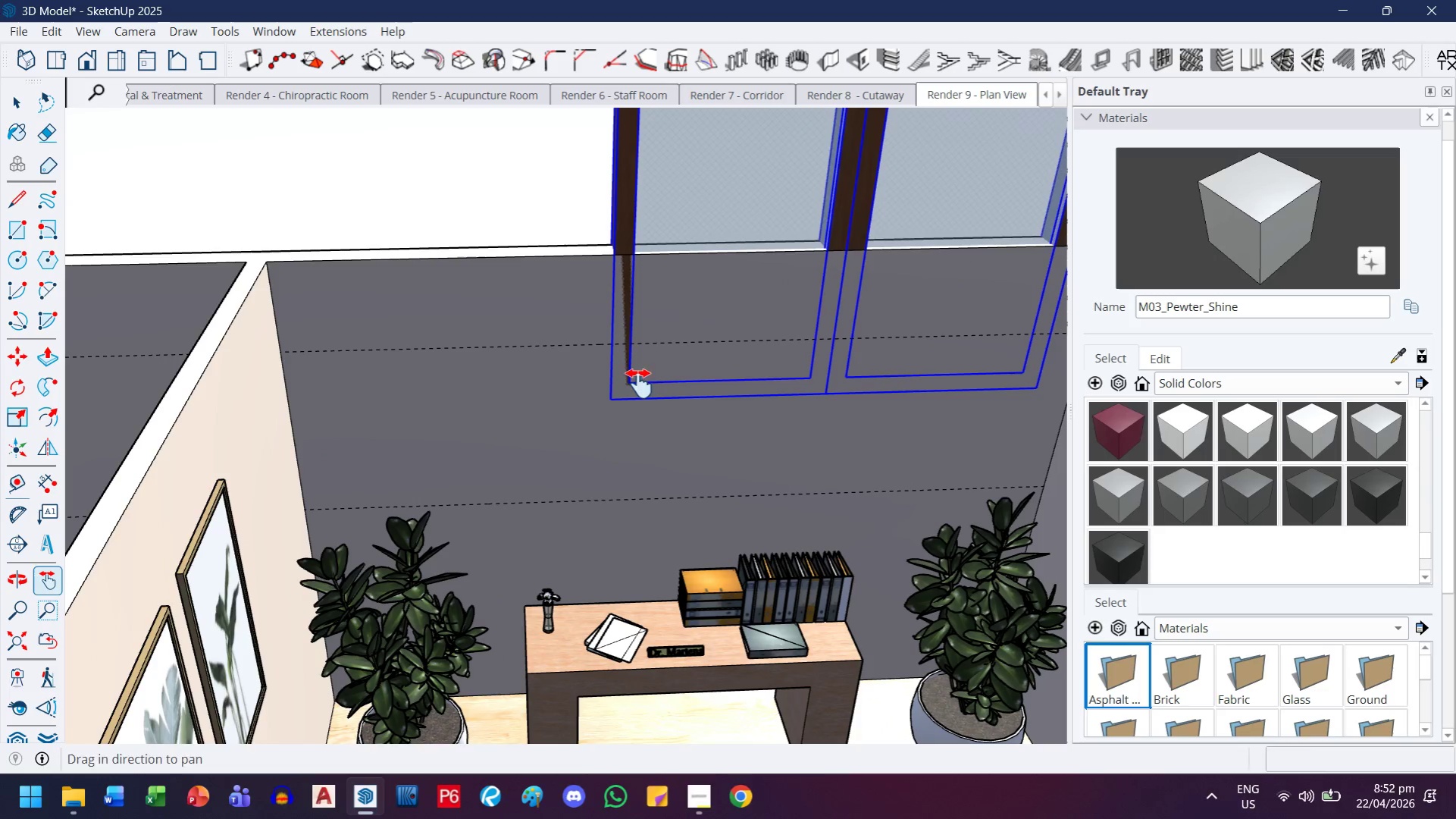 
left_click([565, 504])
 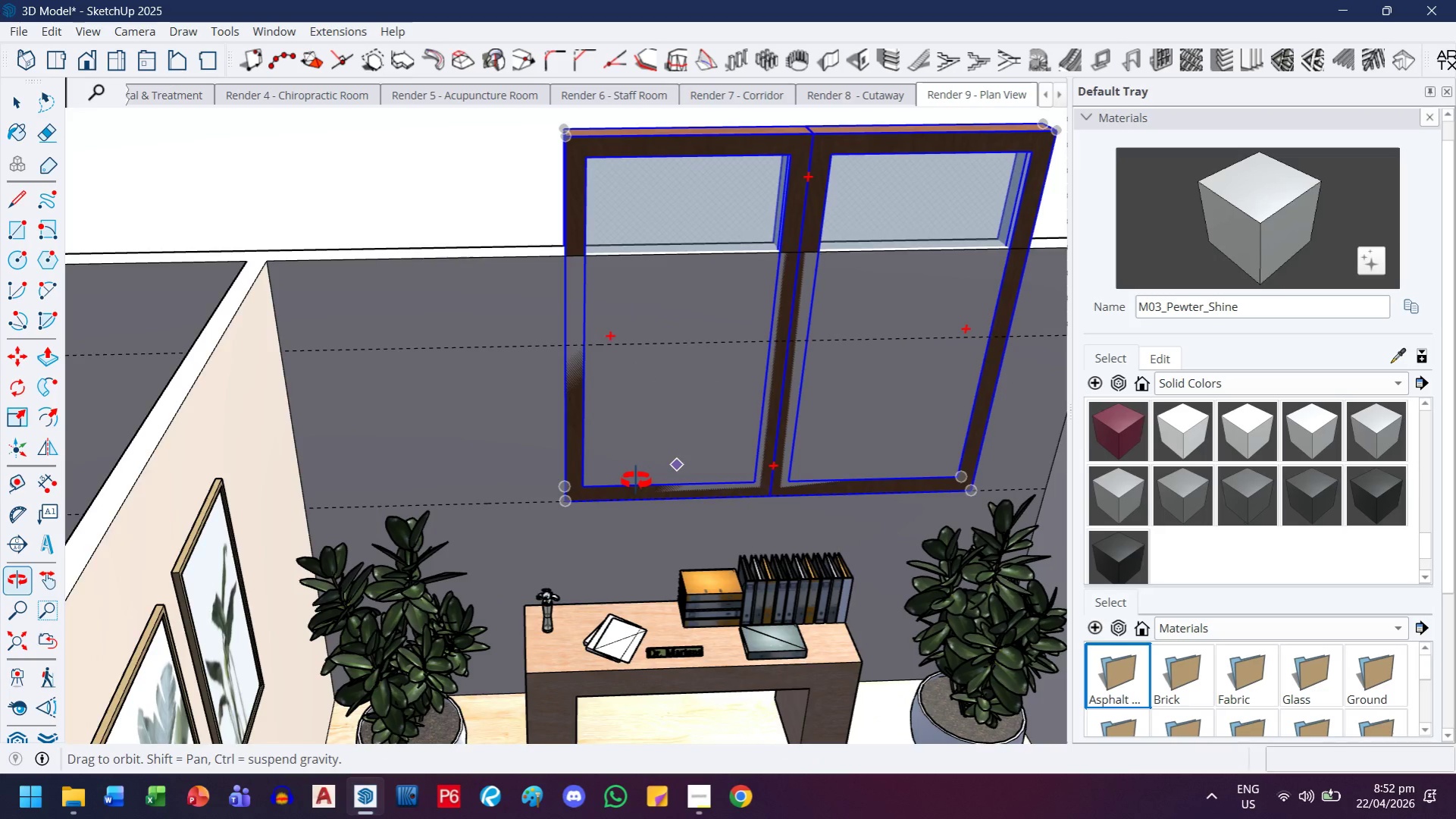 
double_click([609, 494])
 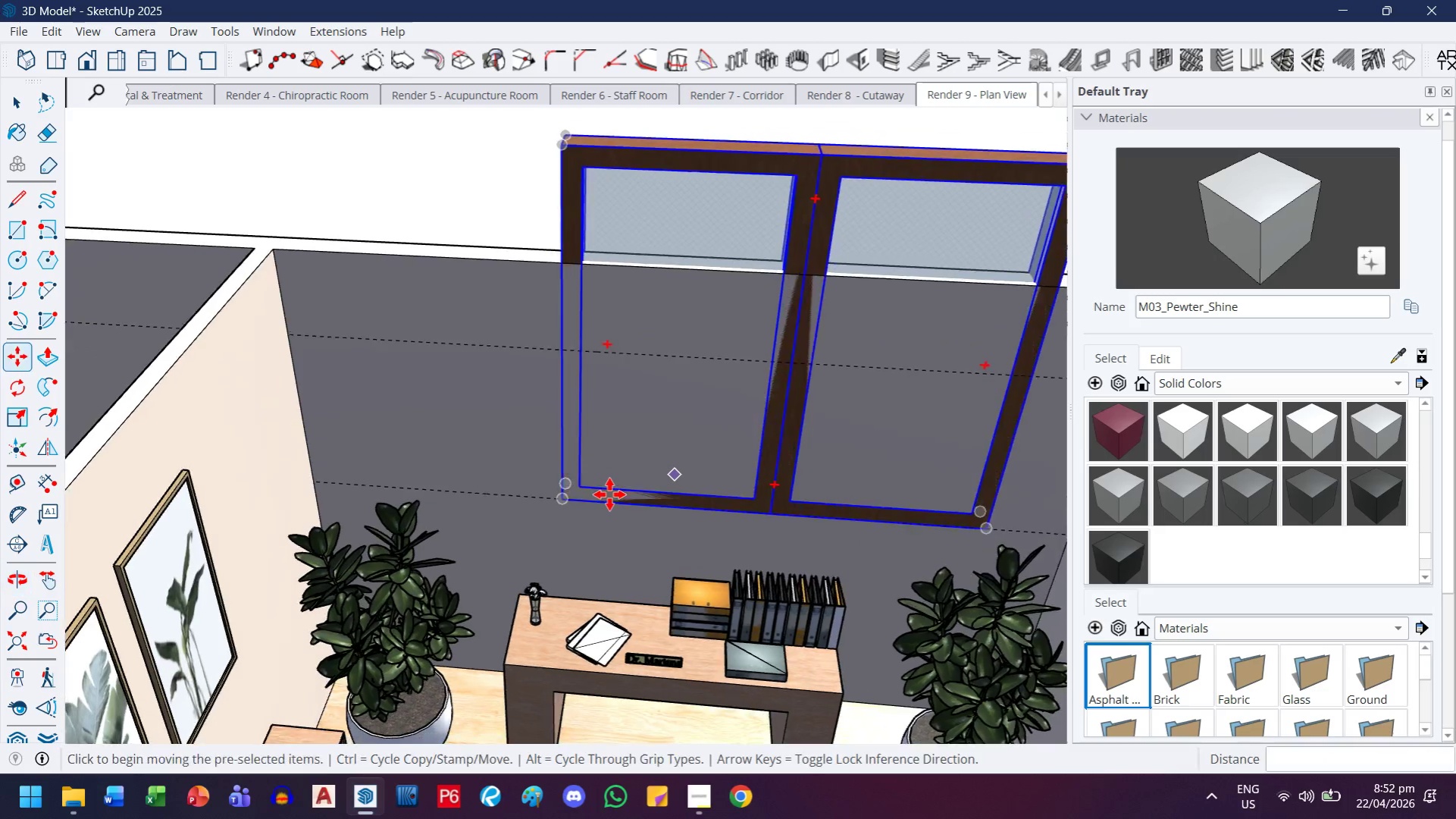 
key(S)
 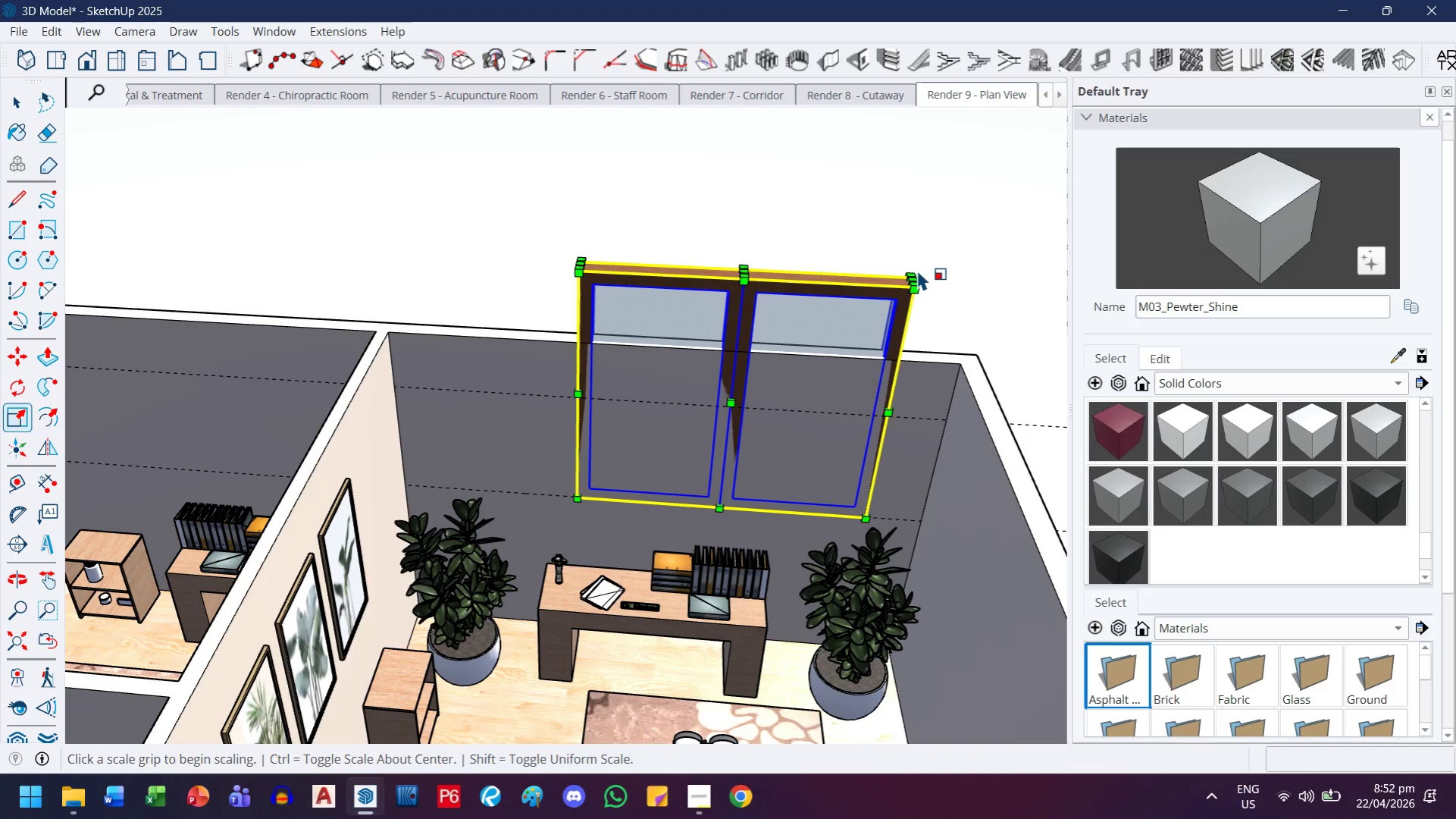 
scroll: coordinate [613, 488], scroll_direction: down, amount: 4.0
 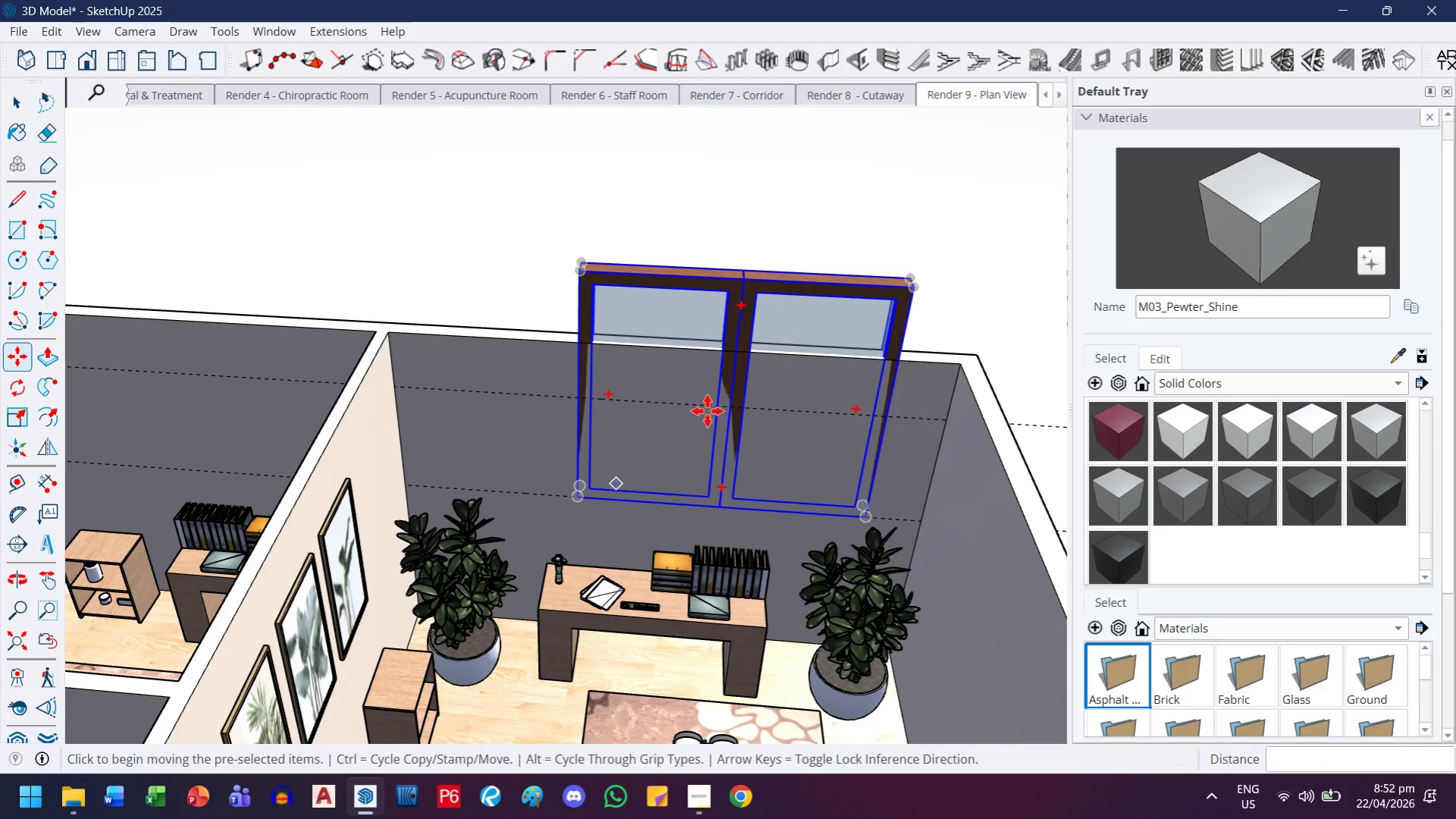 
left_click([913, 272])
 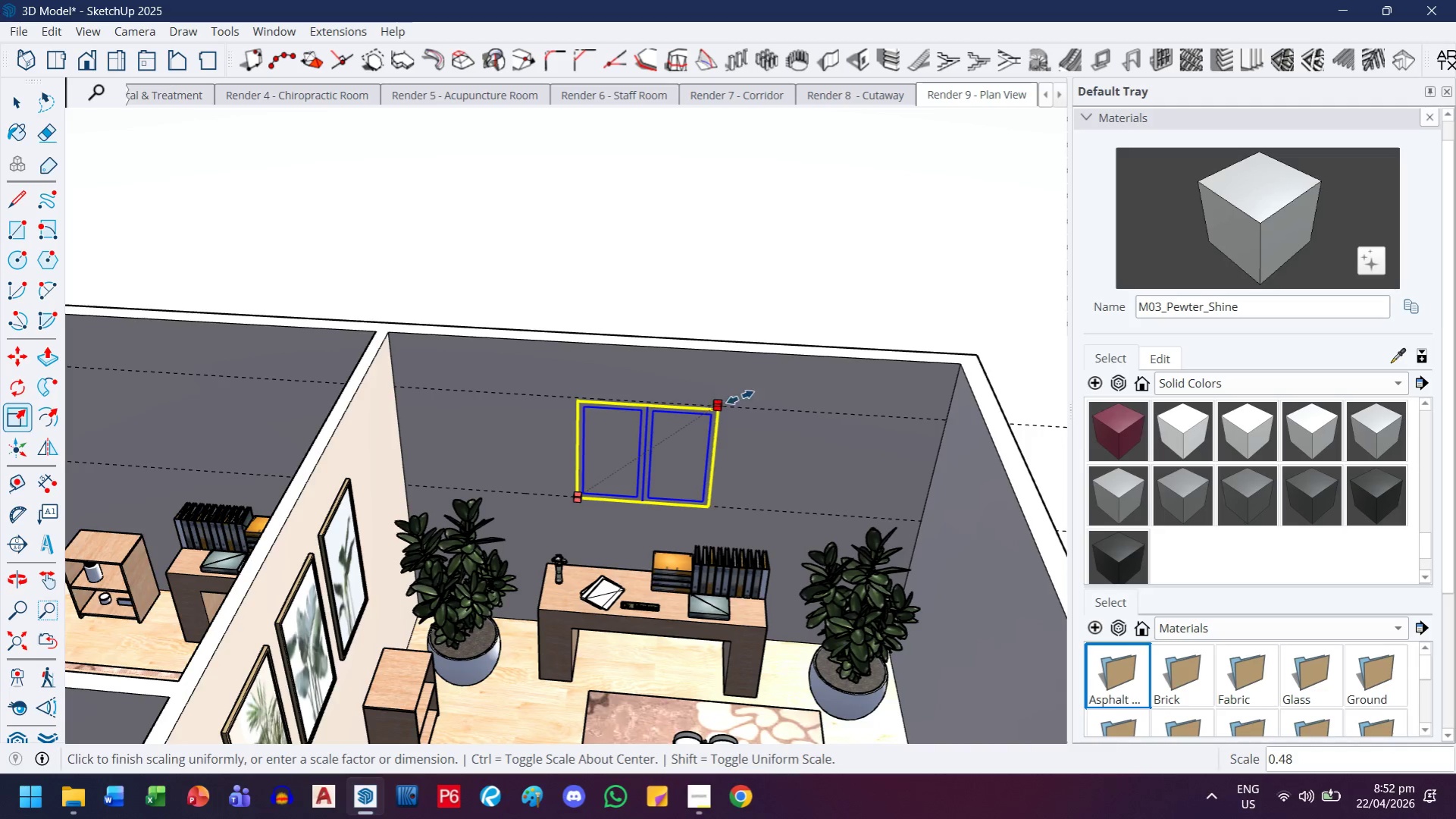 
scroll: coordinate [700, 407], scroll_direction: up, amount: 11.0
 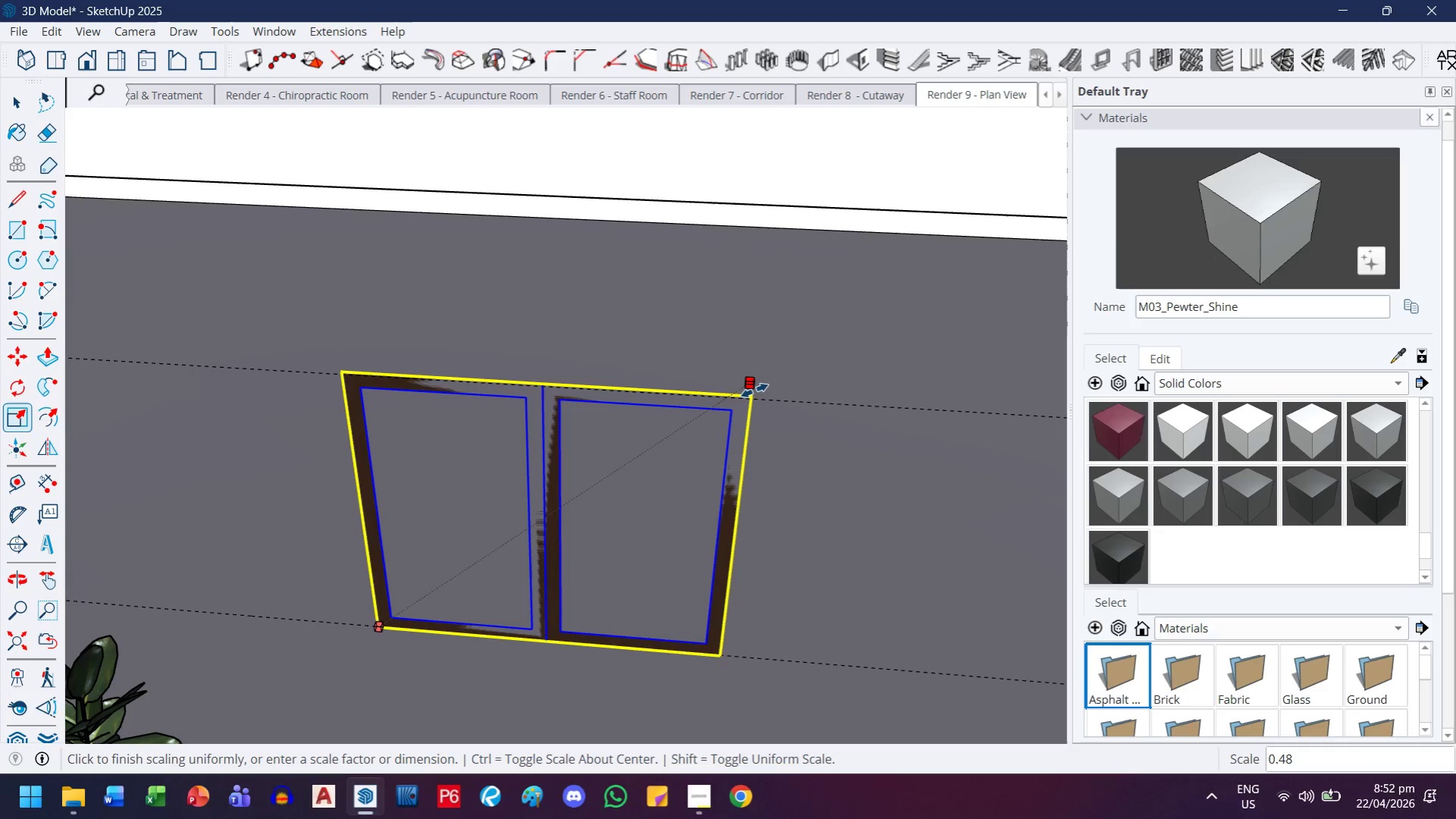 
left_click([754, 392])
 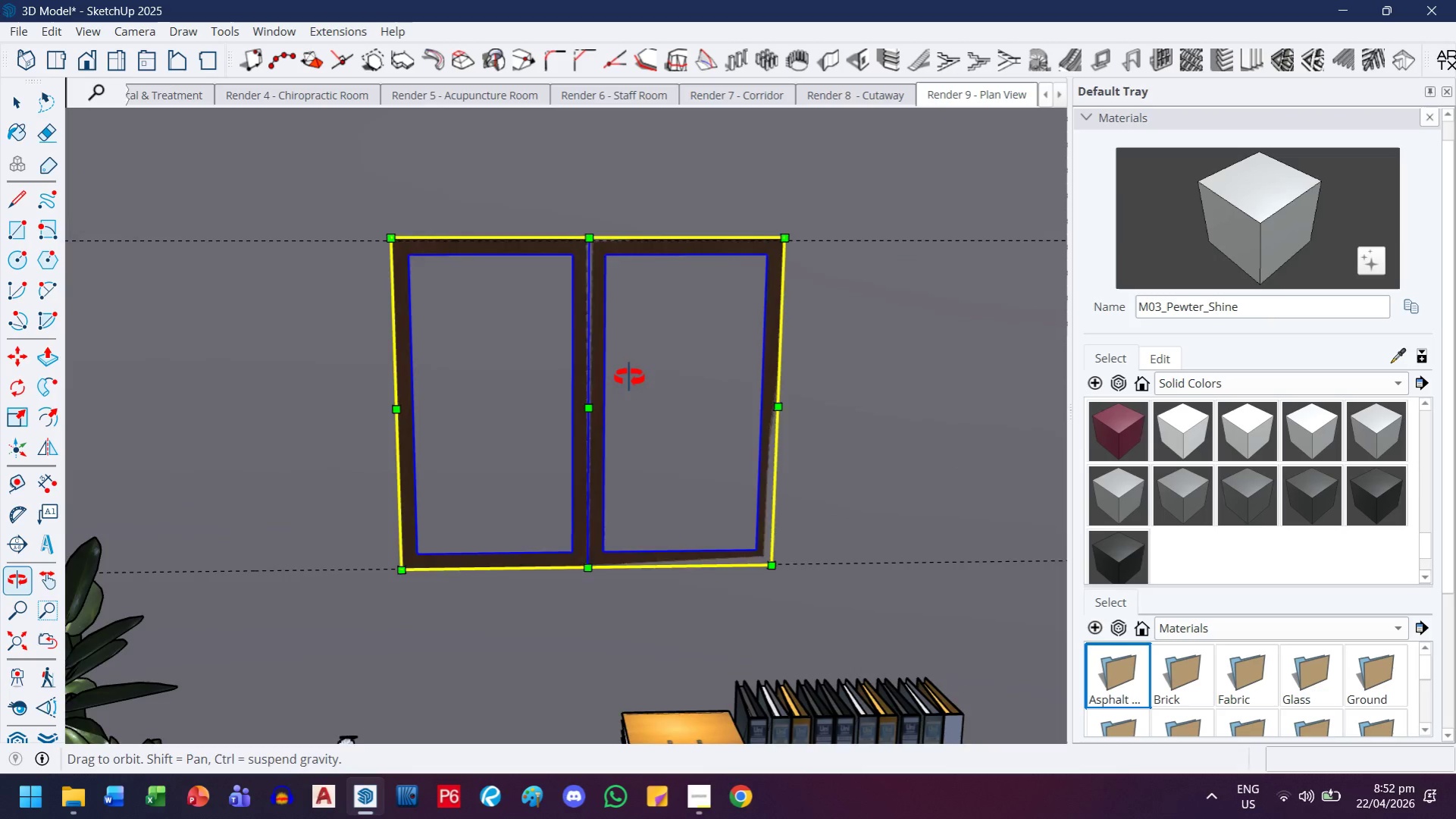 
scroll: coordinate [622, 400], scroll_direction: down, amount: 7.0
 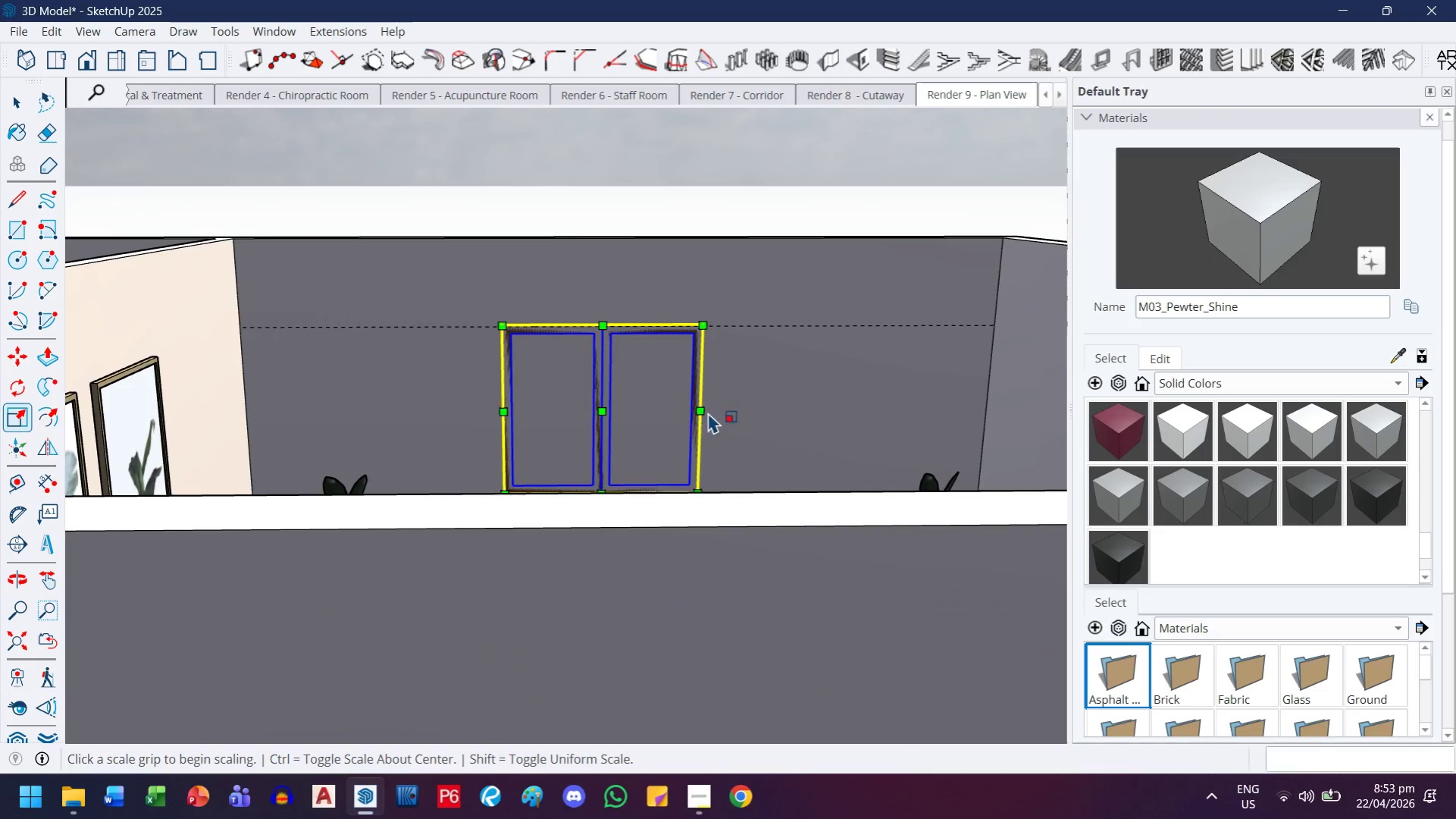 
key(E)
 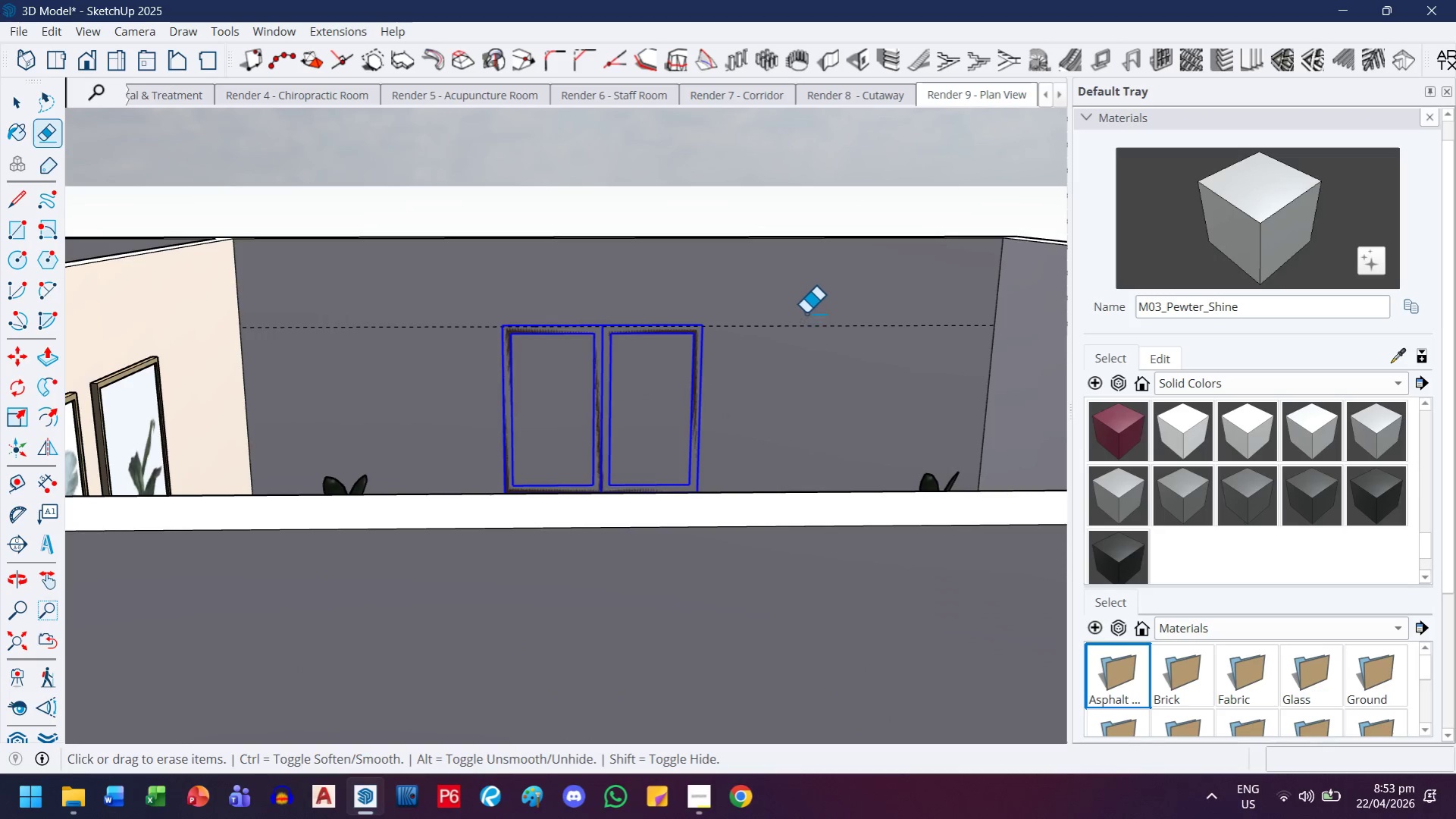 
left_click_drag(start_coordinate=[804, 318], to_coordinate=[783, 417])
 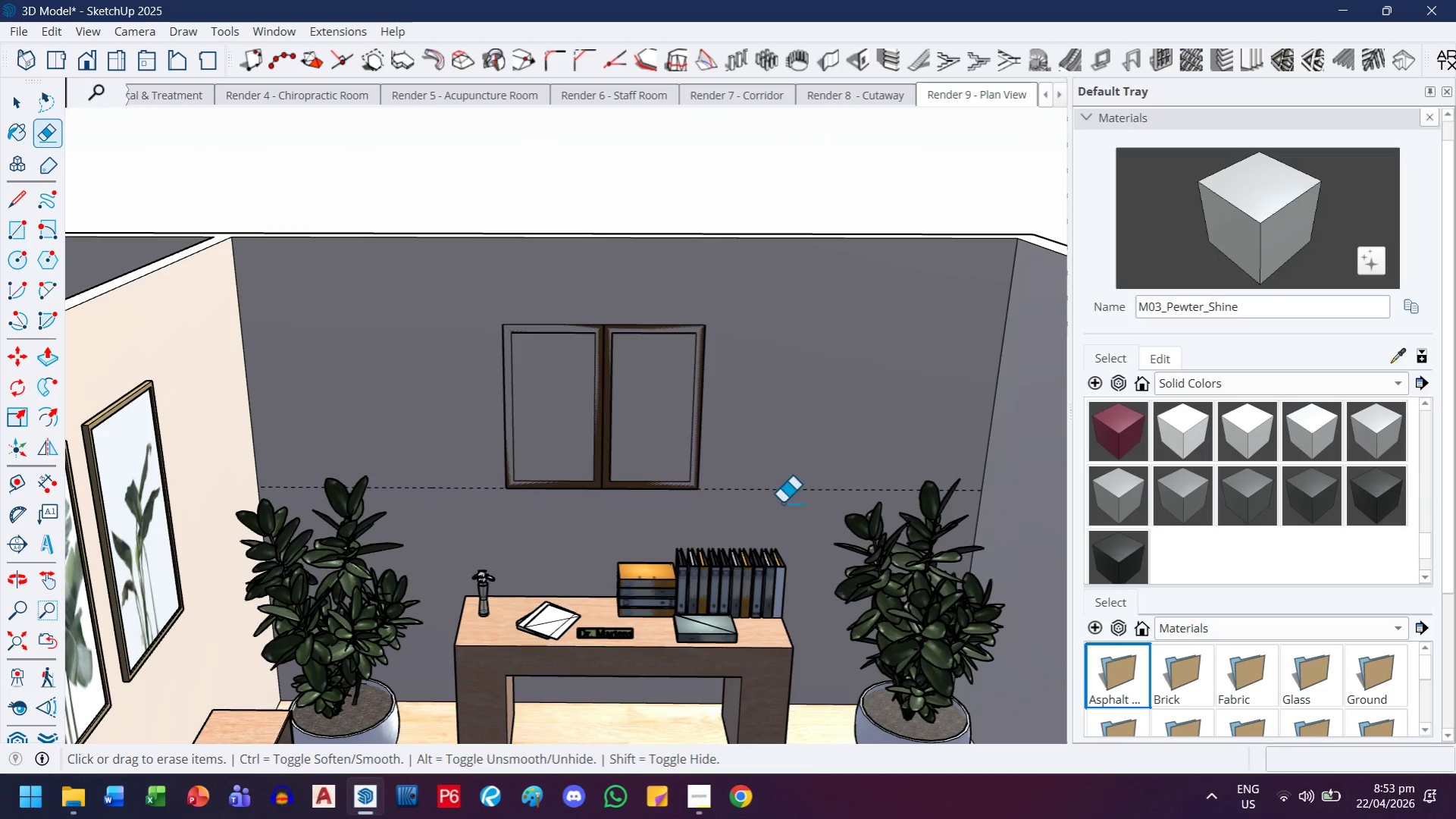 
left_click_drag(start_coordinate=[782, 502], to_coordinate=[791, 451])
 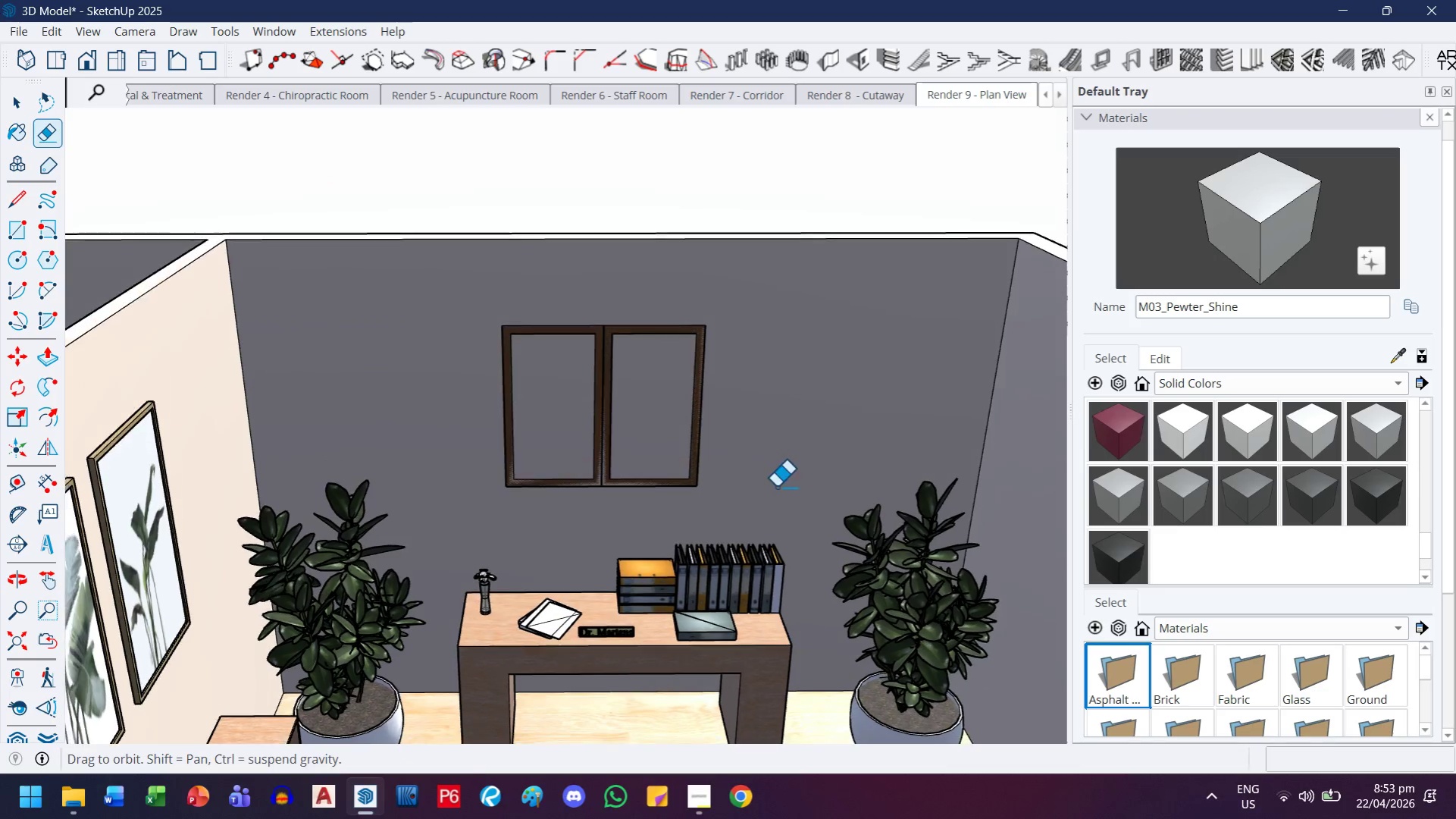 
scroll: coordinate [751, 466], scroll_direction: down, amount: 3.0
 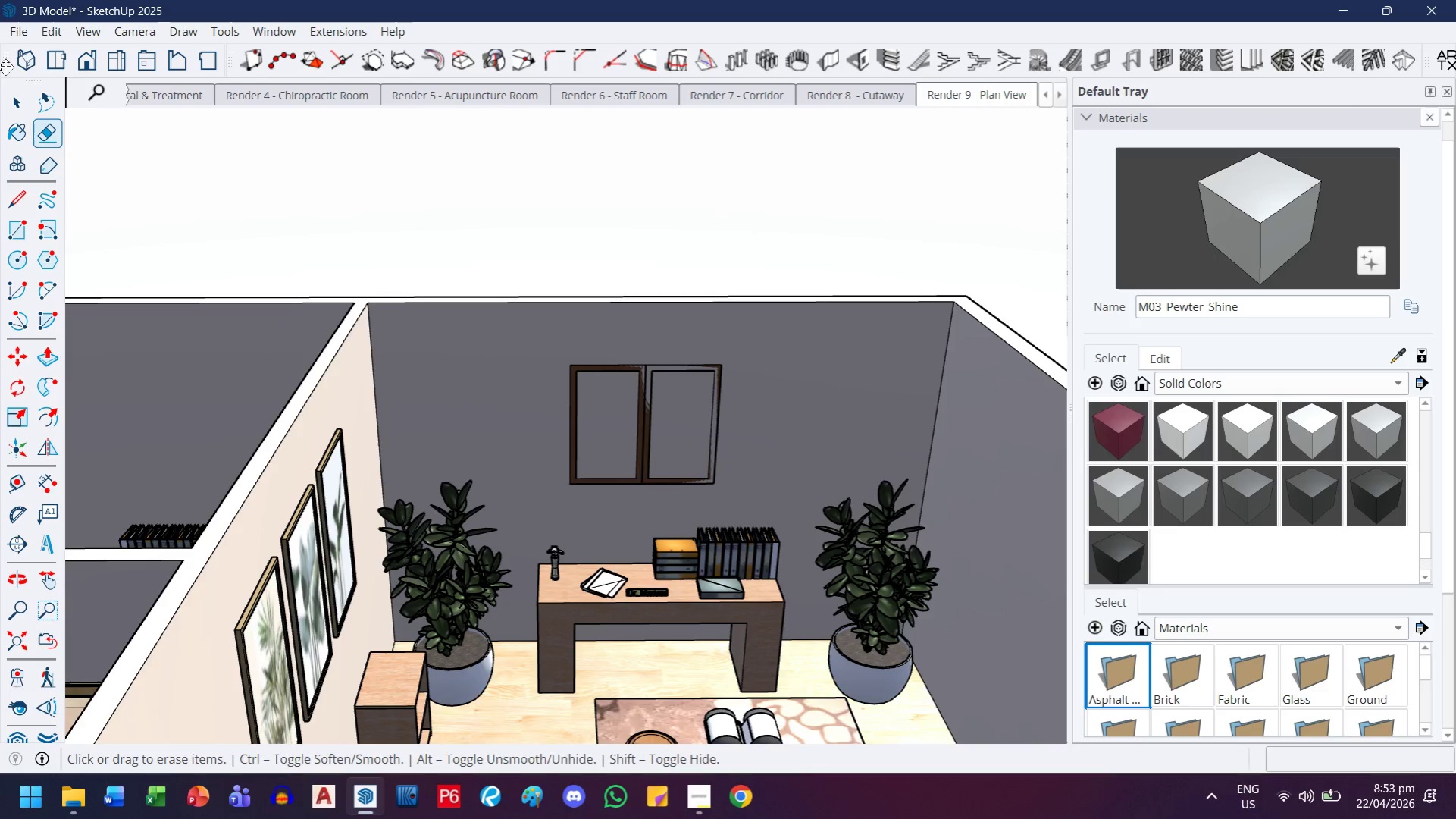 
left_click_drag(start_coordinate=[7, 95], to_coordinate=[17, 95])
 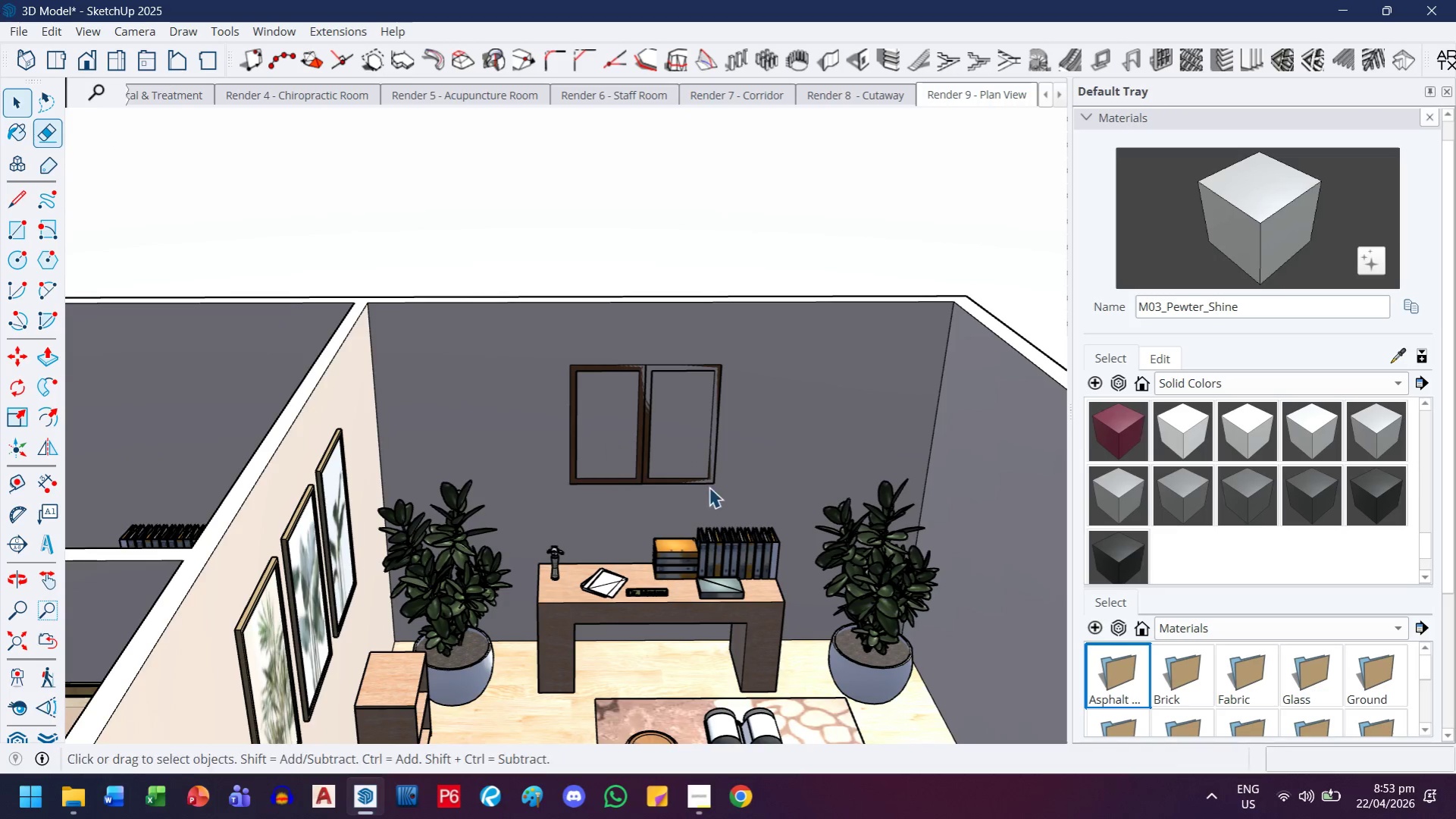 
scroll: coordinate [701, 488], scroll_direction: up, amount: 3.0
 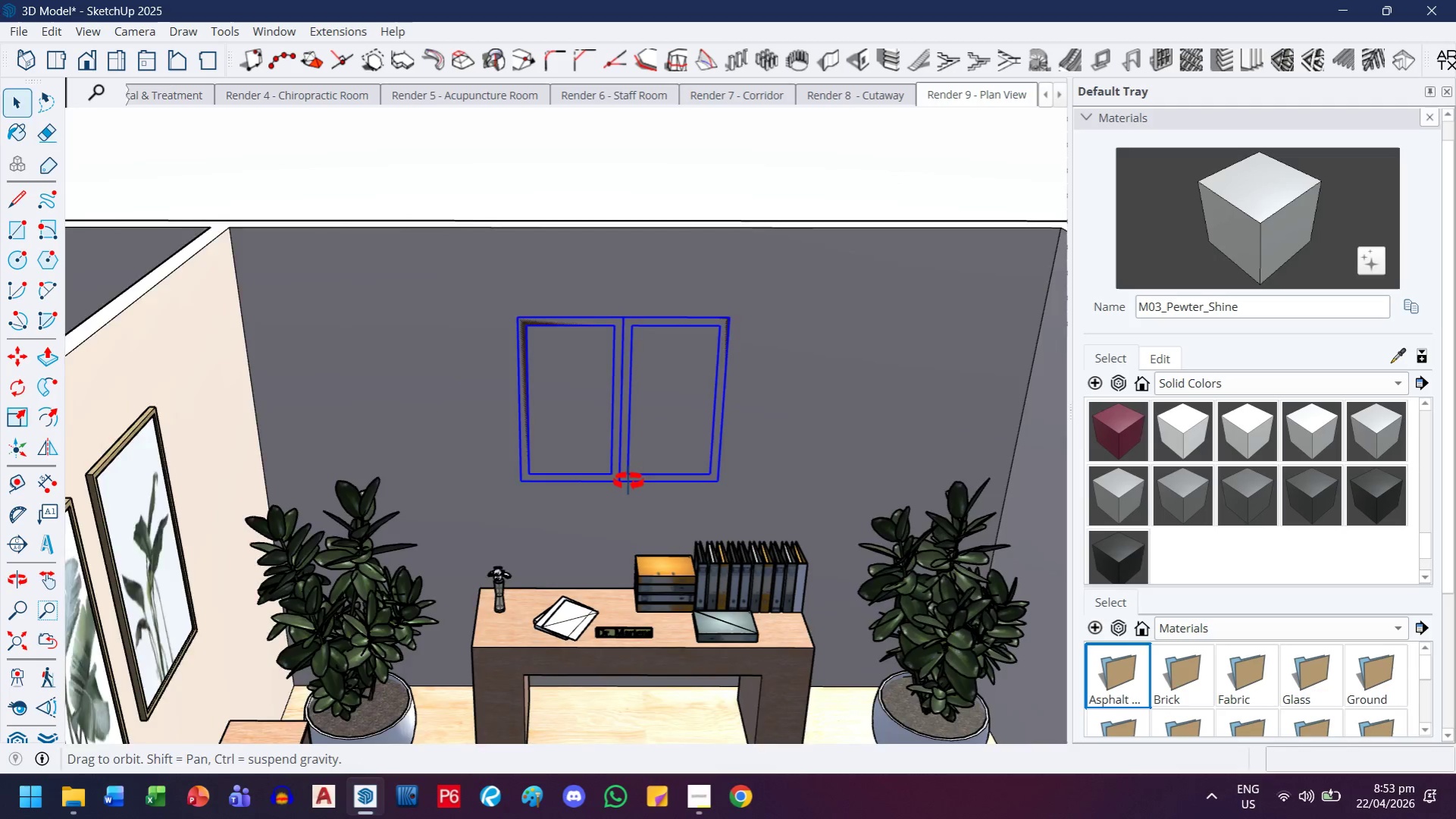 
key(M)
 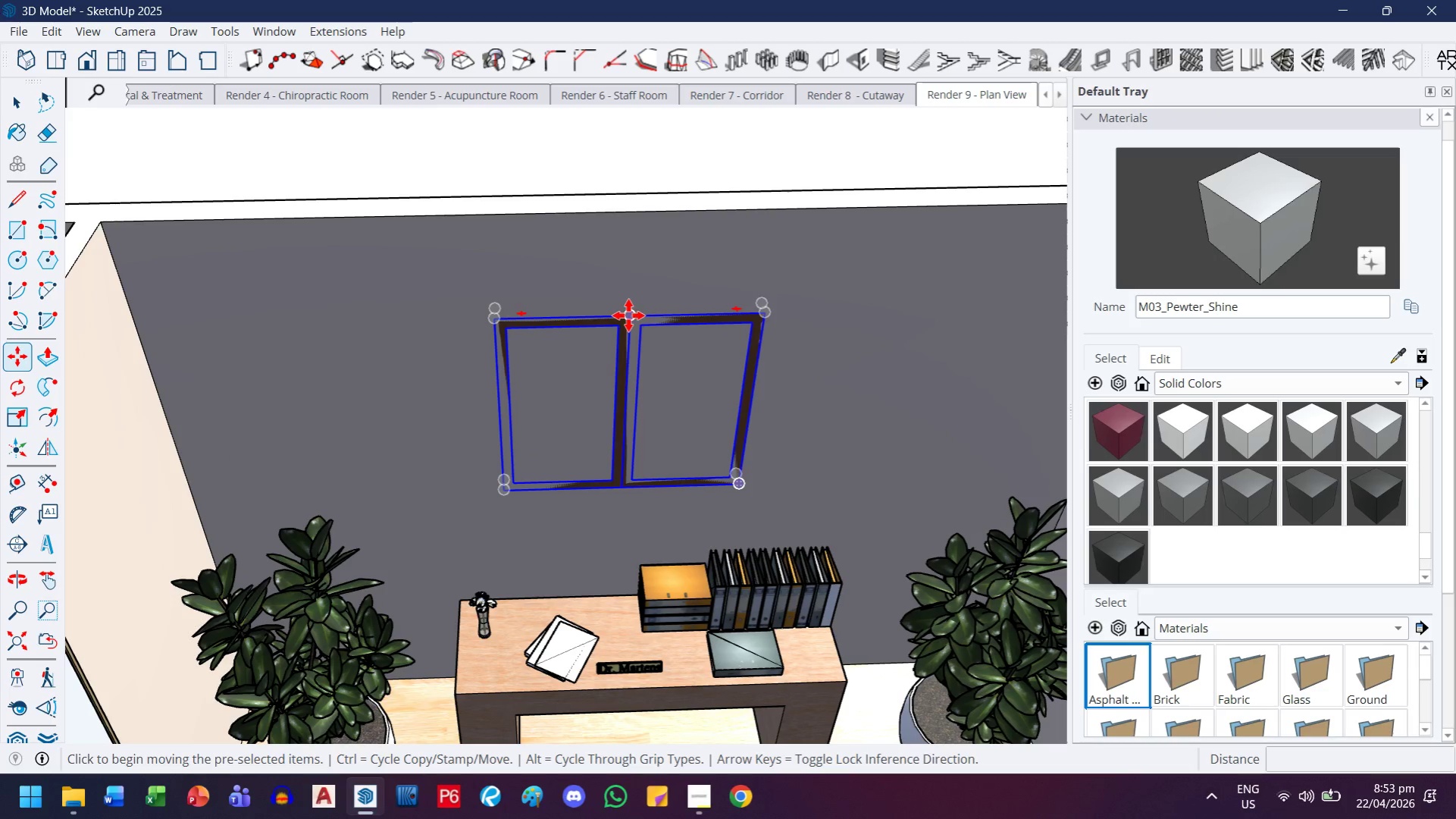 
scroll: coordinate [604, 387], scroll_direction: up, amount: 2.0
 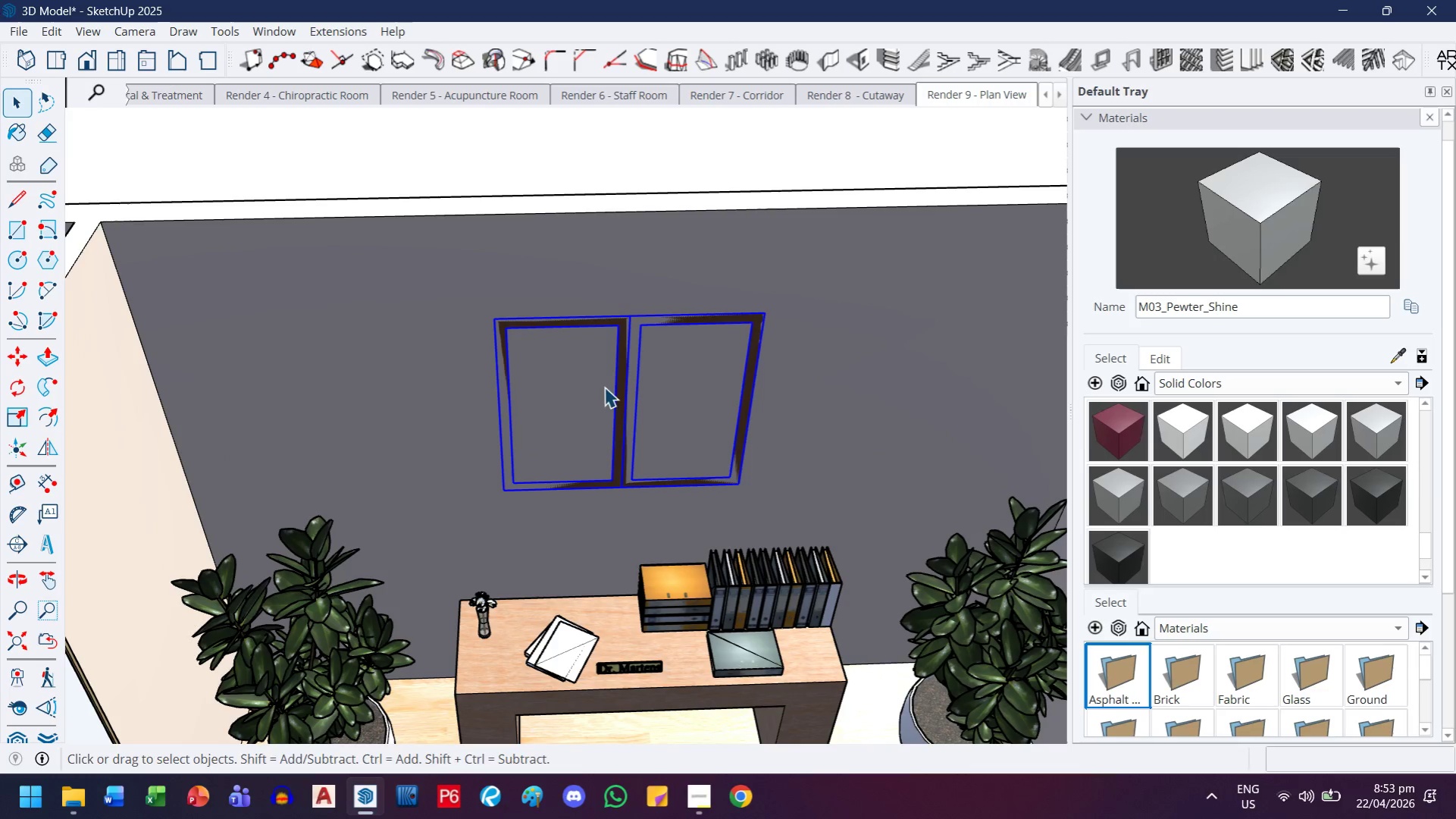 
left_click([630, 315])
 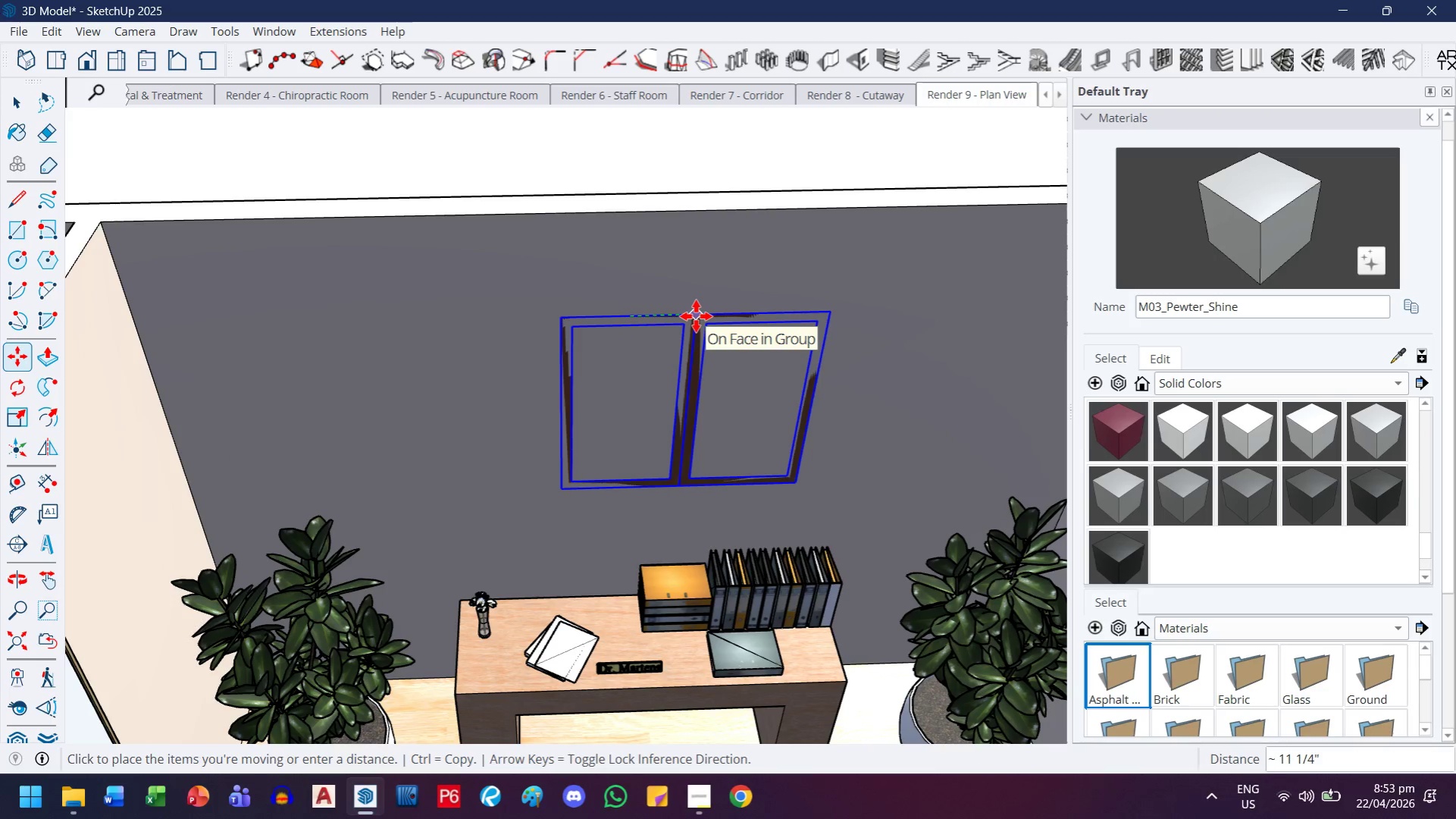 
key(ArrowLeft)
 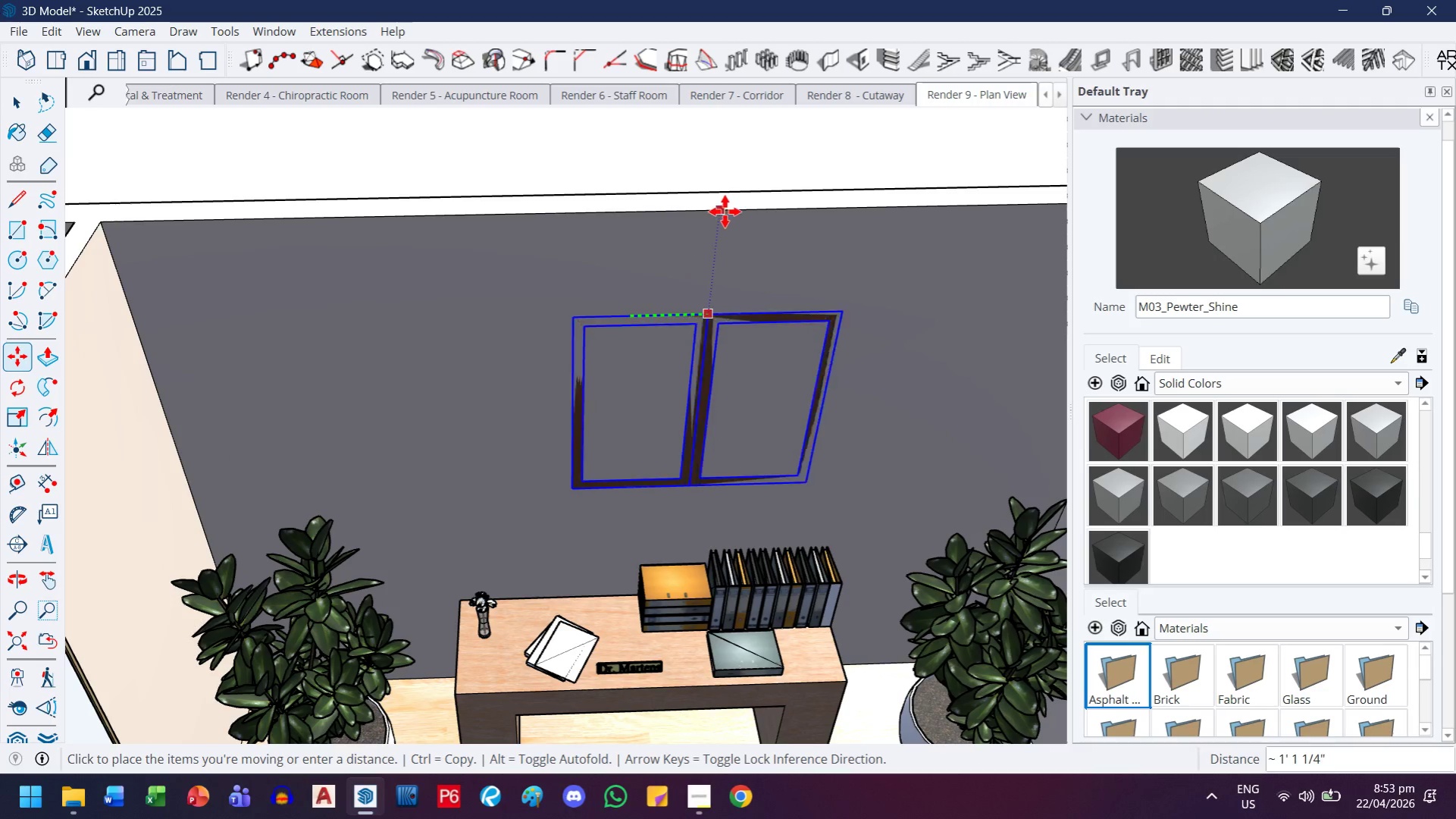 
scroll: coordinate [819, 220], scroll_direction: down, amount: 4.0
 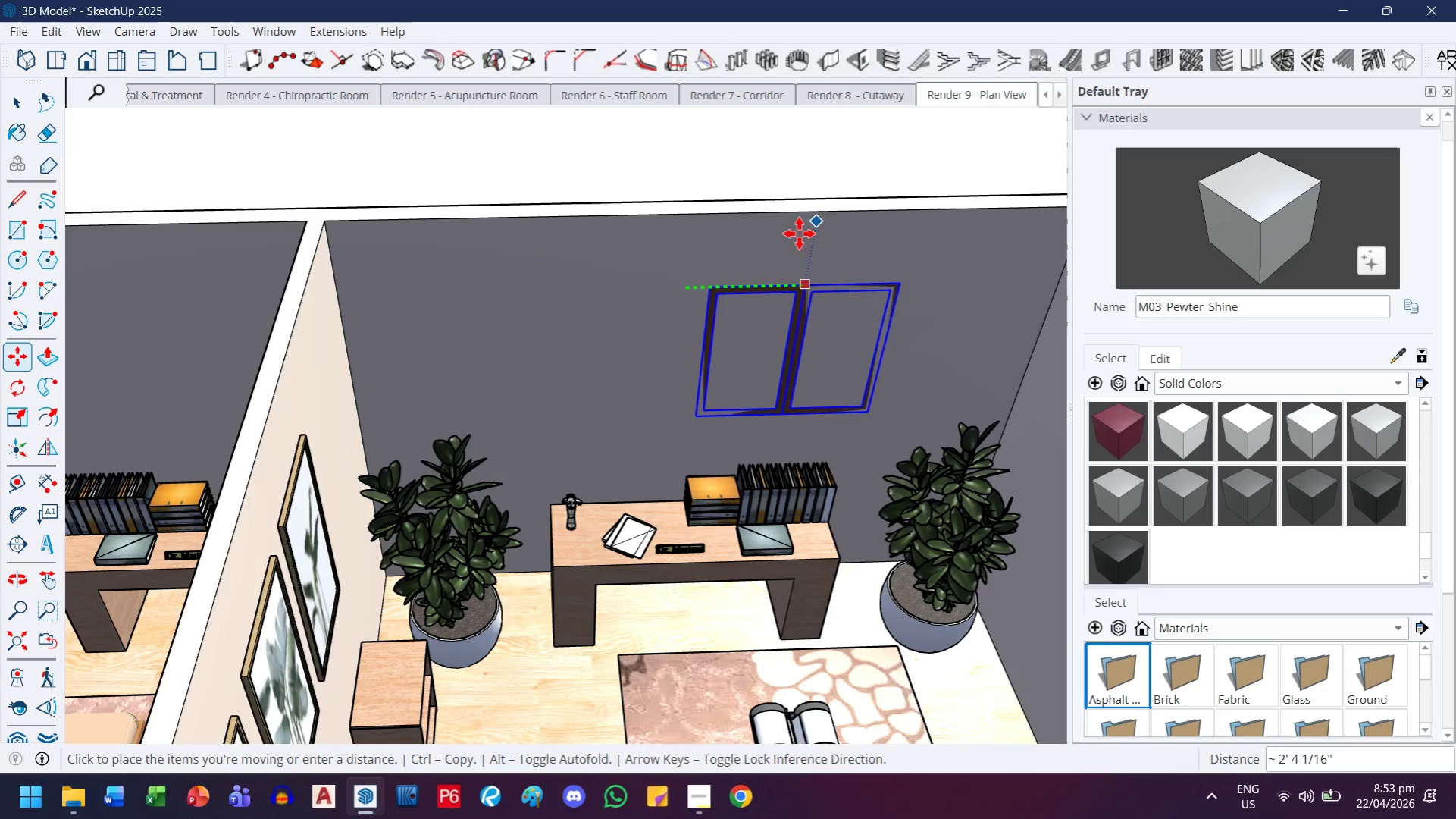 
key(H)
 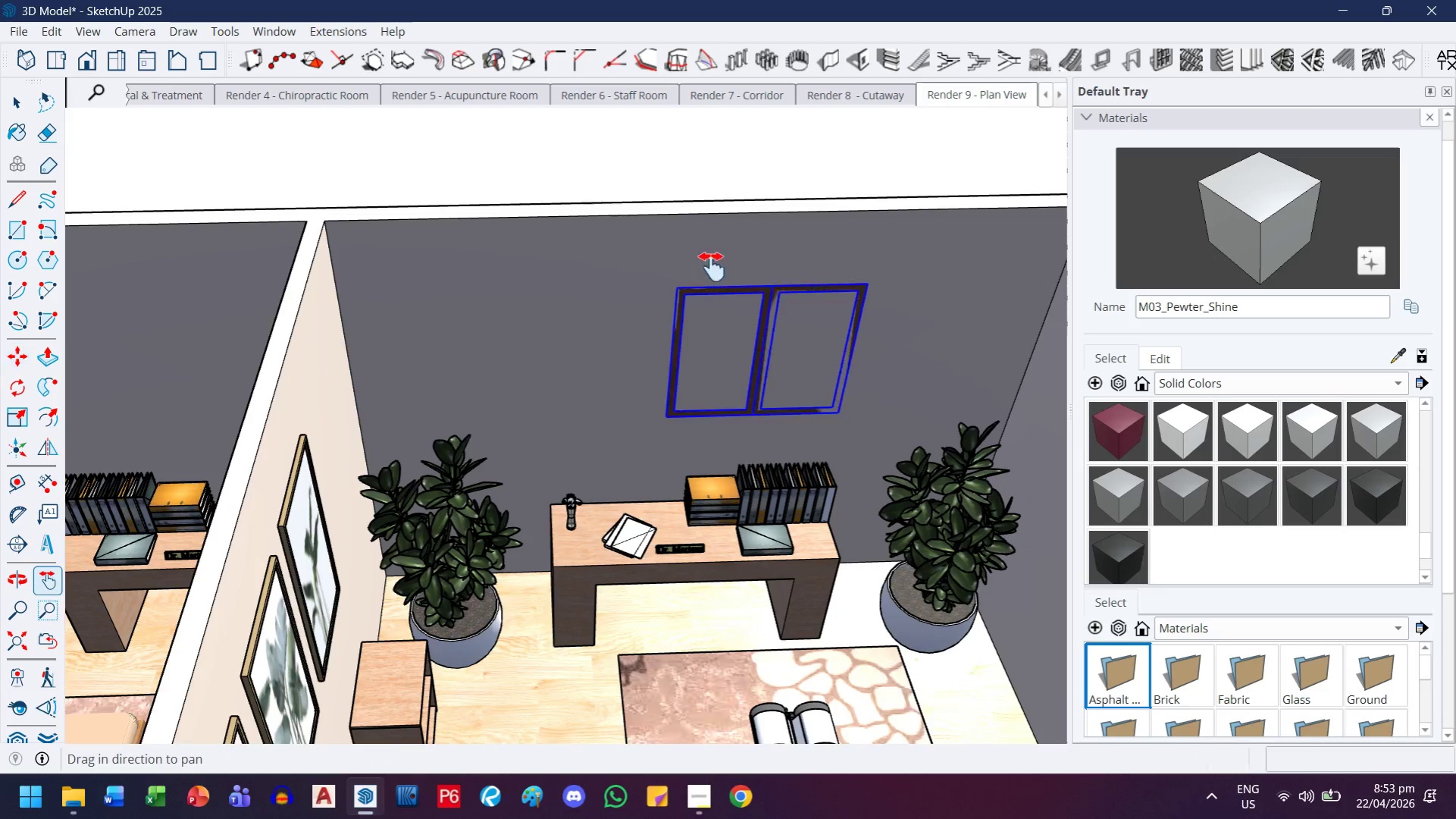 
left_click_drag(start_coordinate=[768, 246], to_coordinate=[672, 292])
 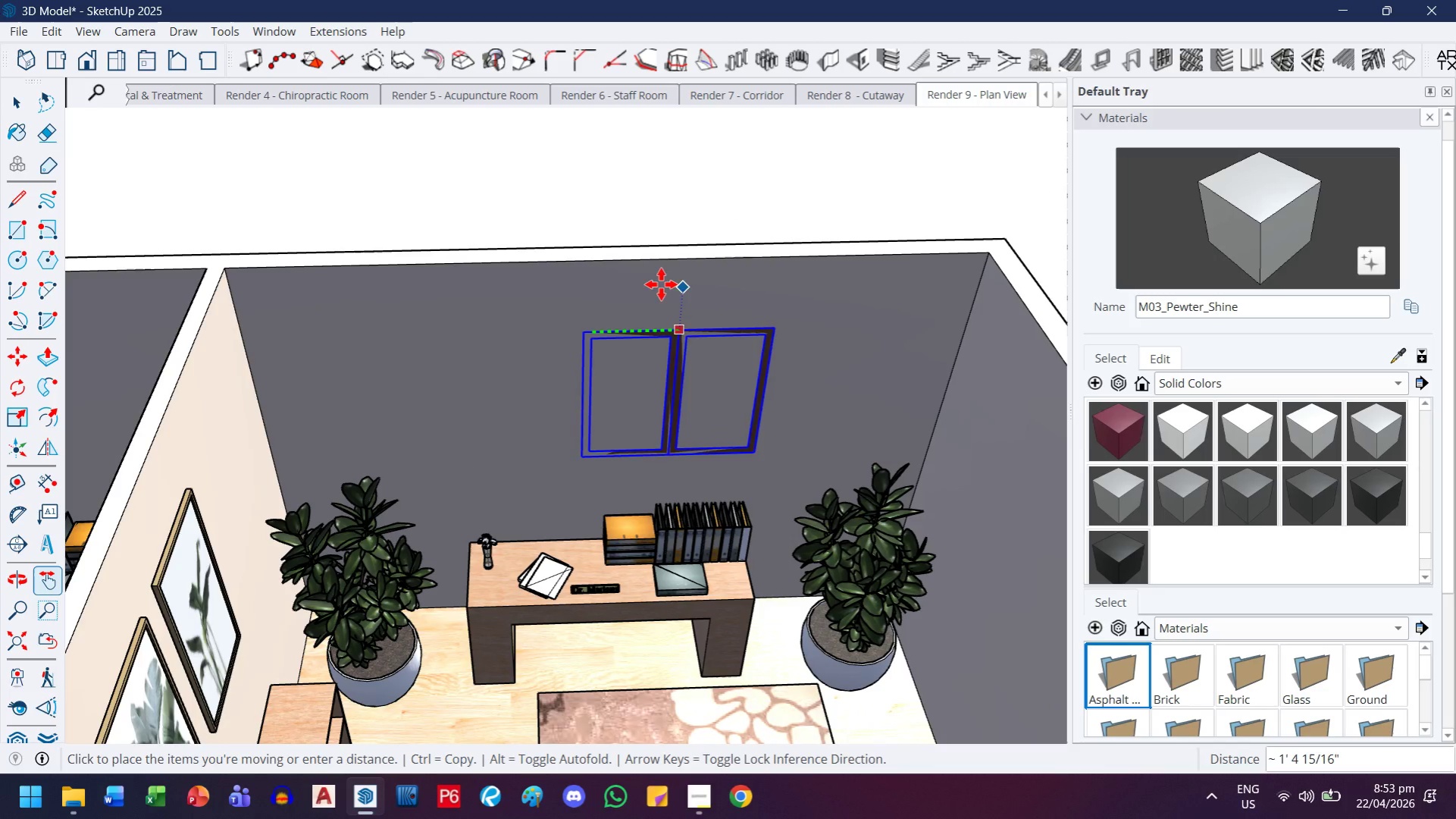 
key(Escape)
 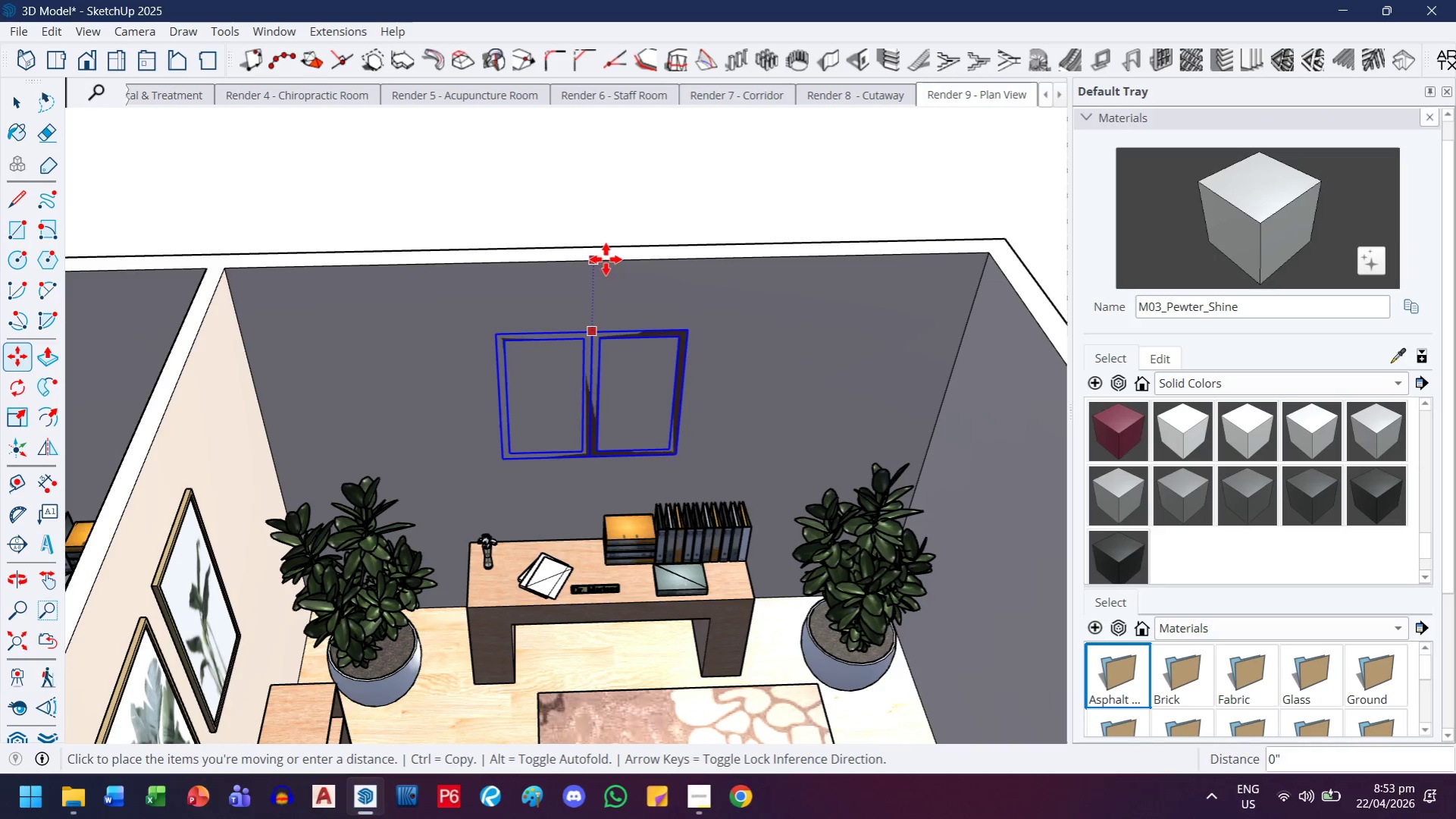 
left_click([612, 259])
 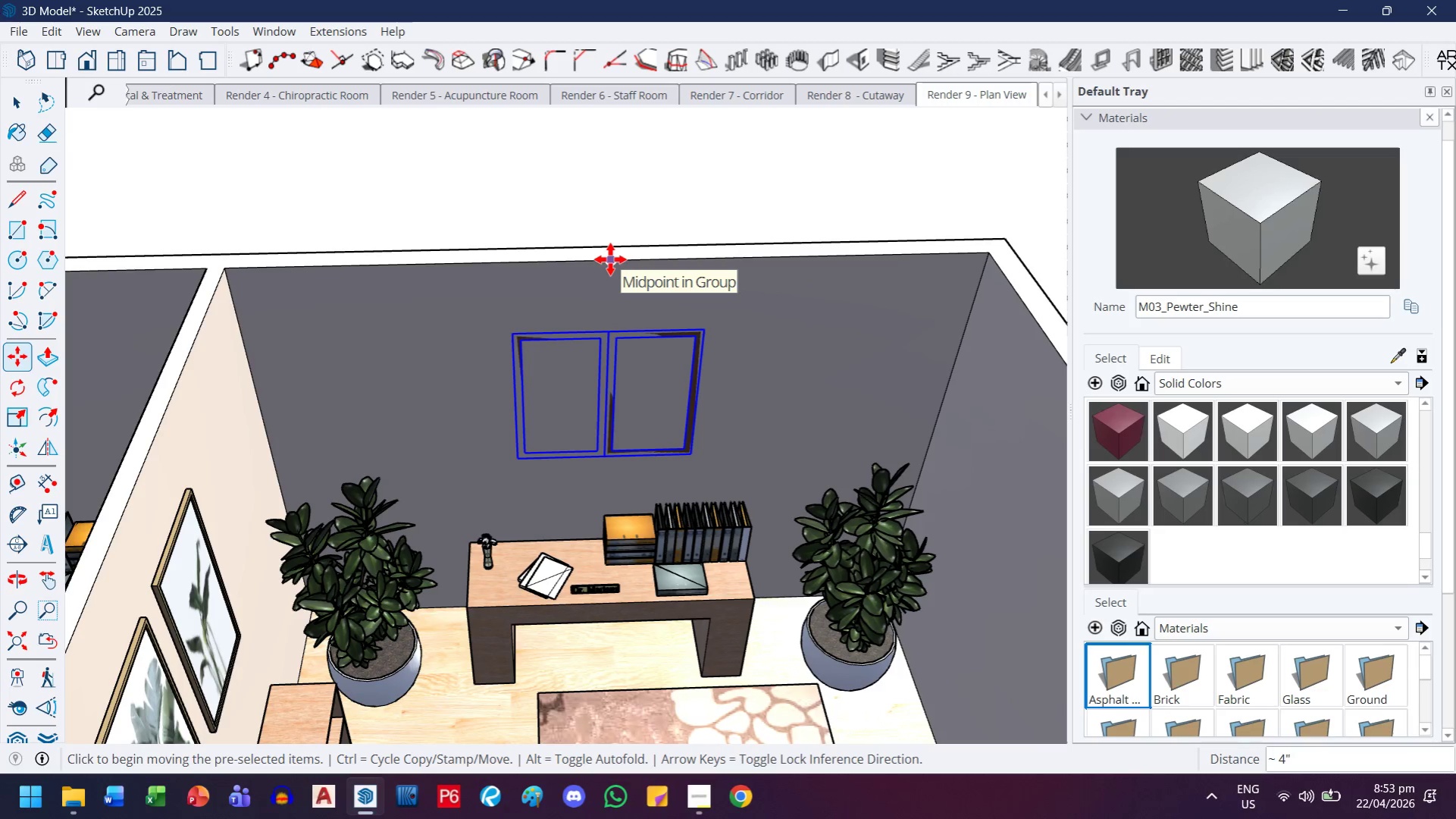 
left_click([610, 259])
 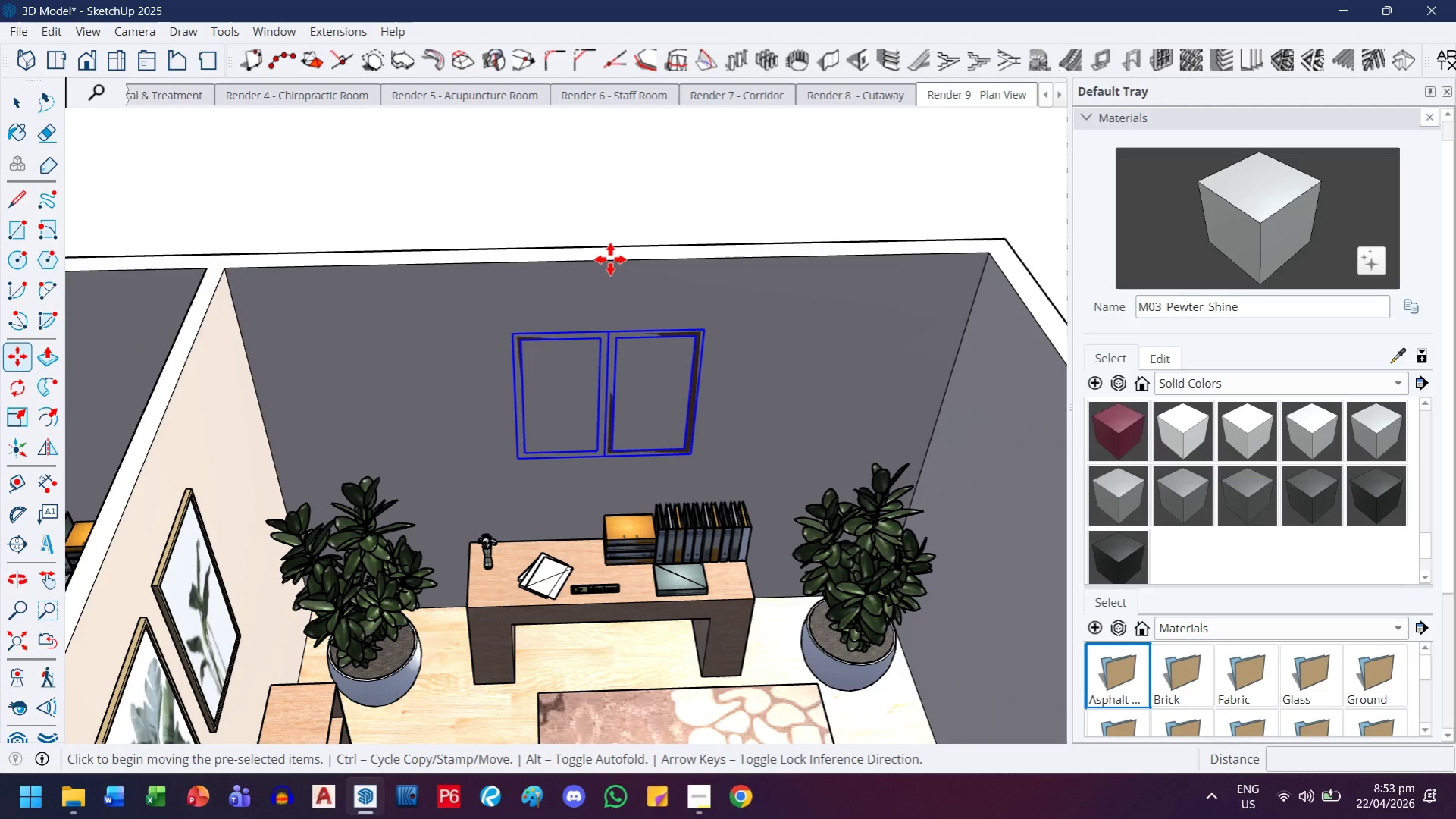 
key(M)
 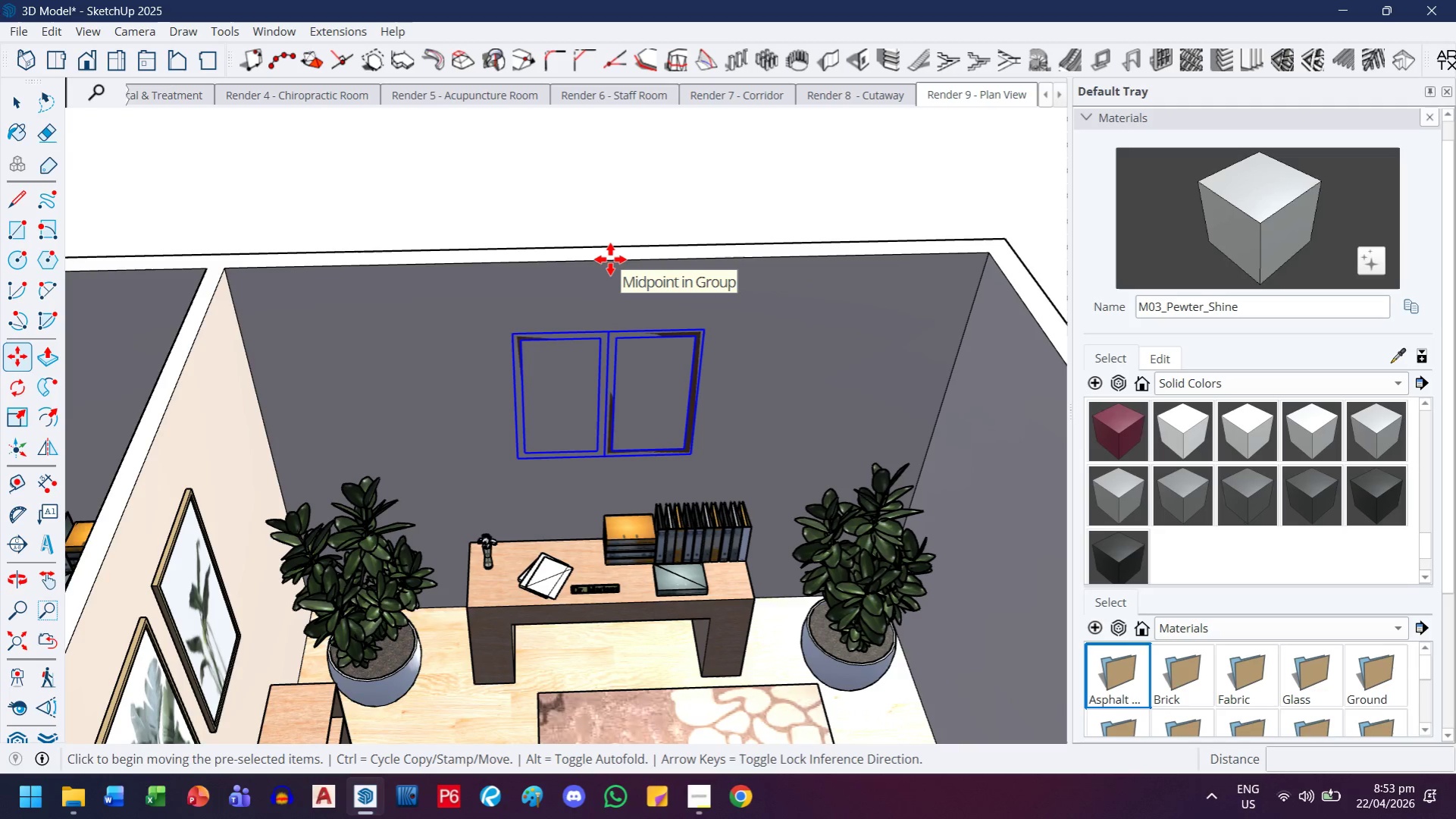 
key(Control+ControlLeft)
 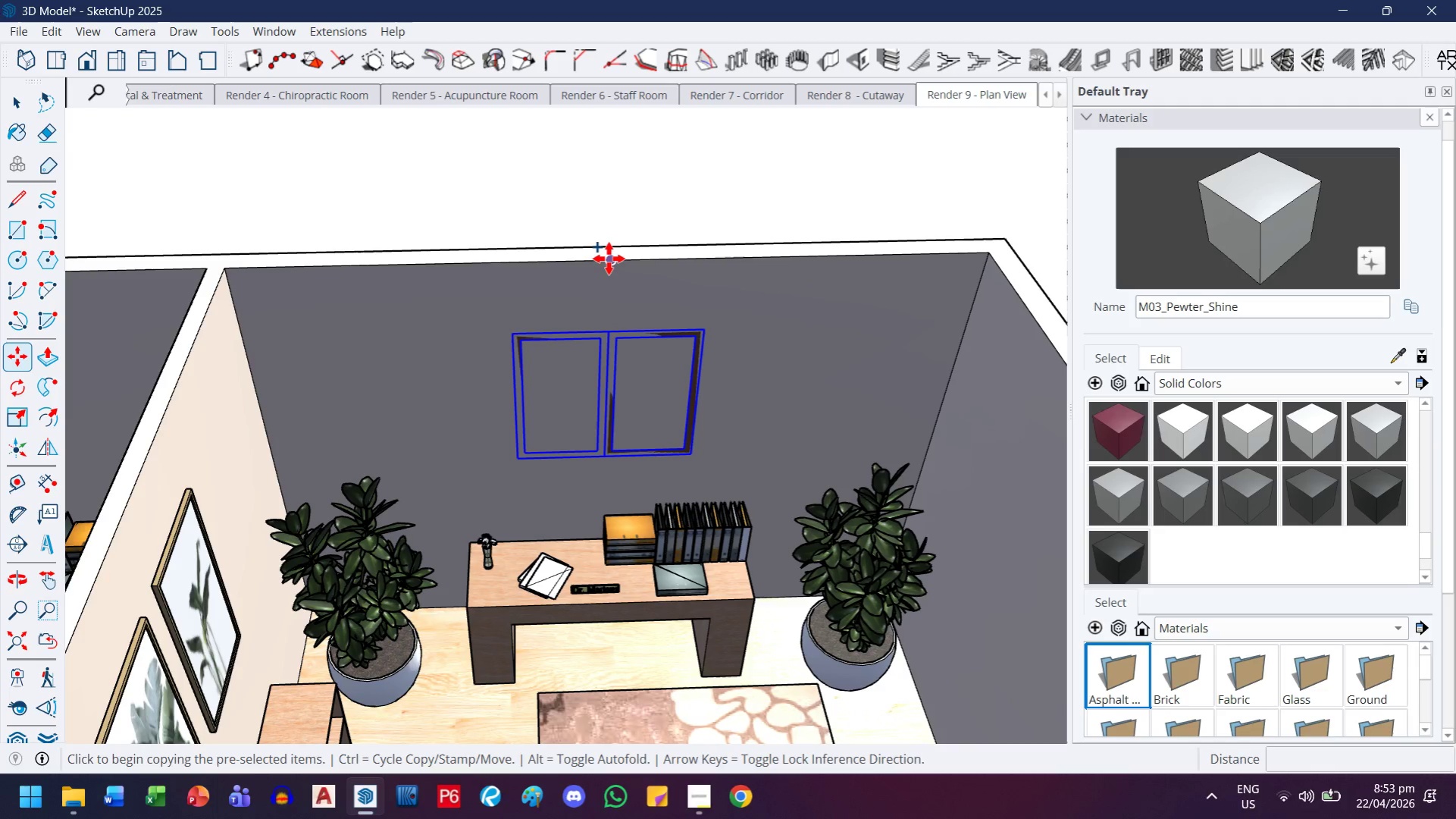 
left_click([609, 259])
 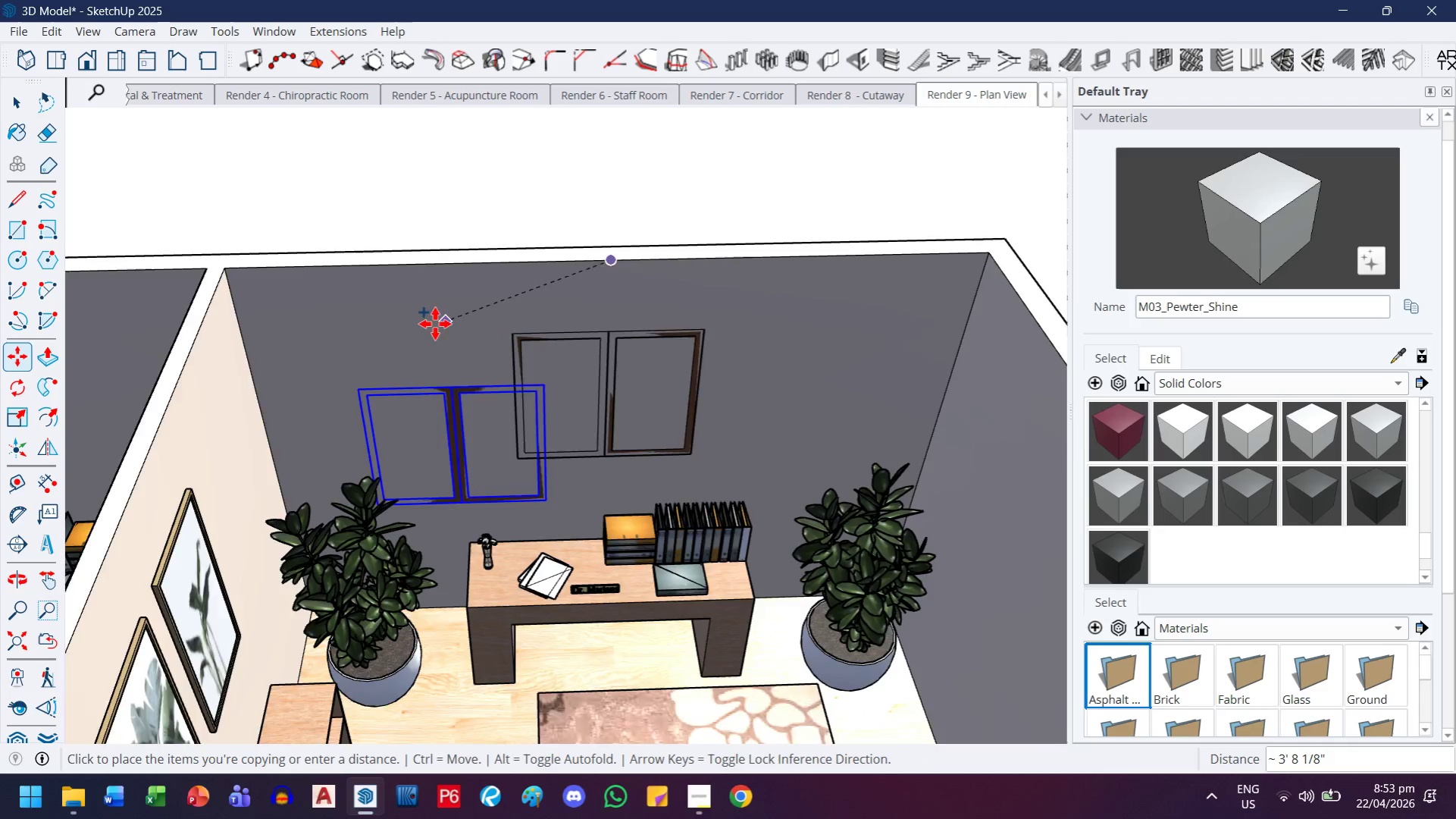 
key(H)
 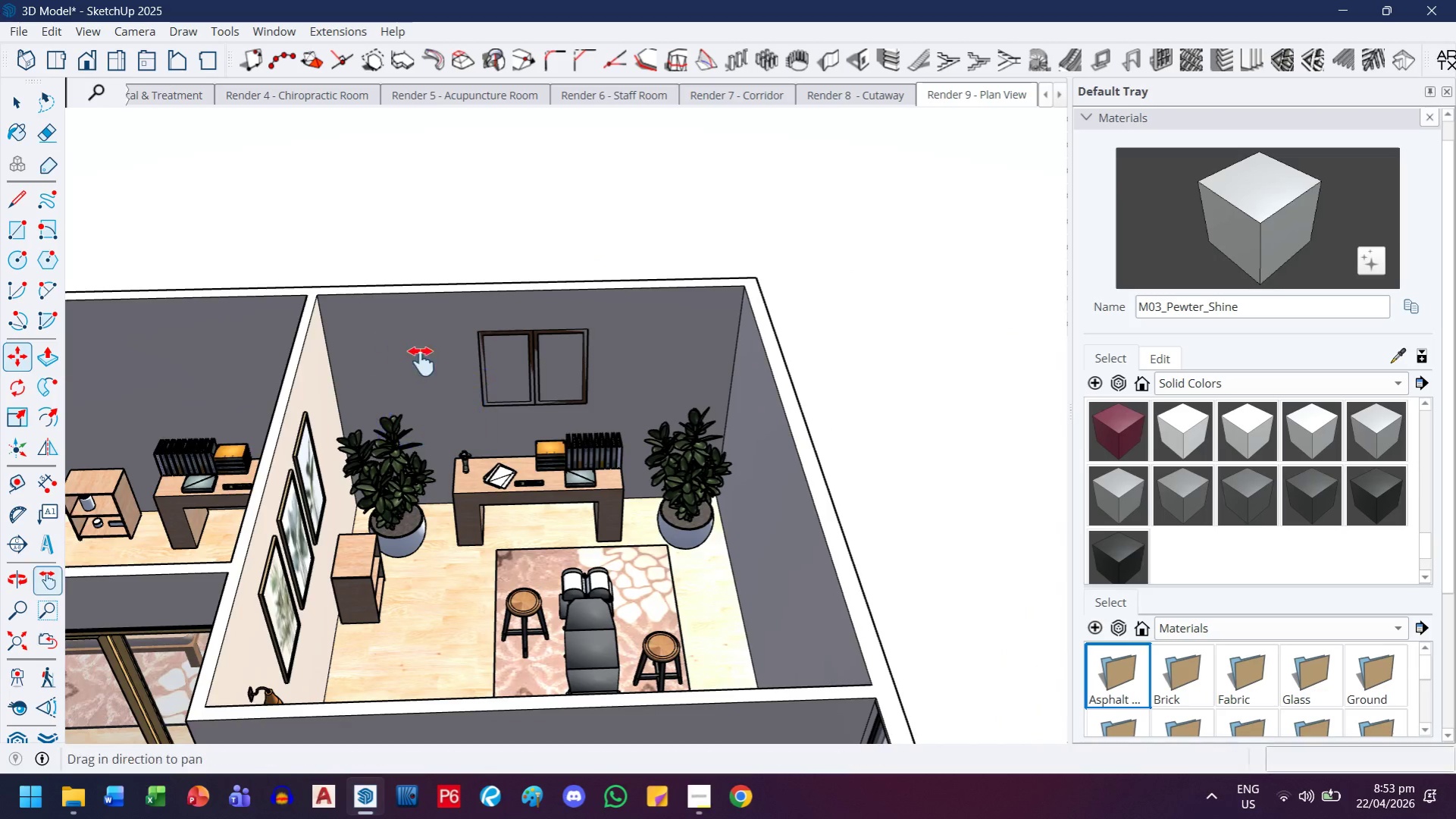 
left_click_drag(start_coordinate=[398, 341], to_coordinate=[606, 450])
 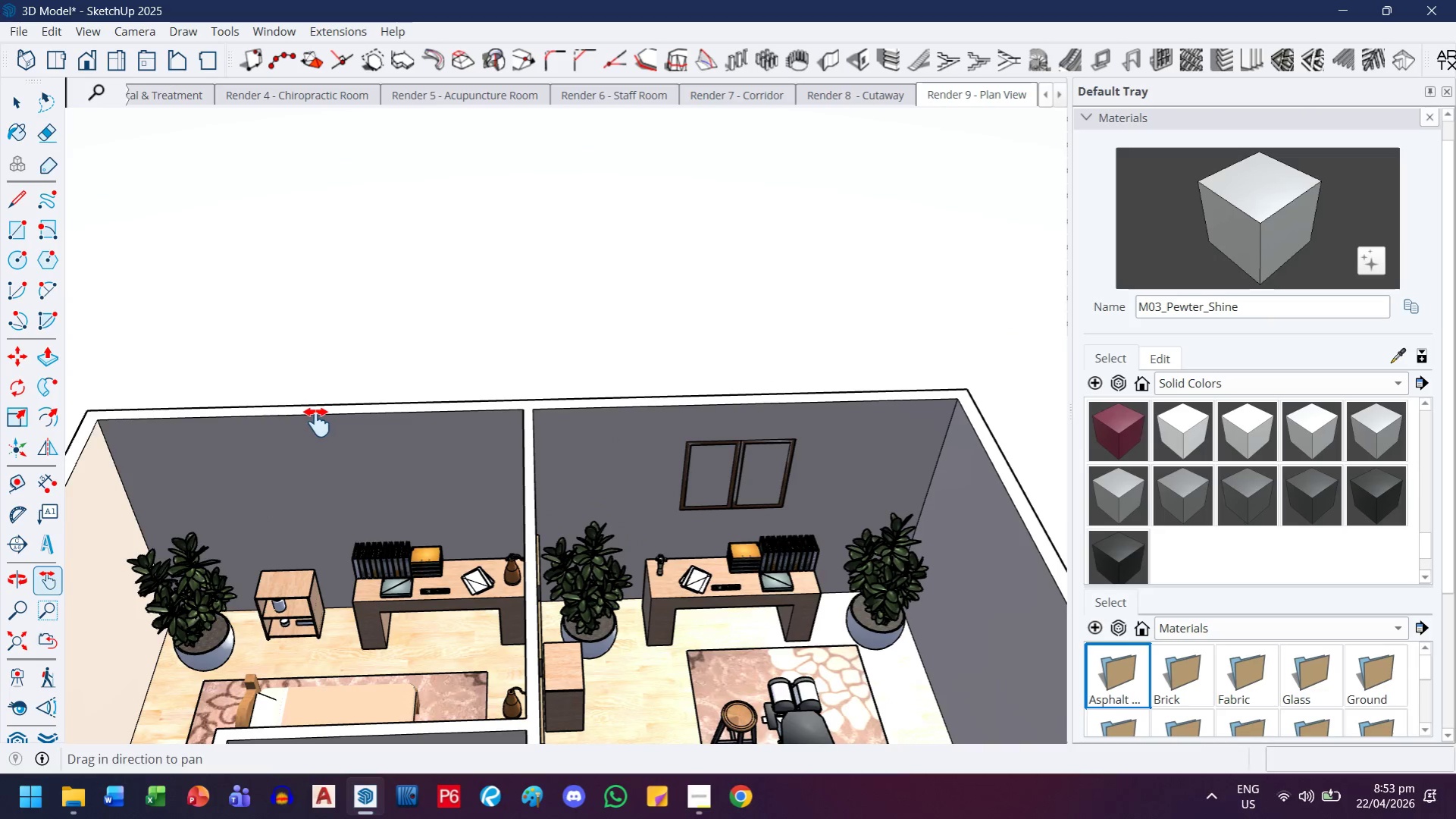 
scroll: coordinate [431, 331], scroll_direction: down, amount: 7.0
 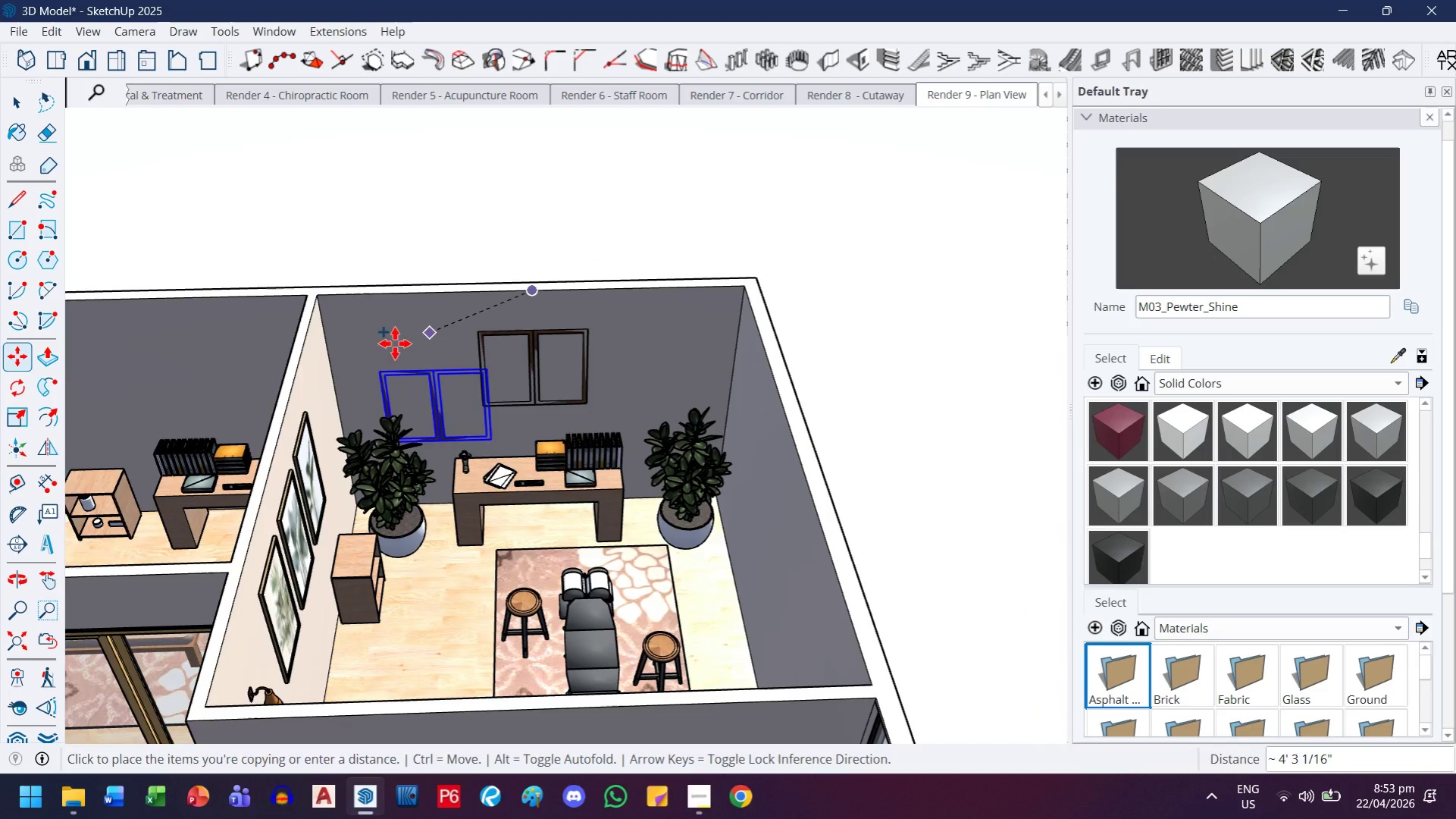 
key(Escape)
 